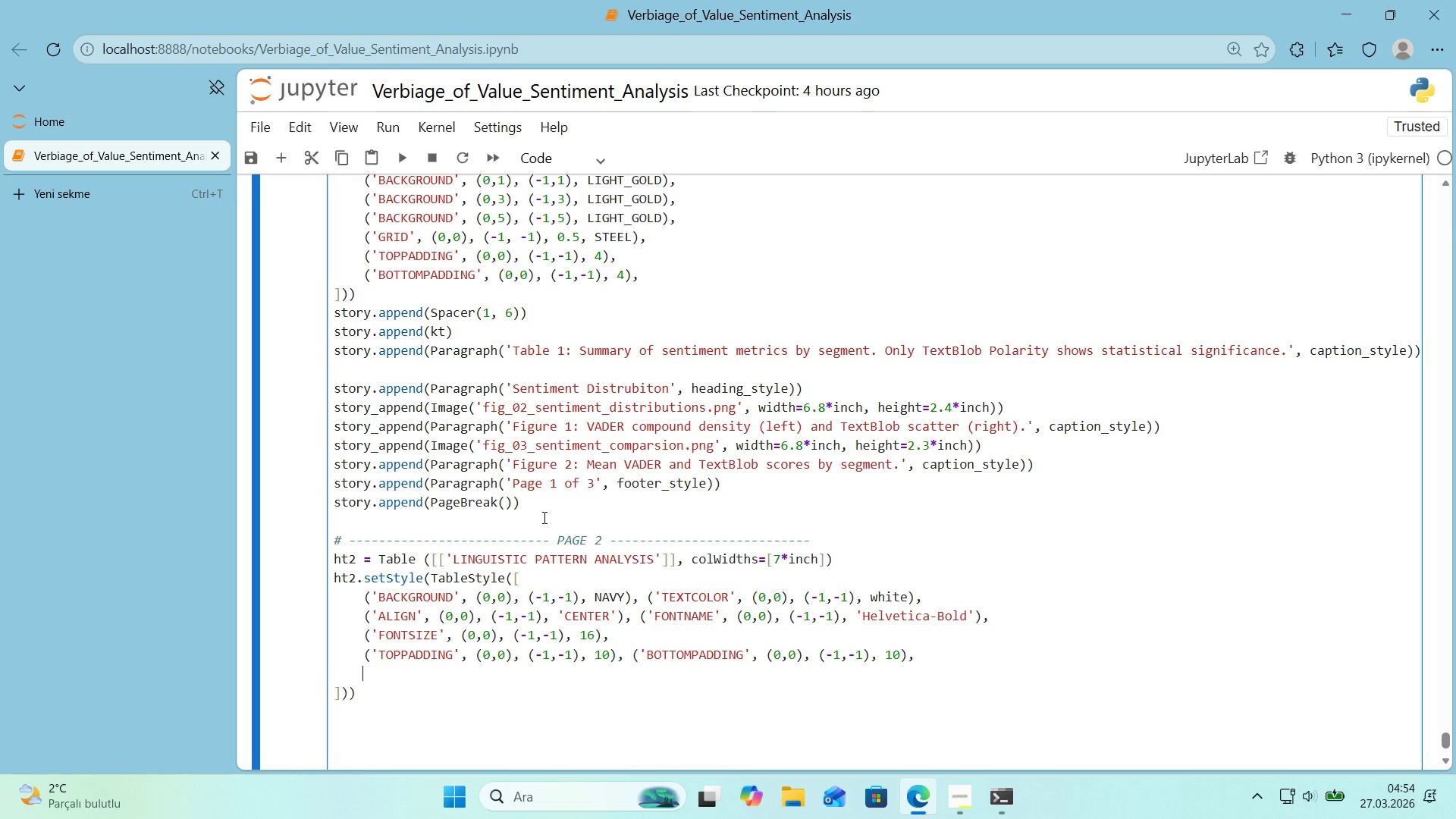 
key(Enter)
 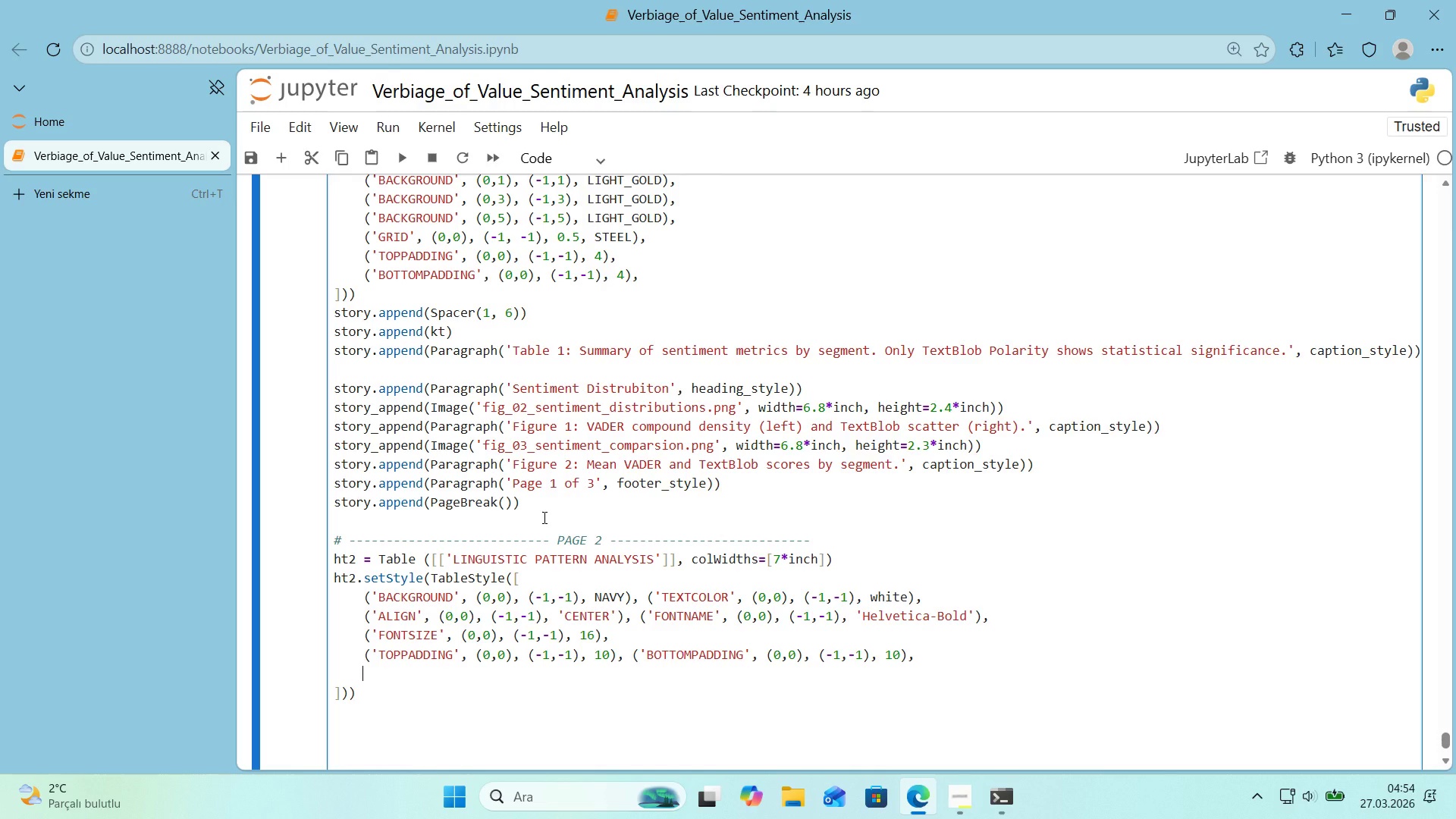 
wait(5.28)
 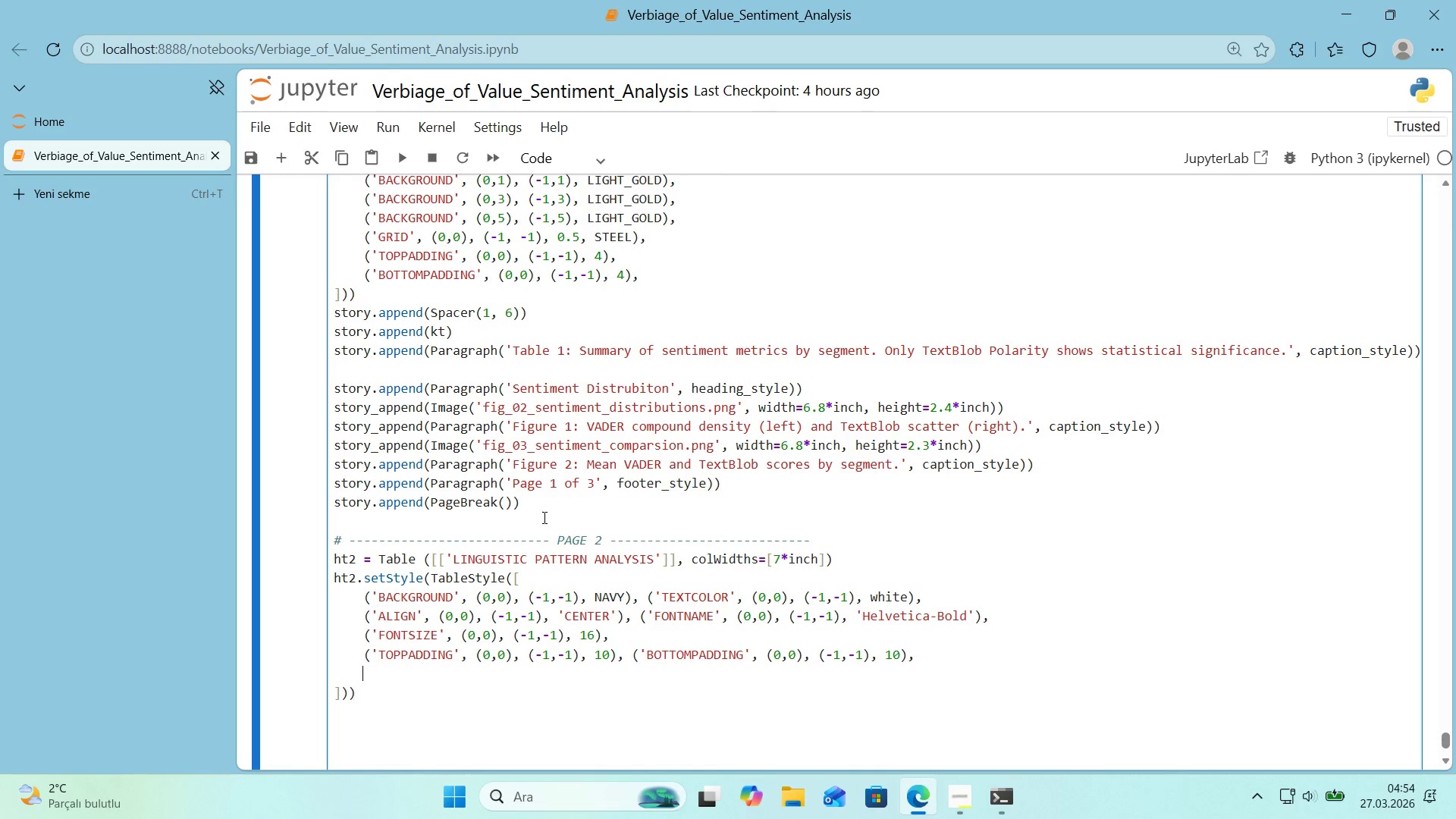 
key(ArrowDown)
 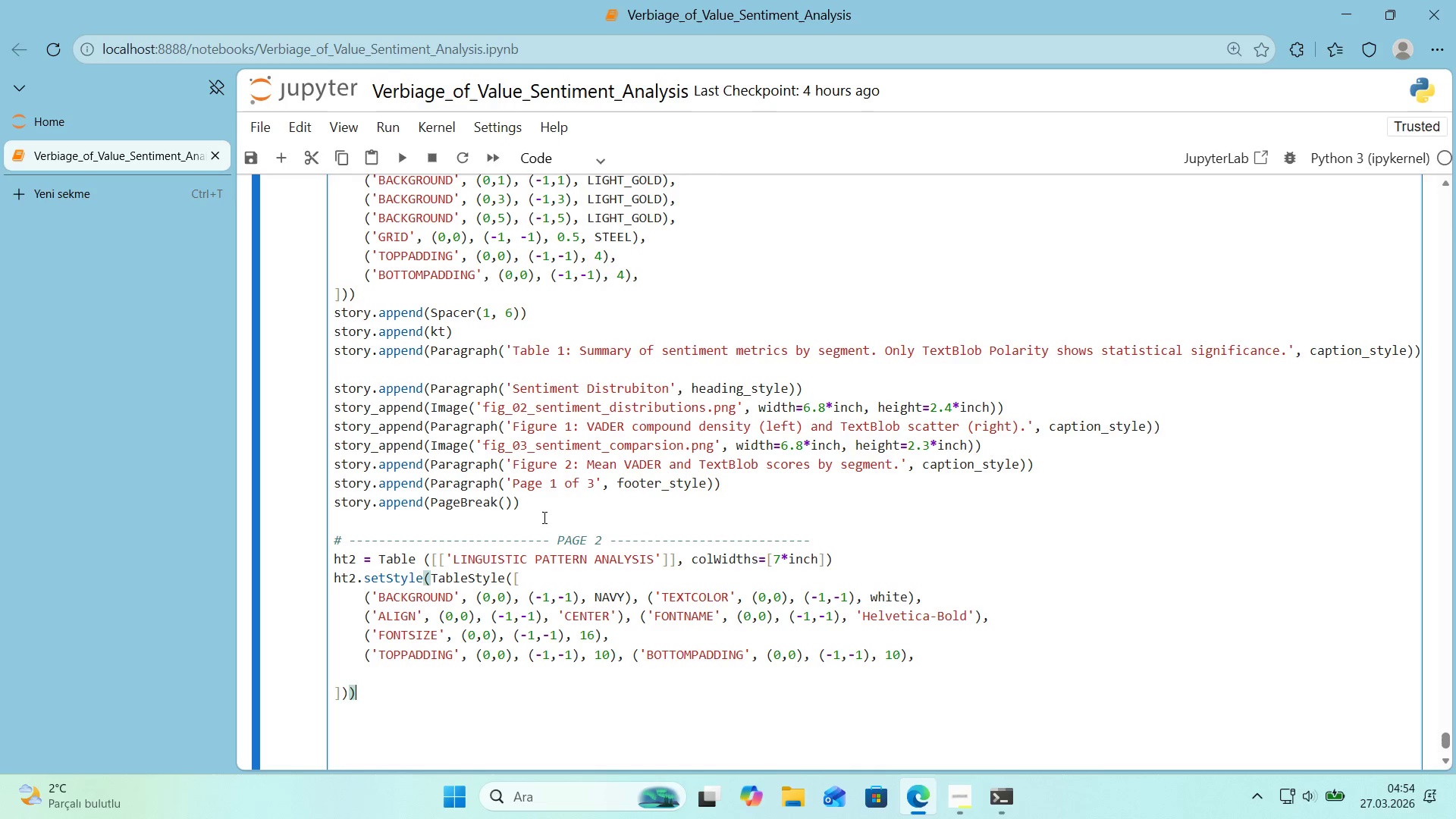 
key(ArrowLeft)
 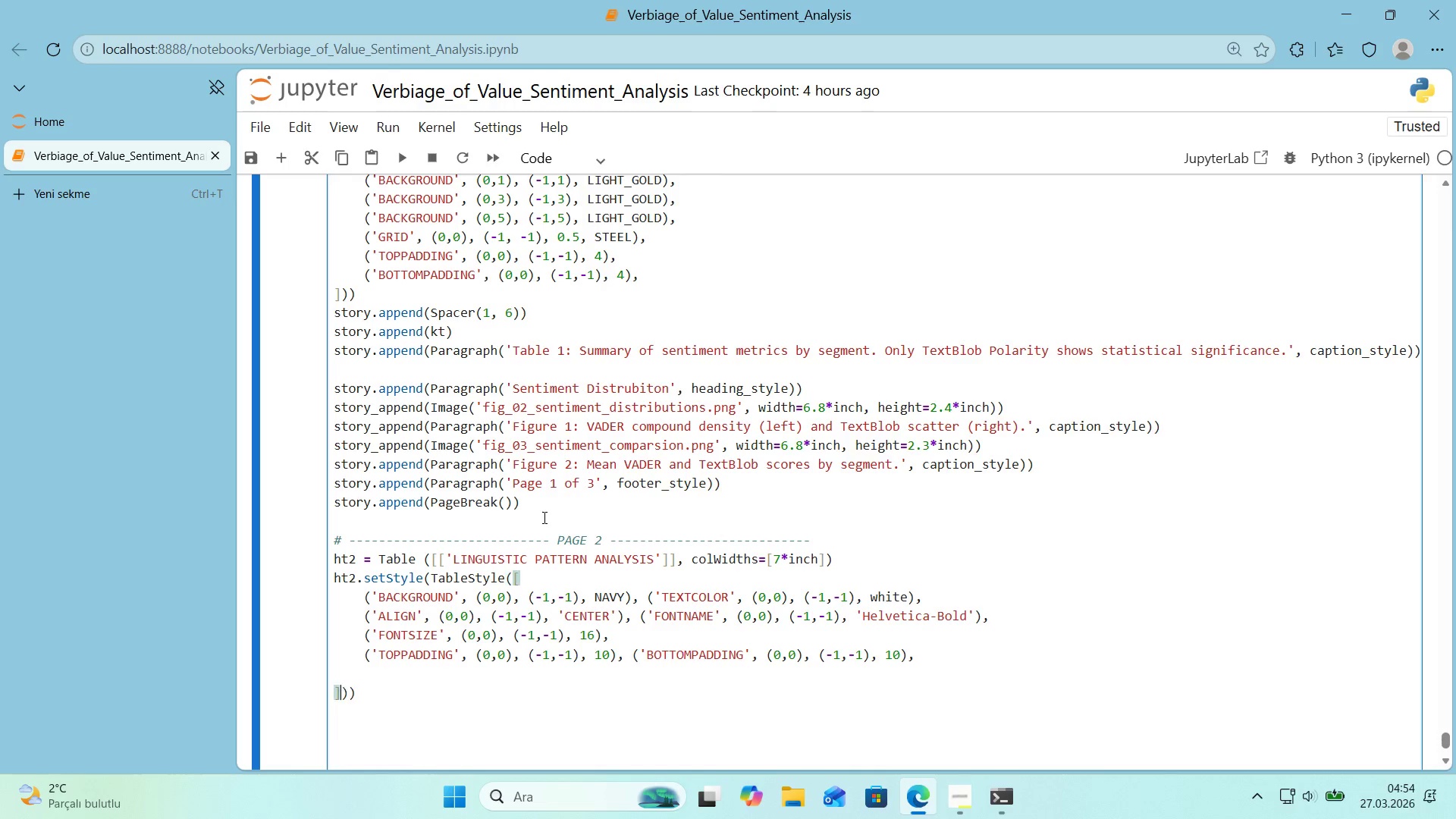 
key(ArrowLeft)
 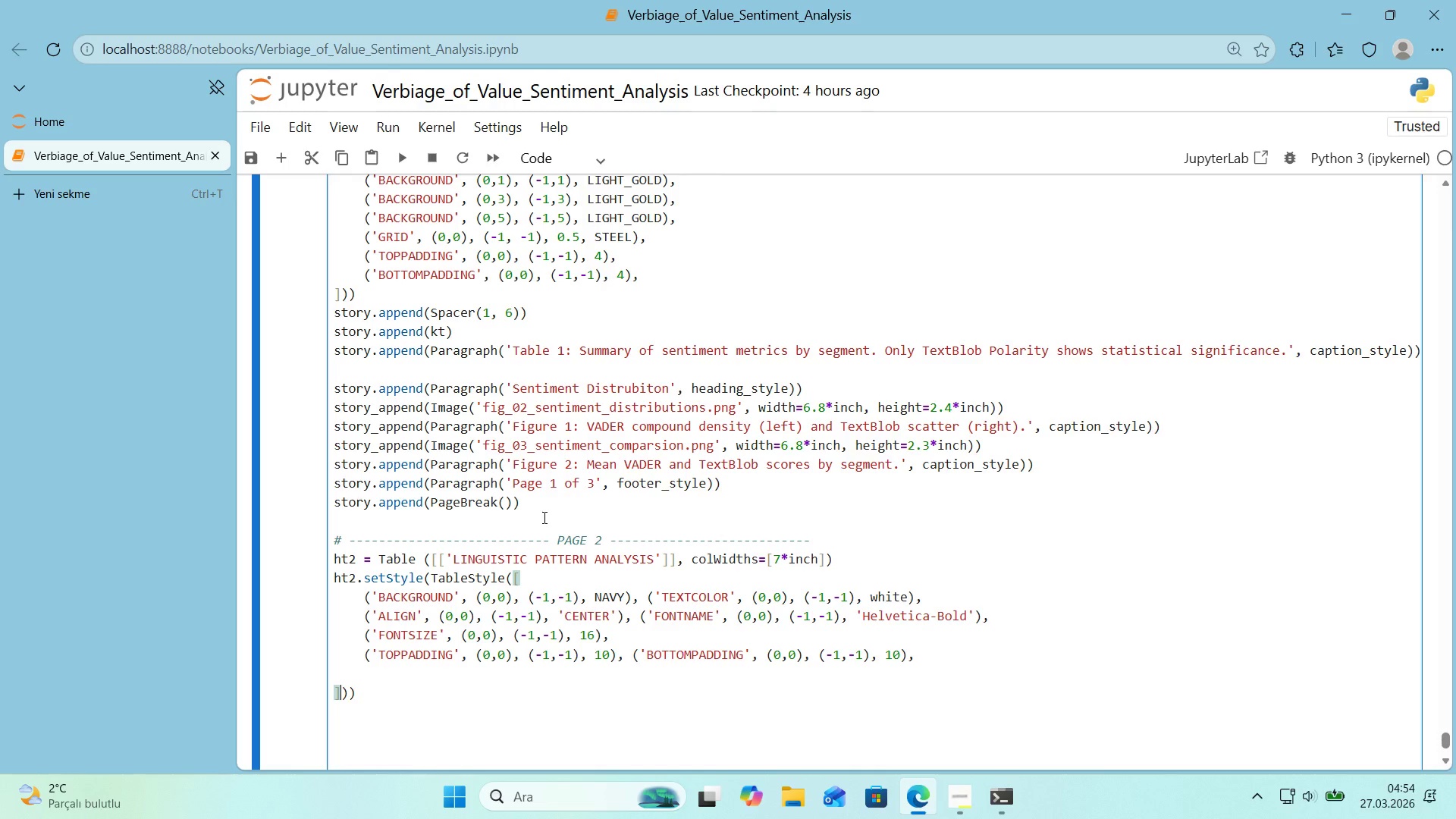 
key(ArrowLeft)
 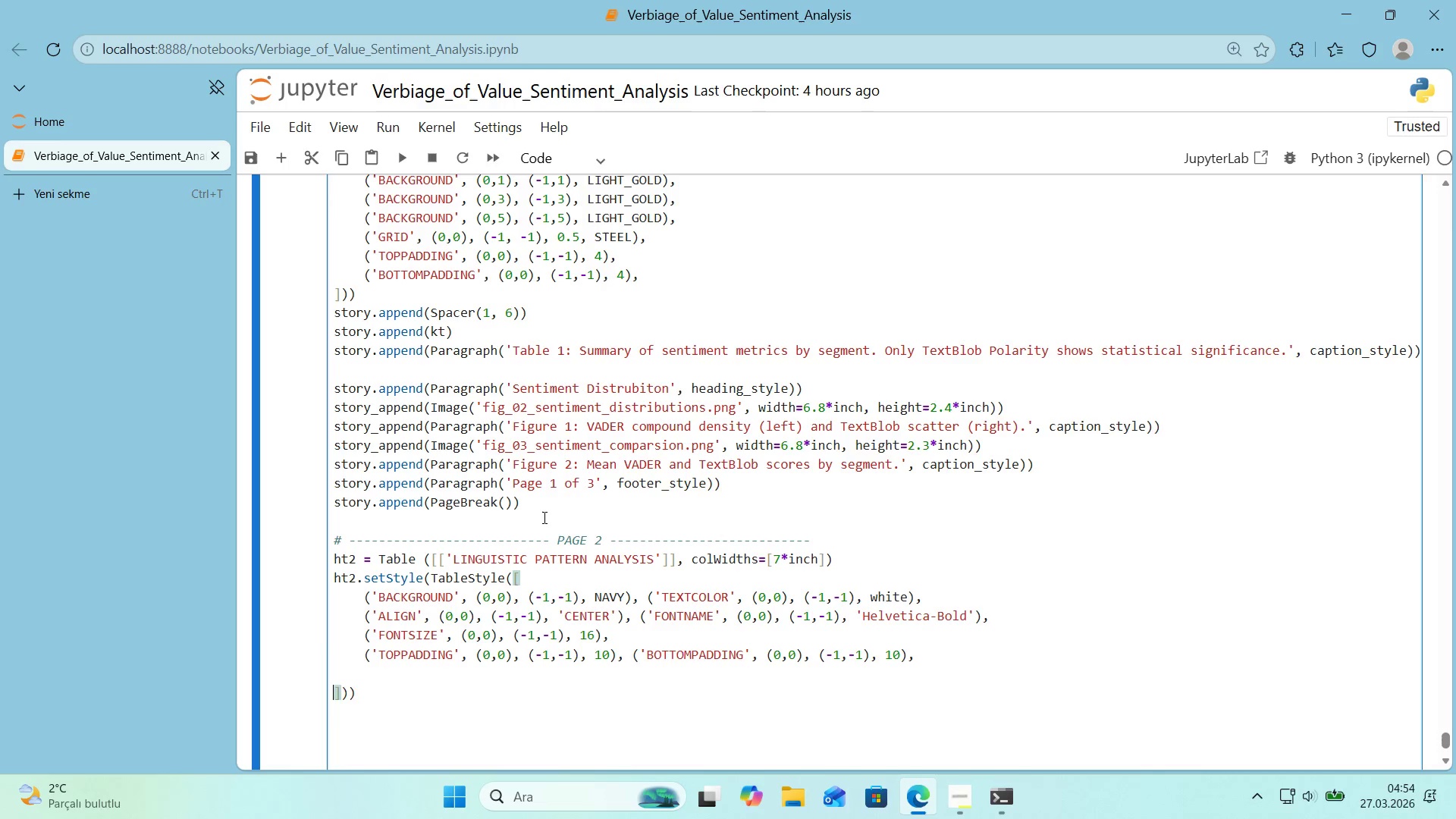 
key(Backspace)
 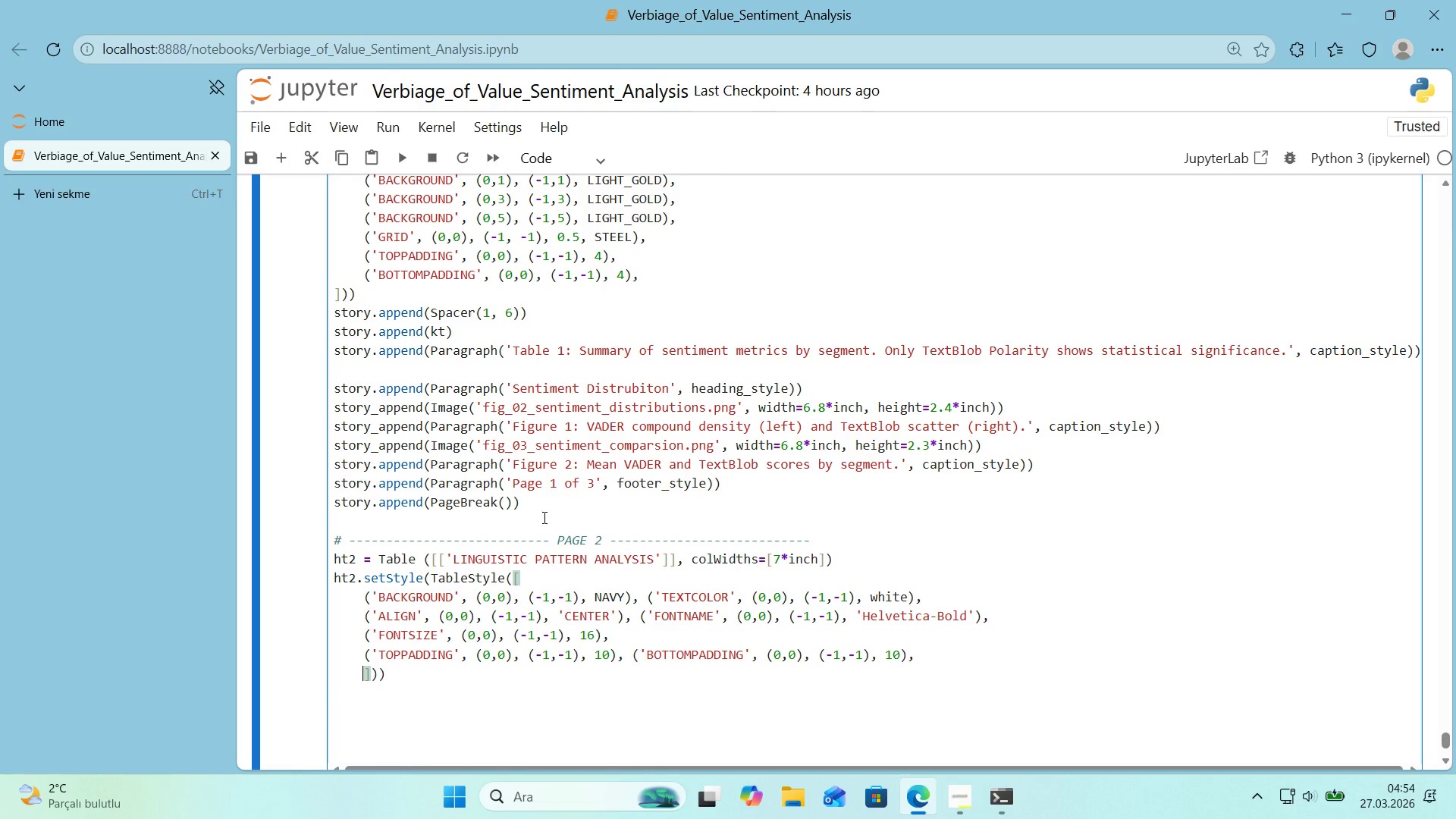 
key(Backspace)
 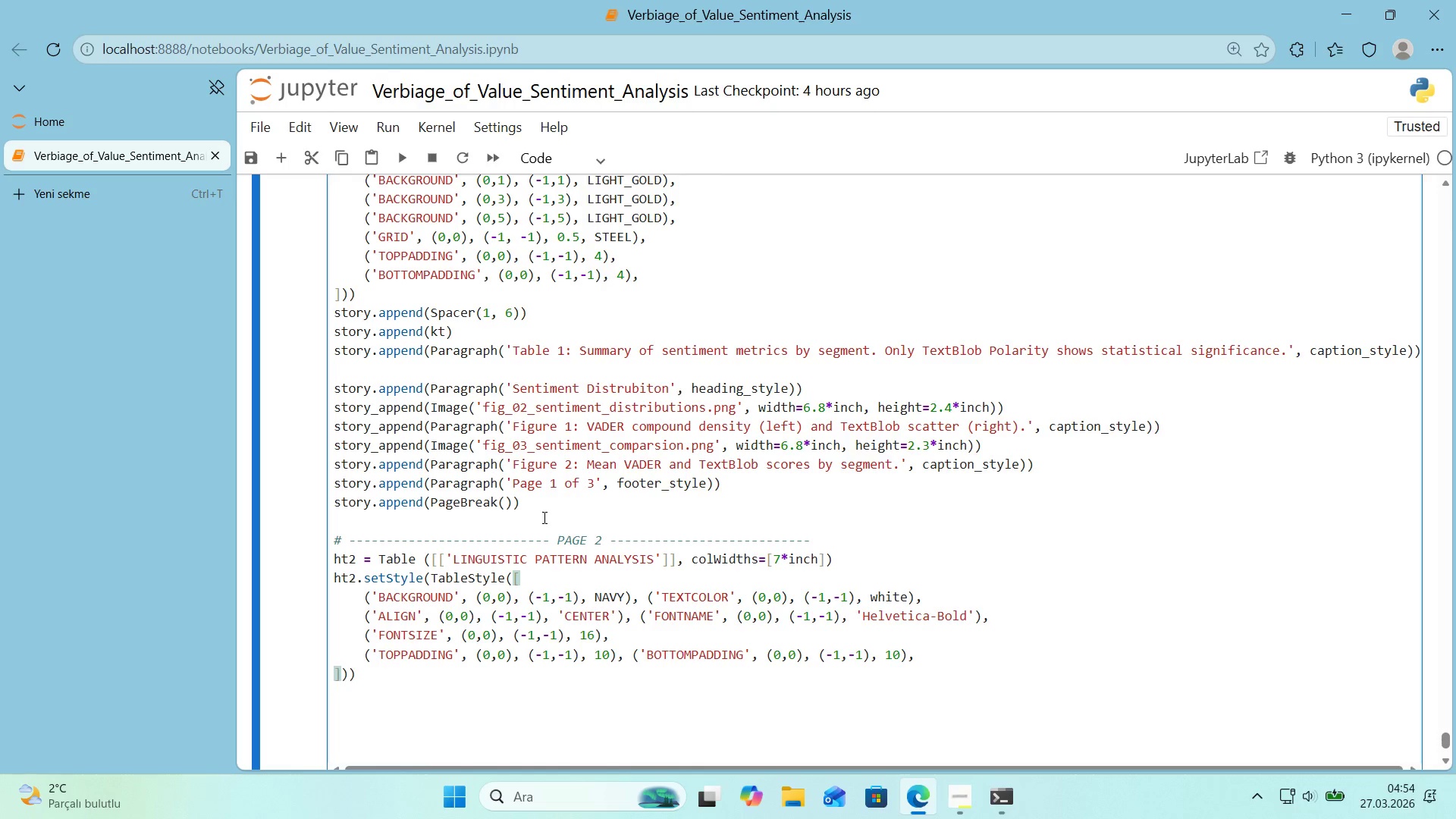 
key(ArrowRight)
 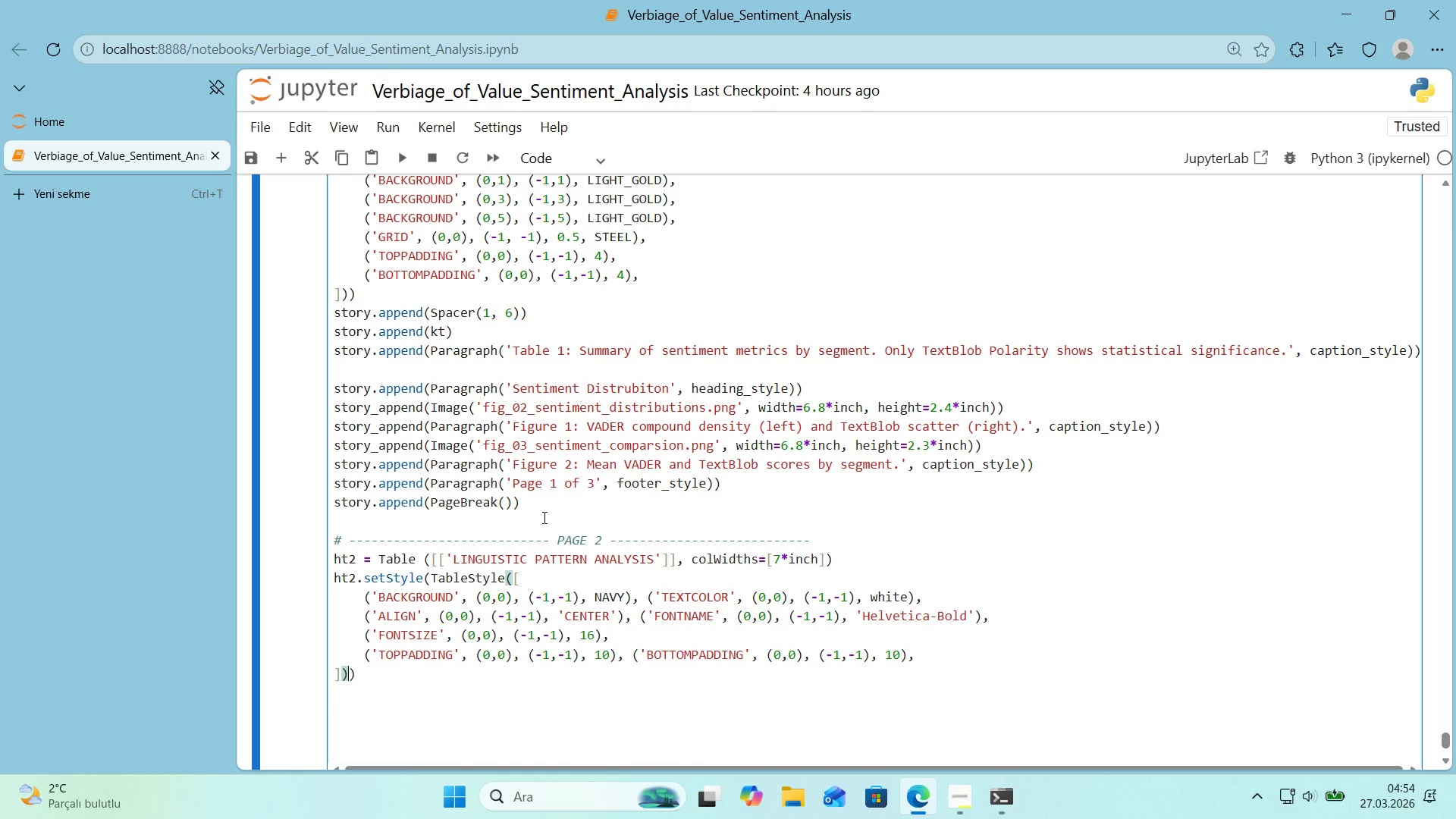 
key(ArrowRight)
 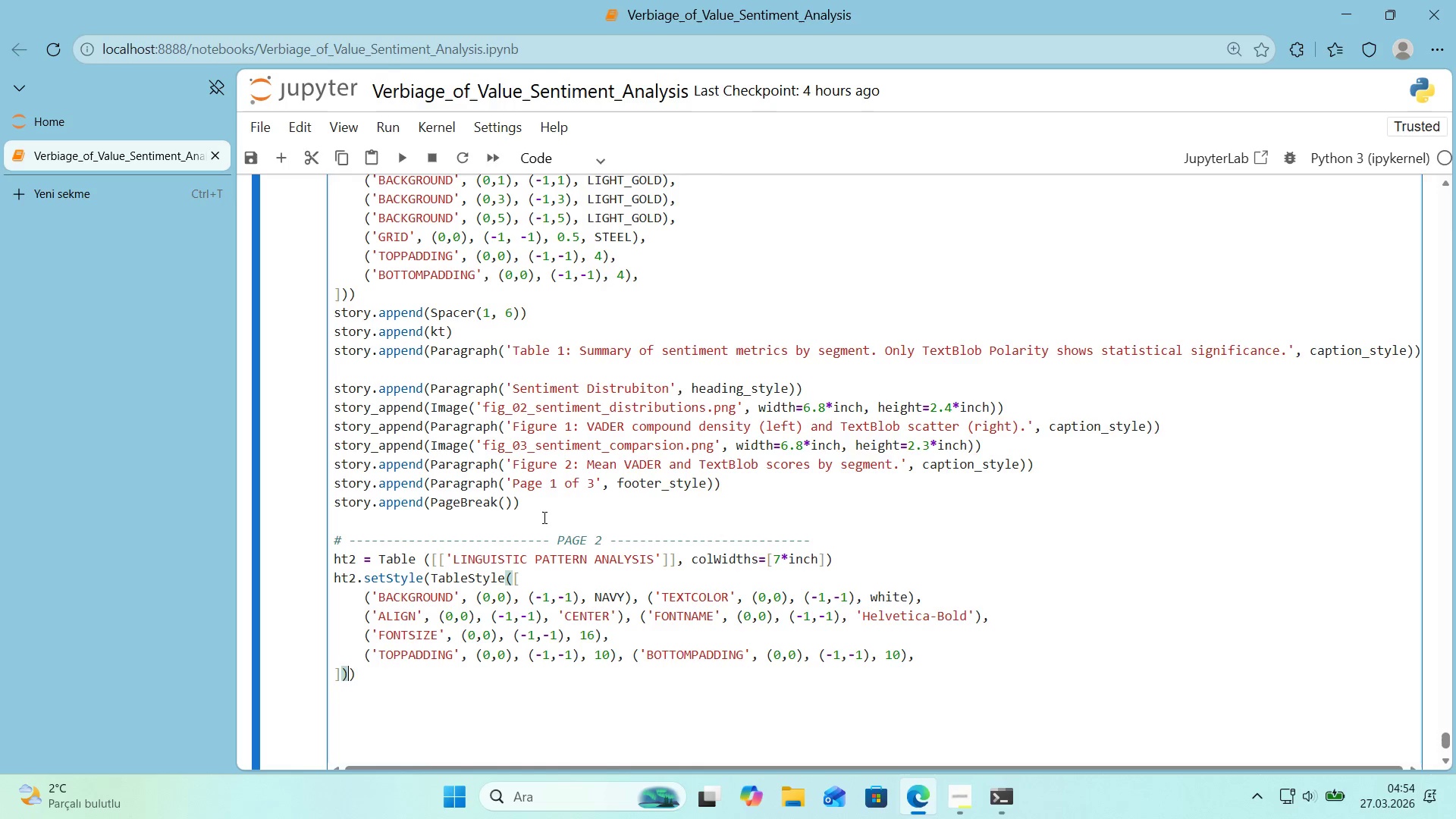 
key(ArrowRight)
 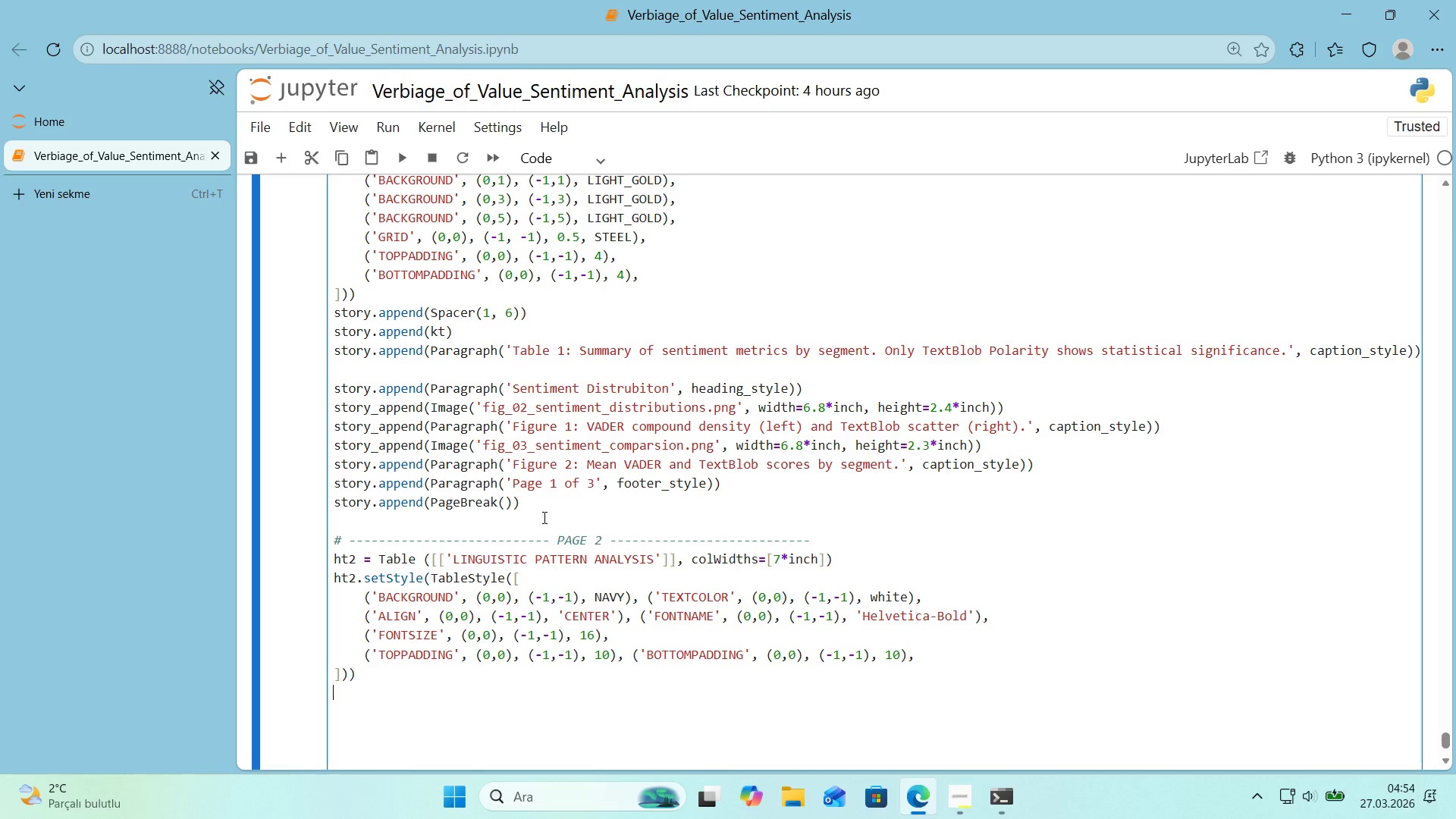 
key(Enter)
 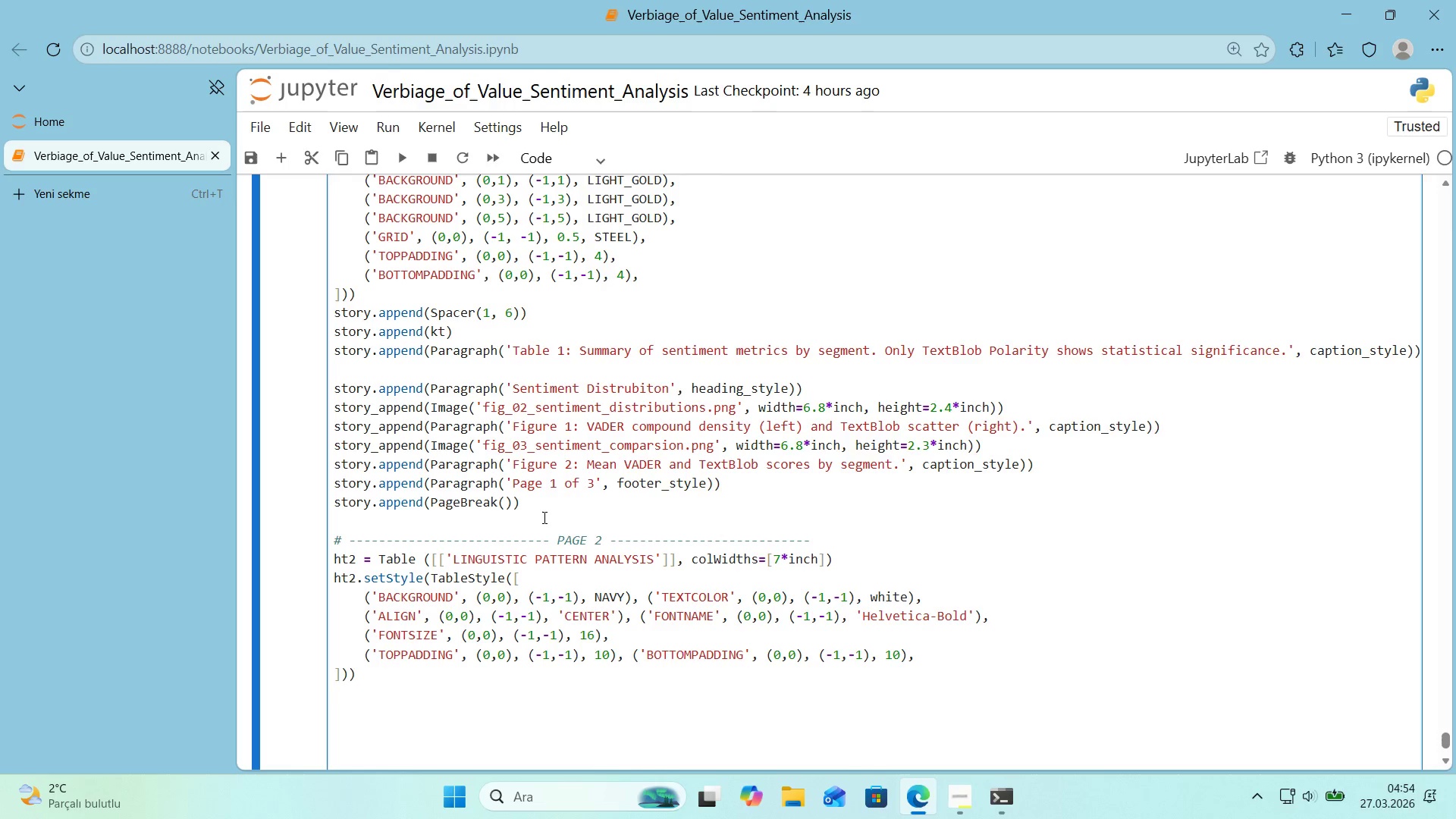 
type(STORY)
key(Backspace)
key(Backspace)
key(Backspace)
key(Backspace)
key(Backspace)
type(storu)
key(Backspace)
type(y.append*()
 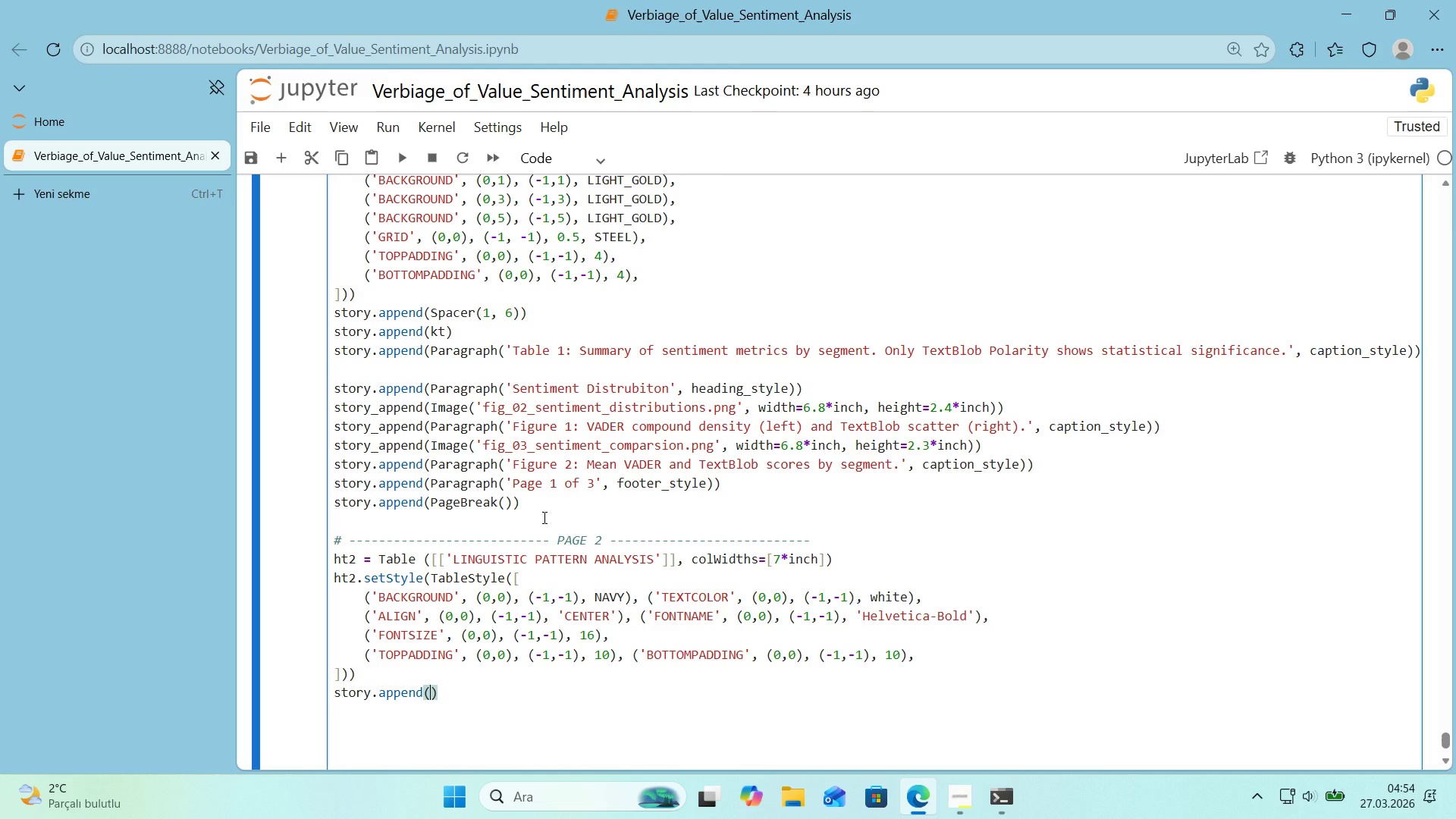 
 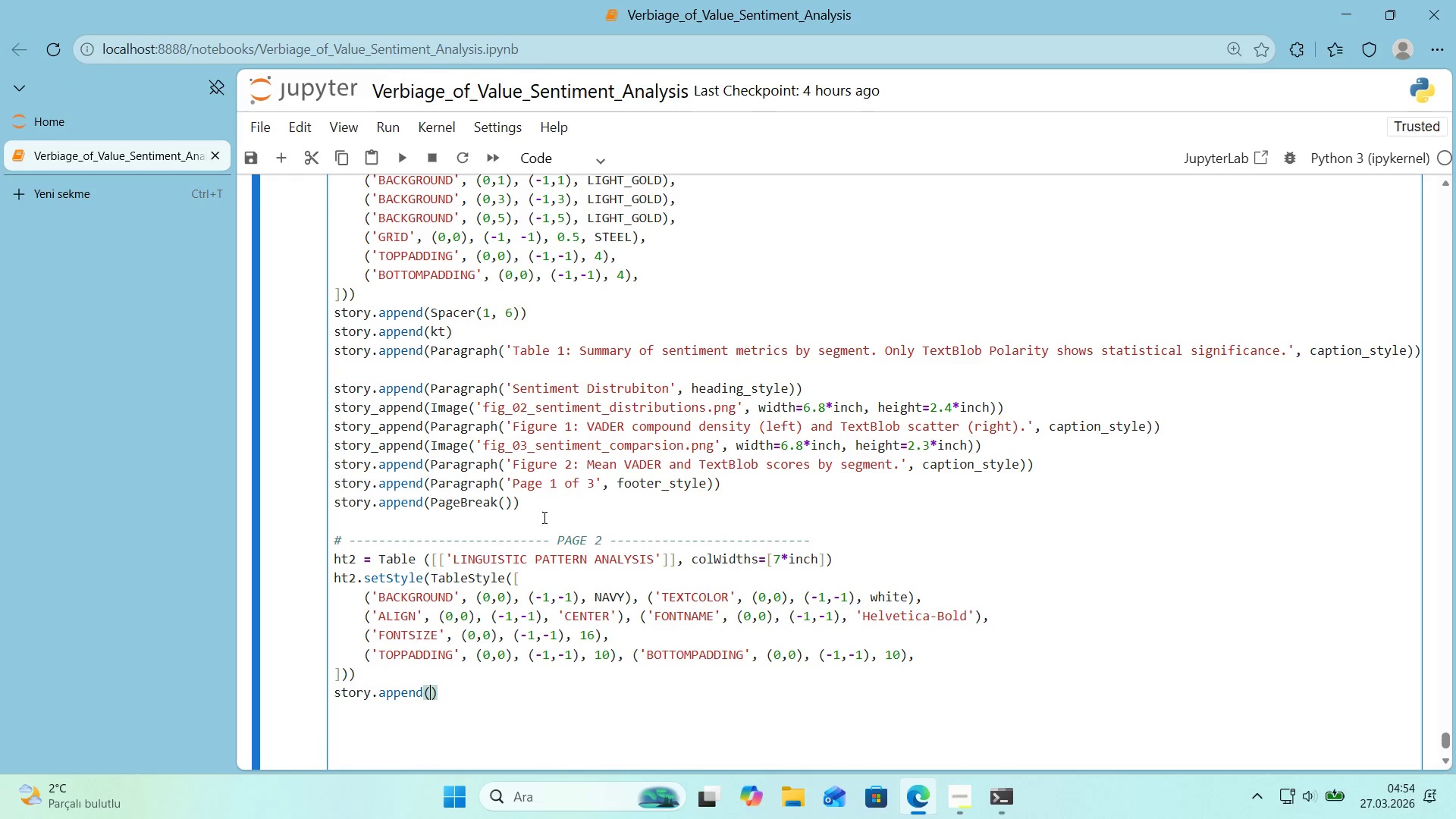 
key(ArrowLeft)
 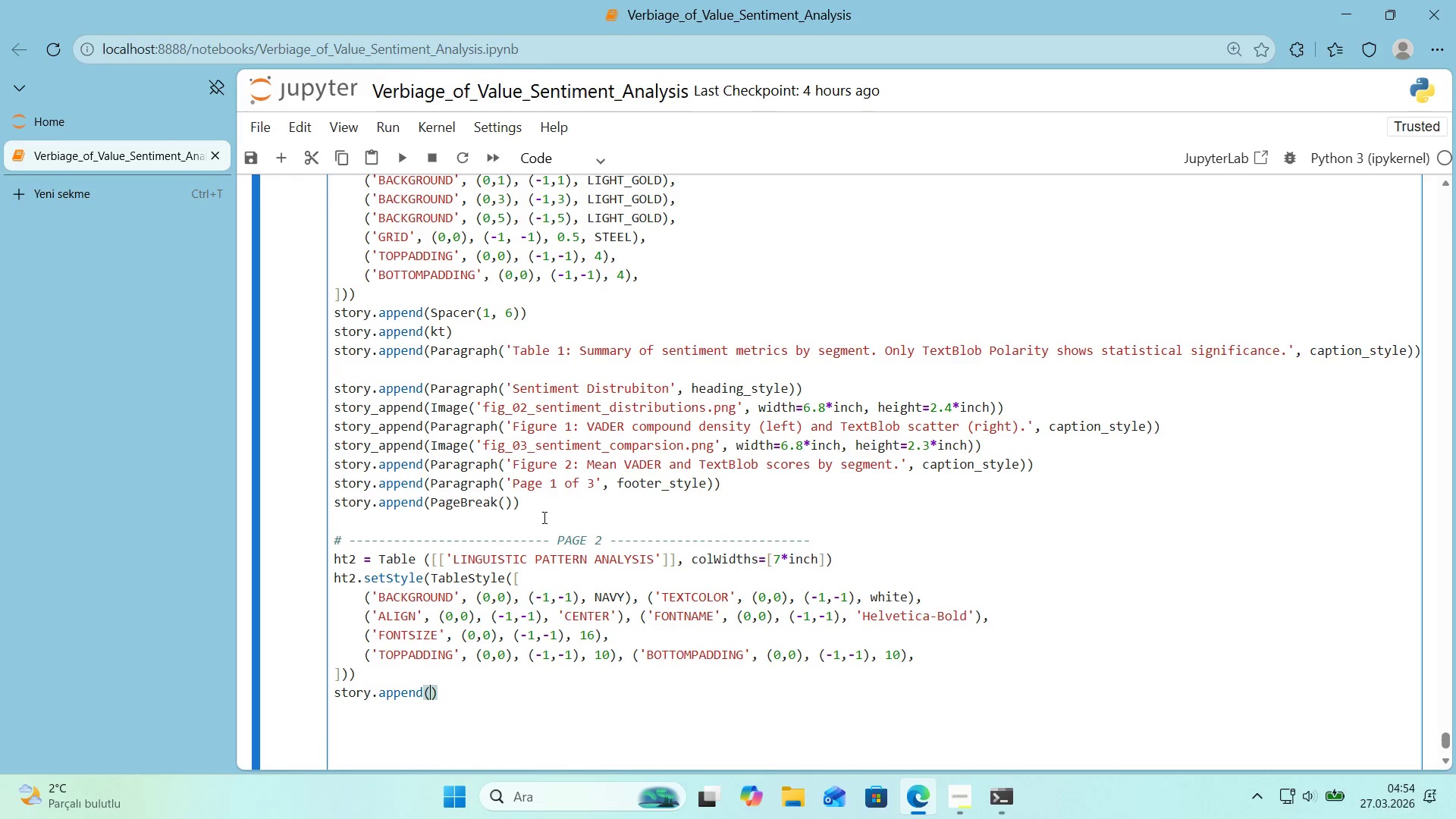 
type(ht1)
 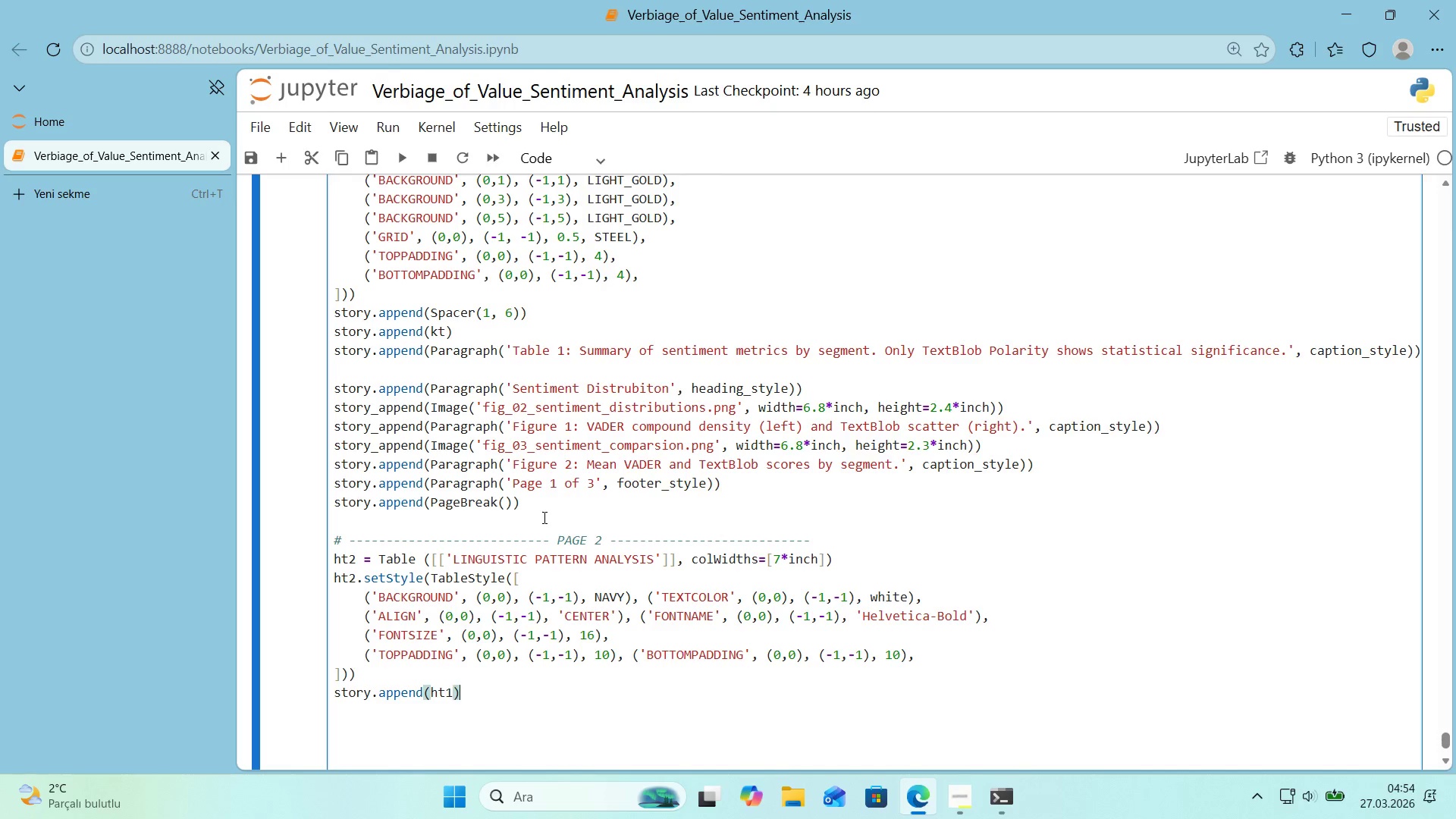 
key(ArrowRight)
 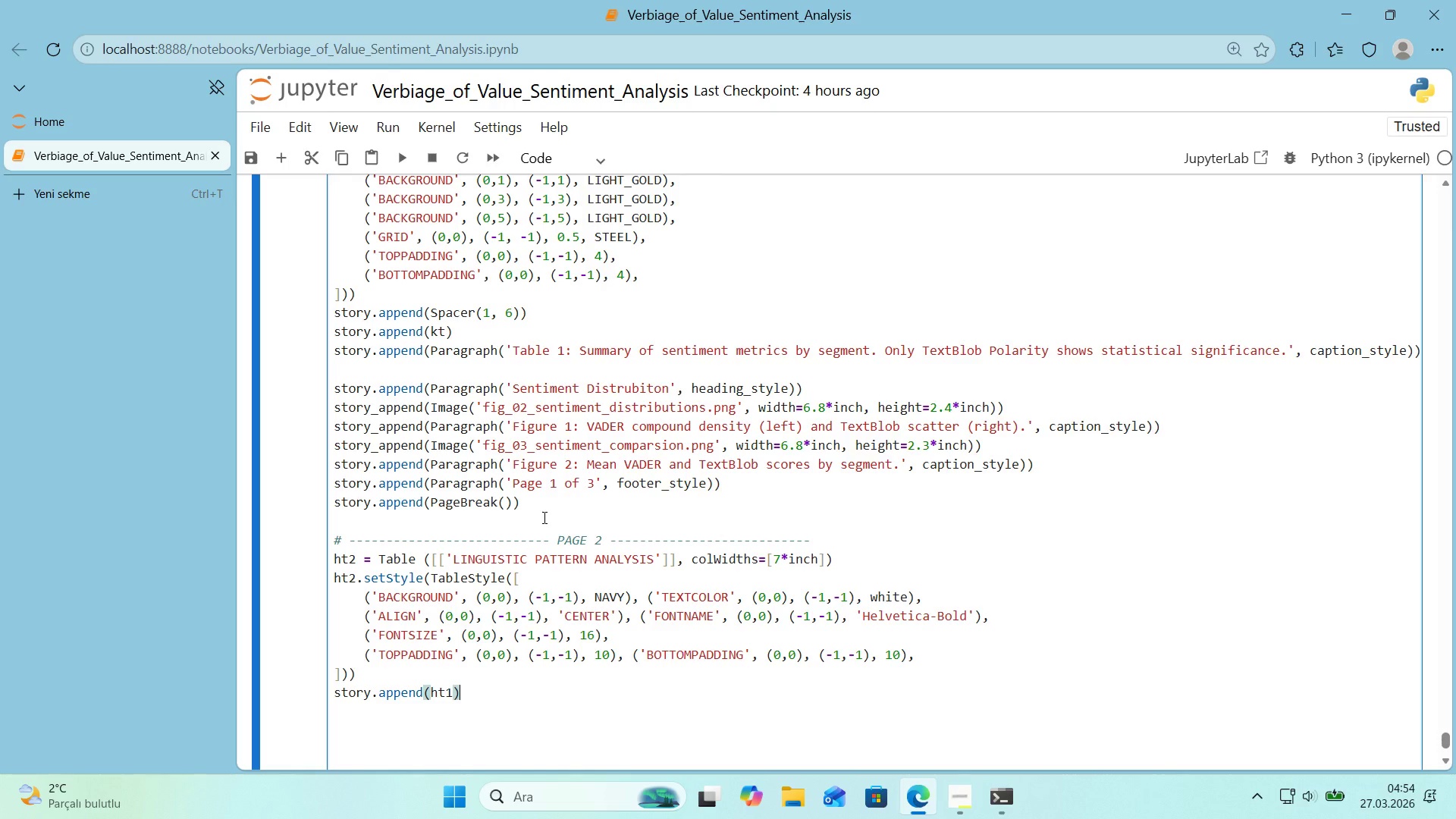 
key(ArrowLeft)
 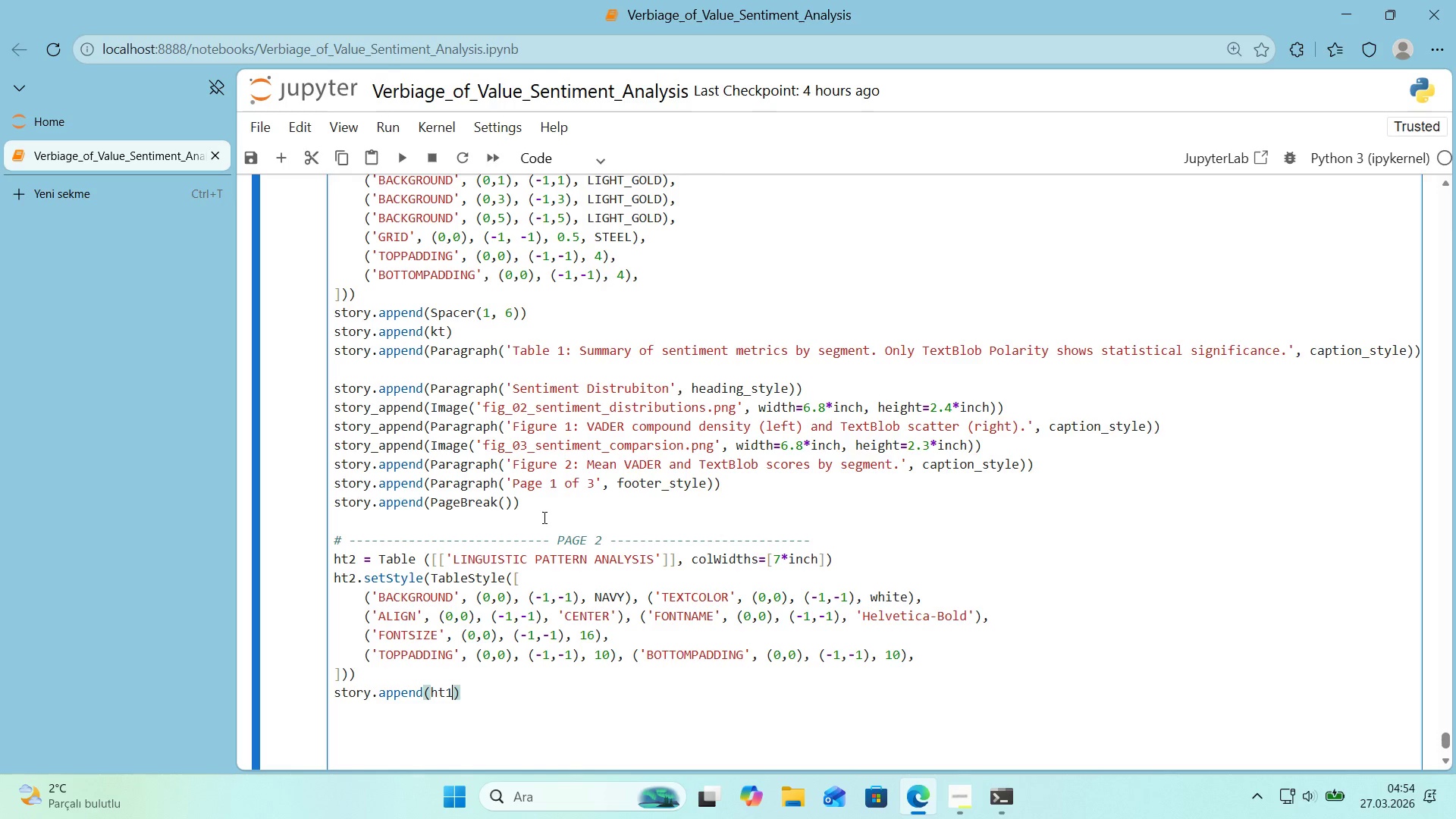 
key(Backspace)
 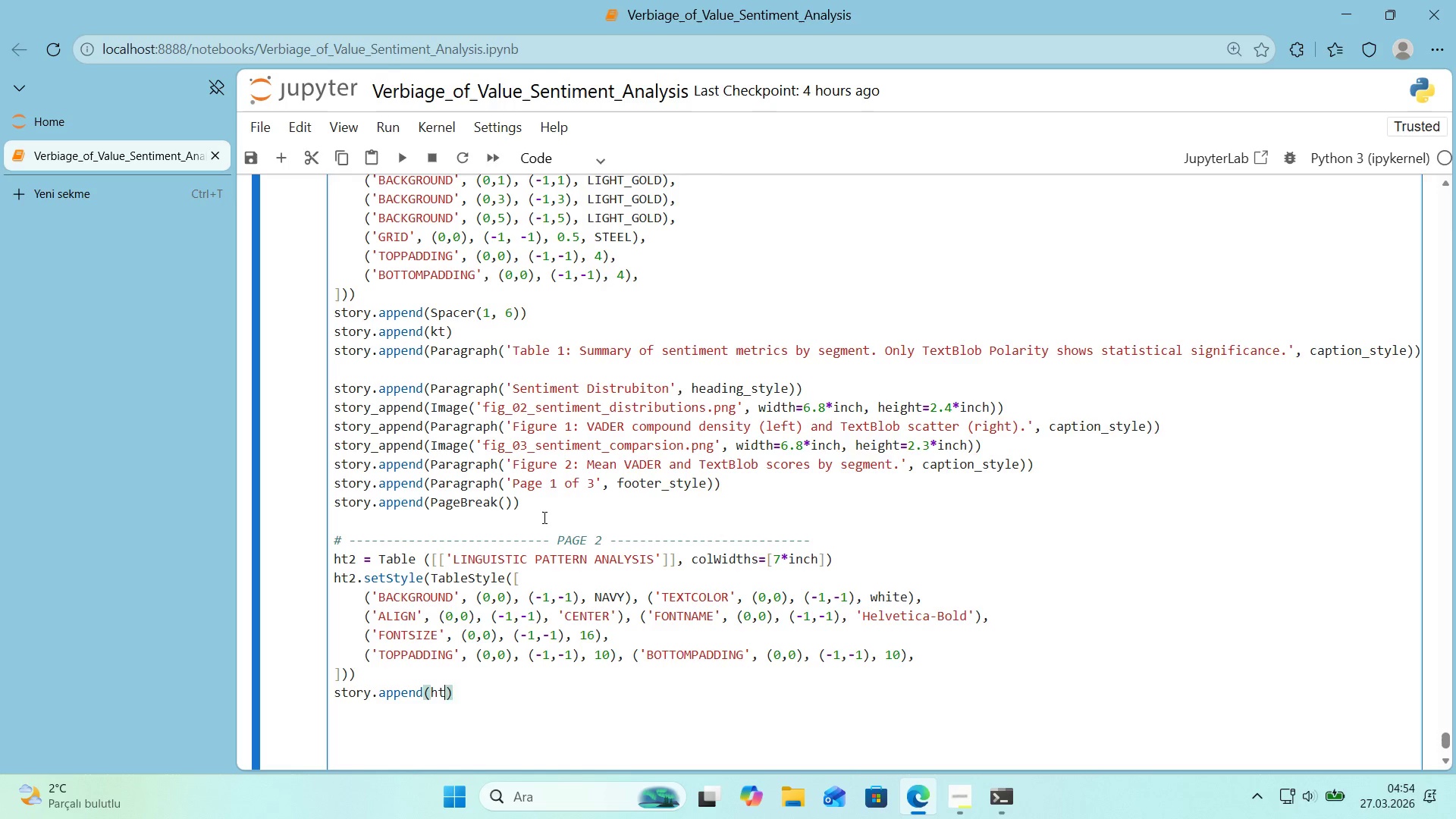 
key(2)
 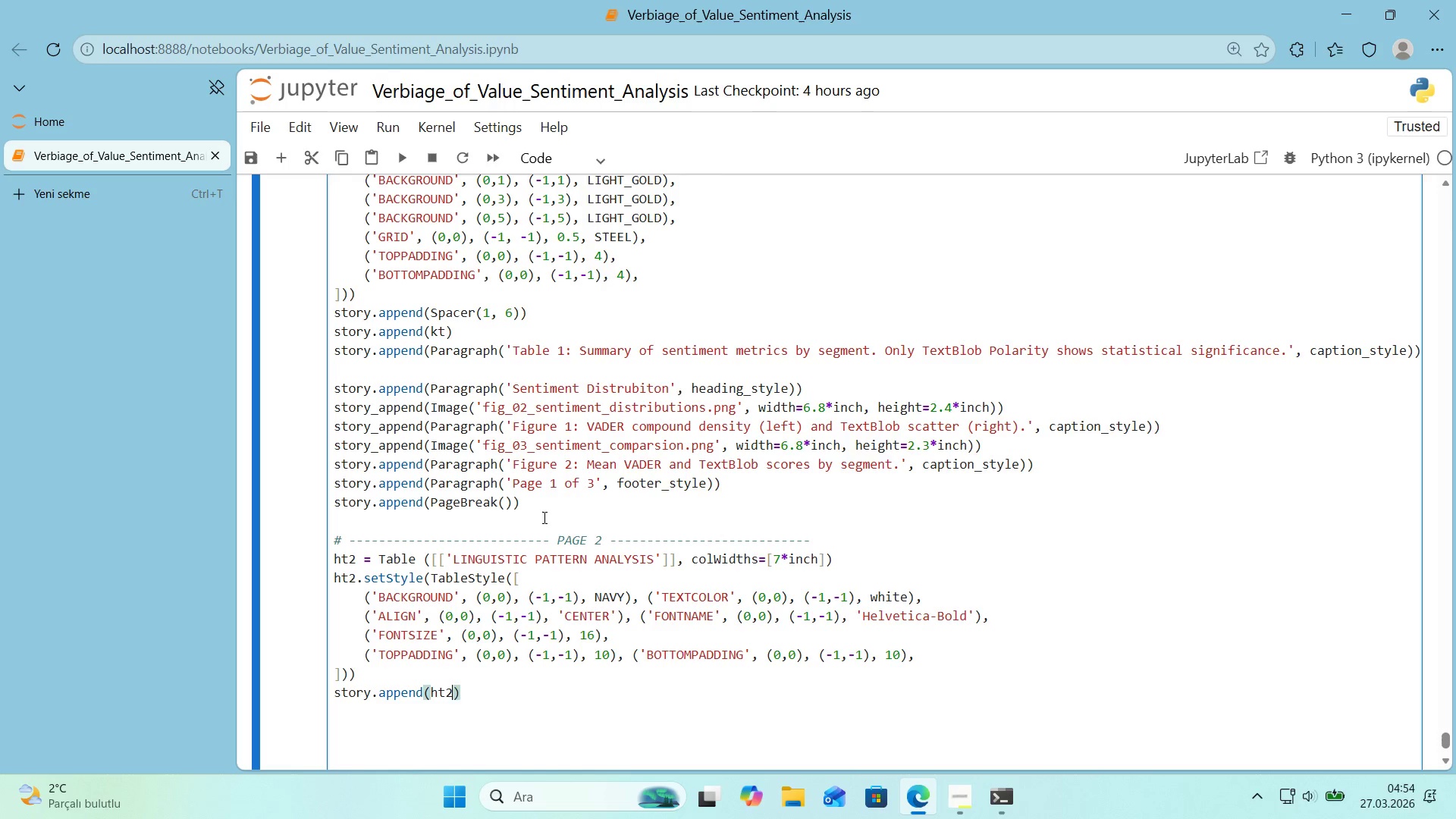 
key(ArrowRight)
 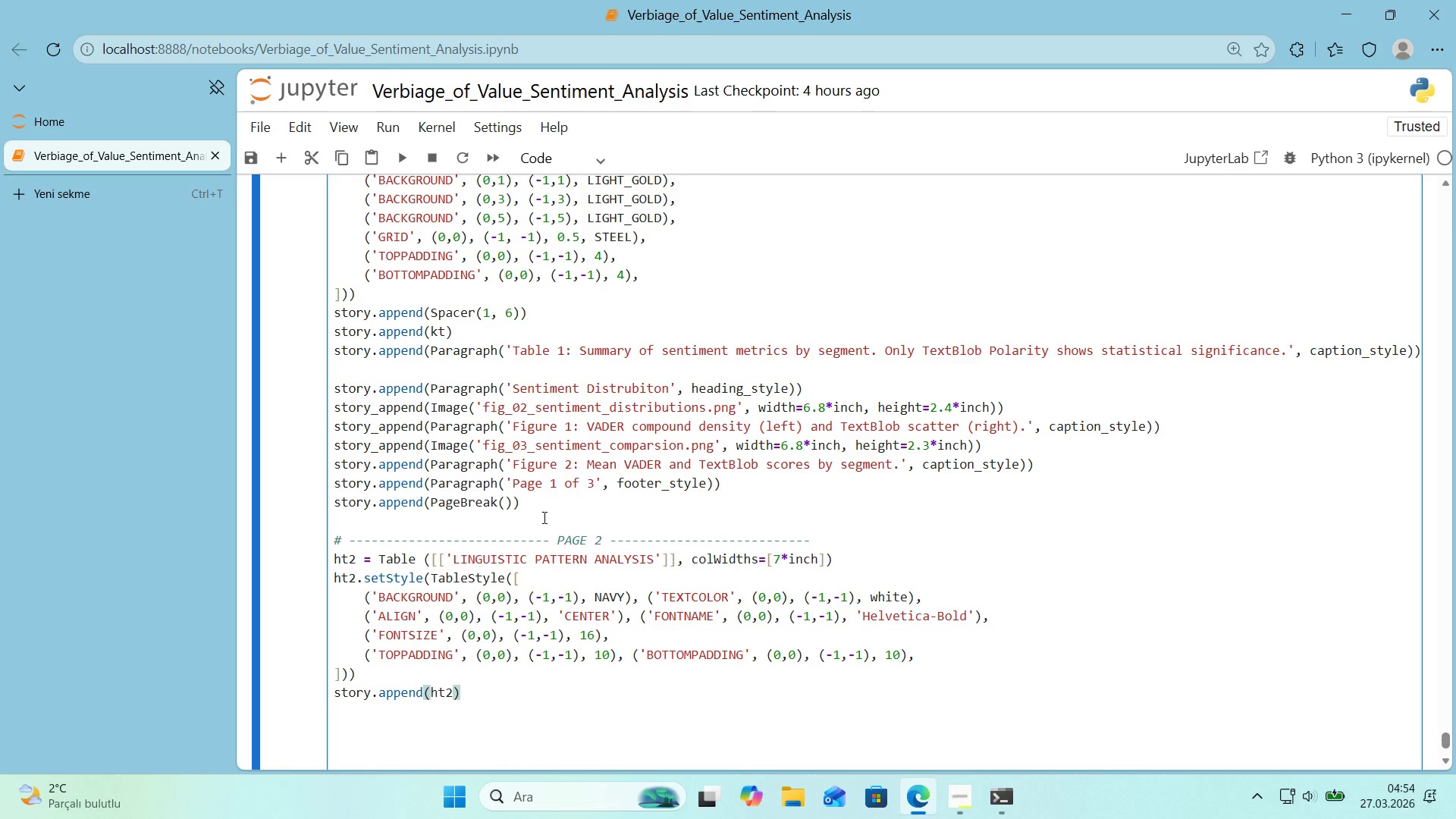 
key(Enter)
 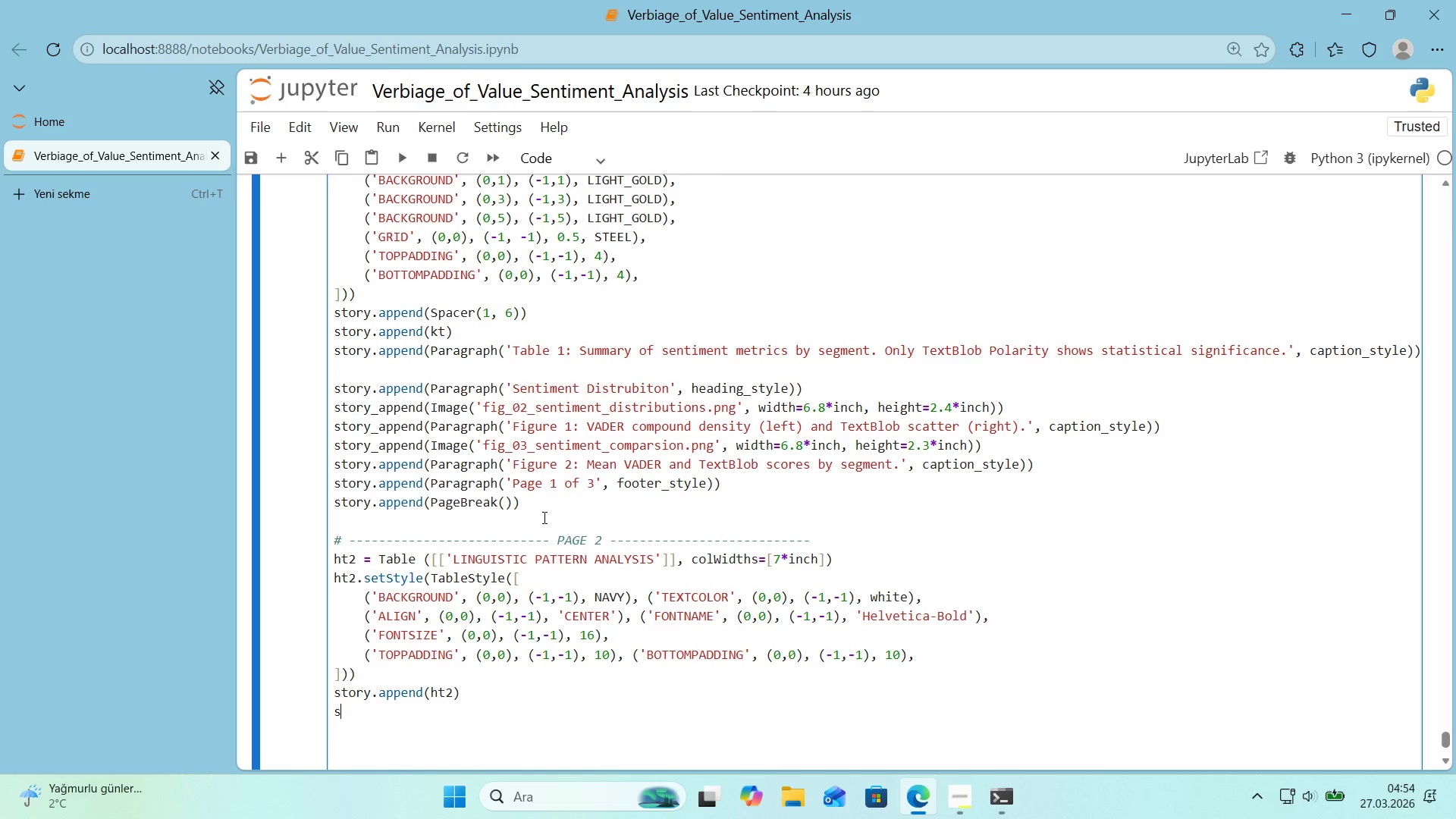 
type(story.append*()
 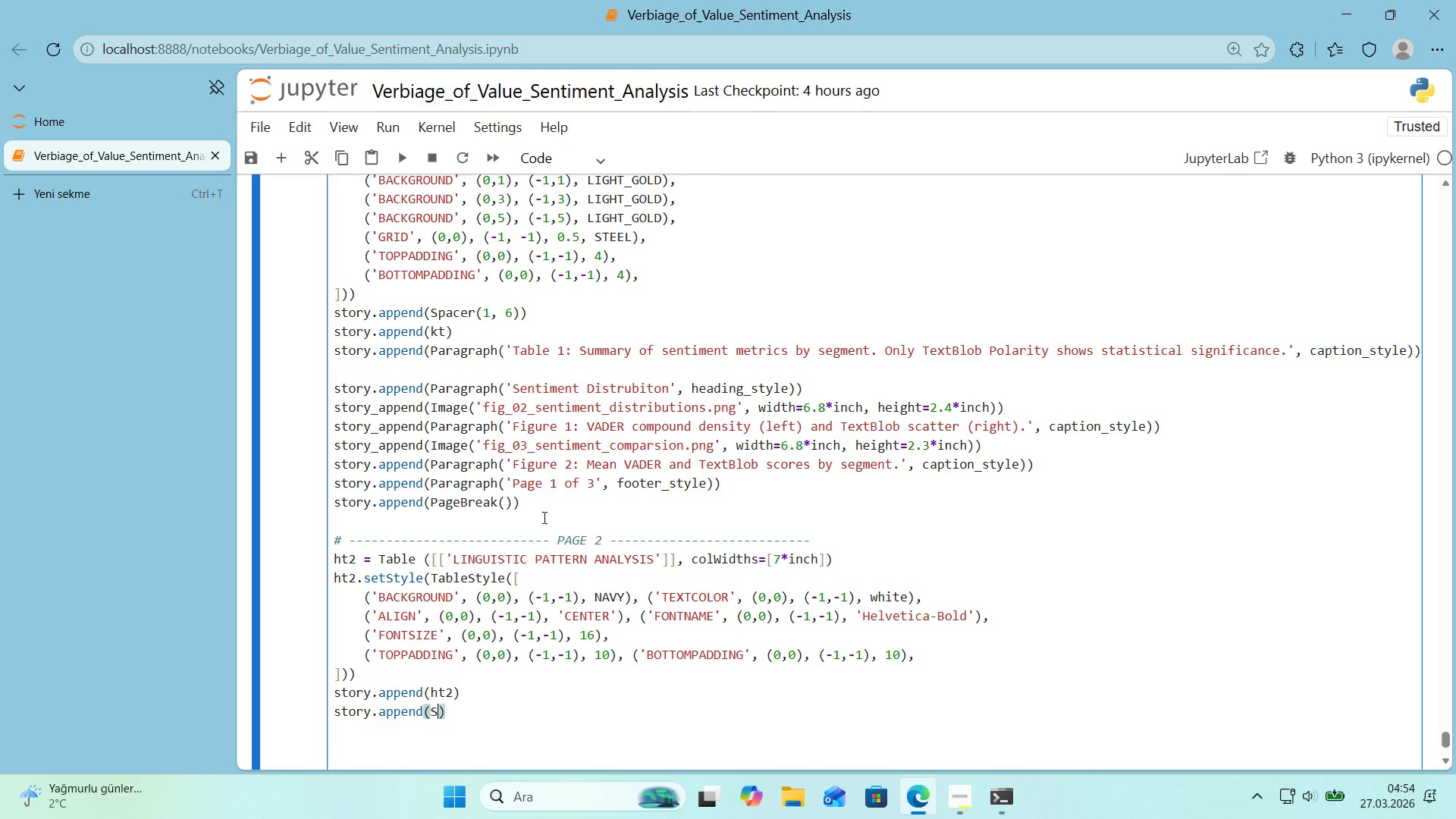 
 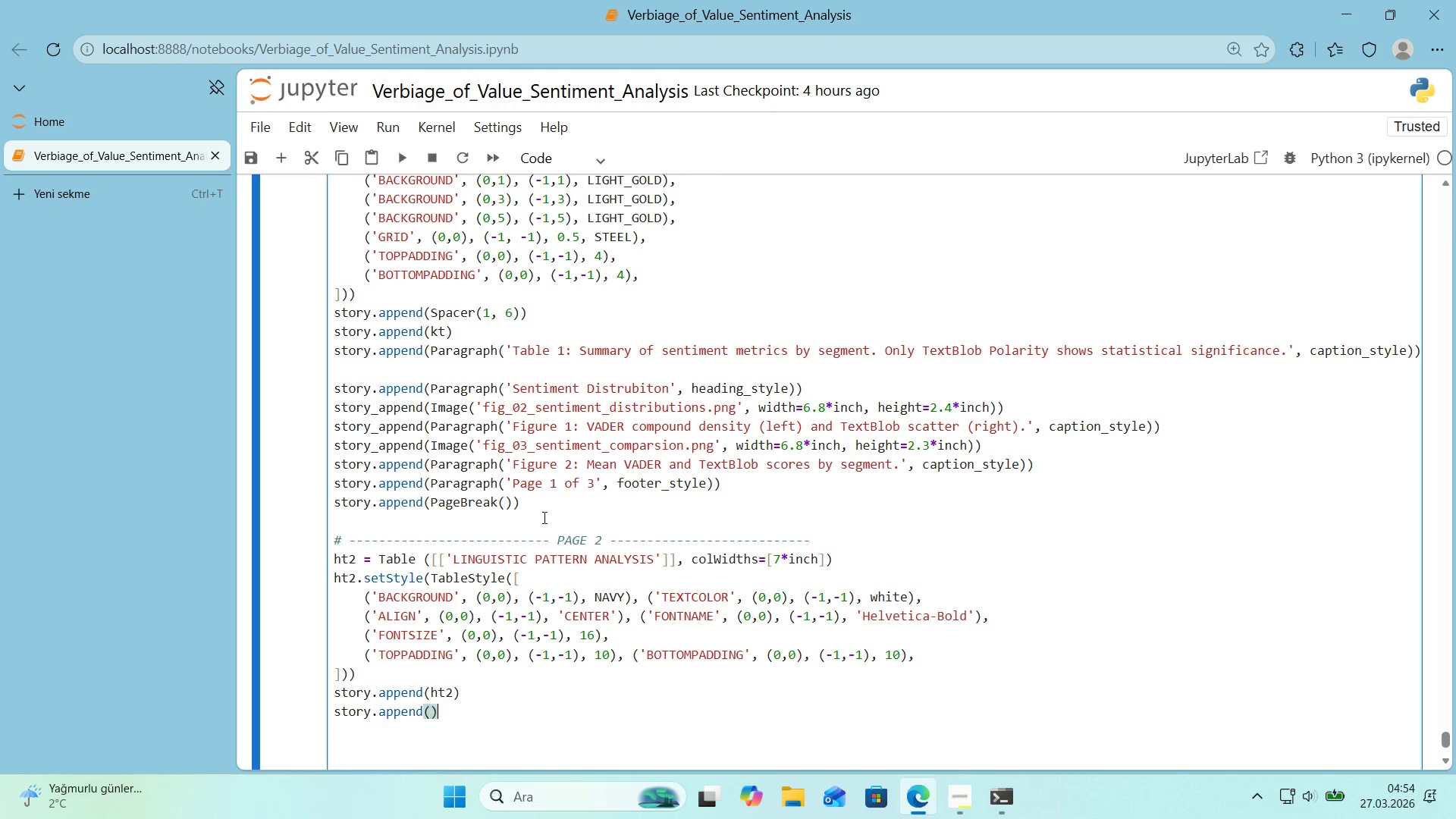 
key(ArrowLeft)
 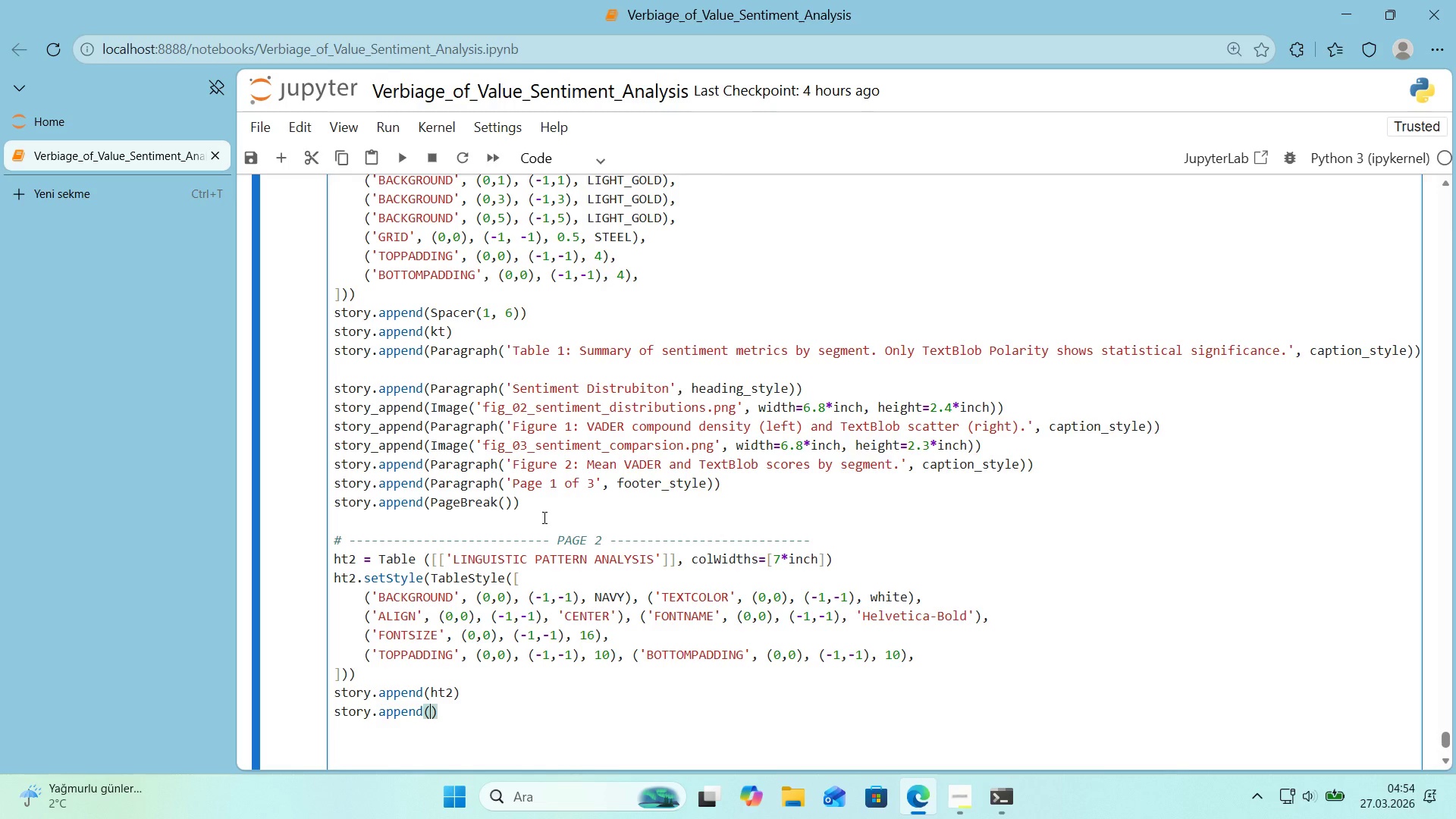 
type(Spacer*()
 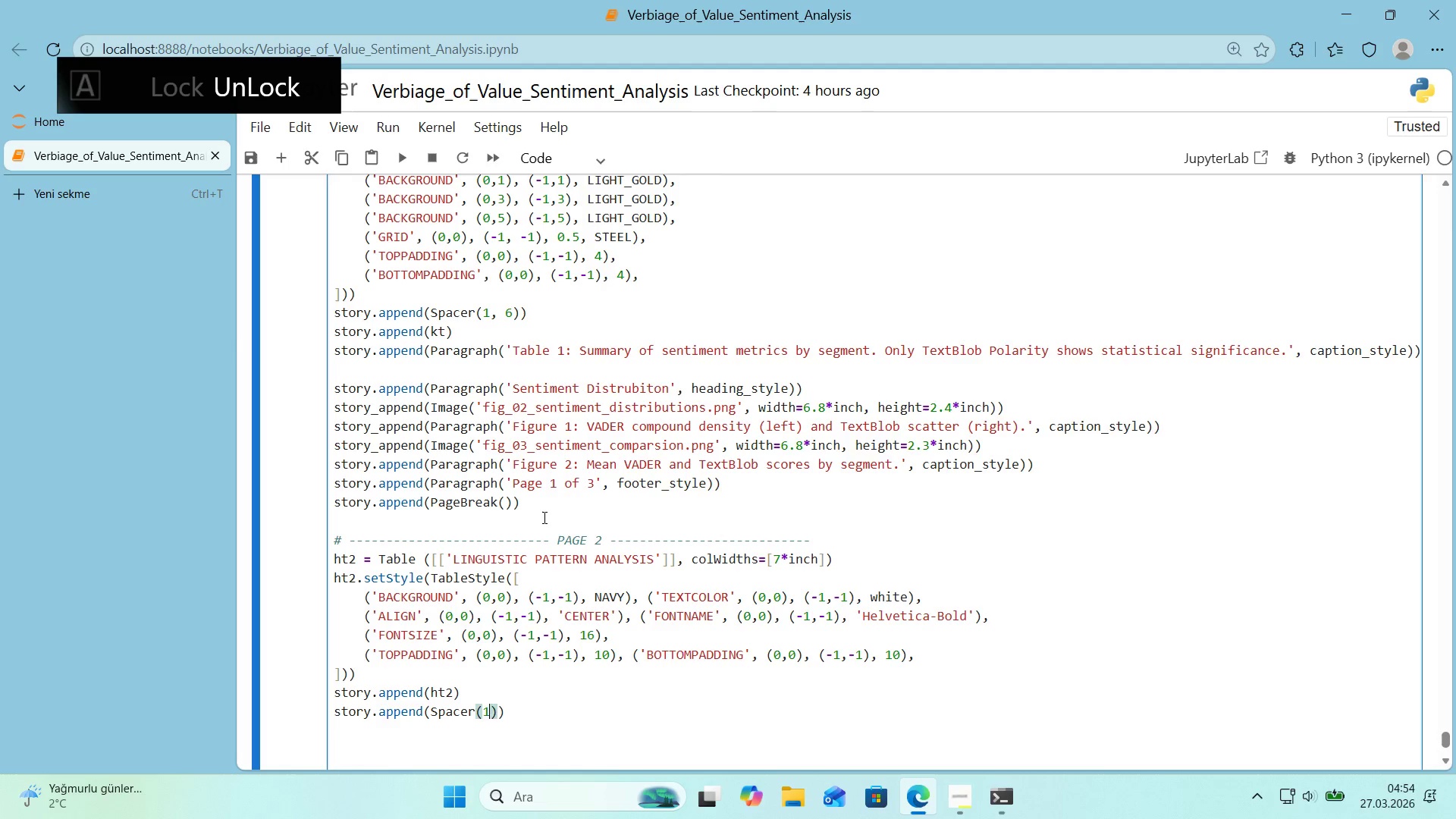 
 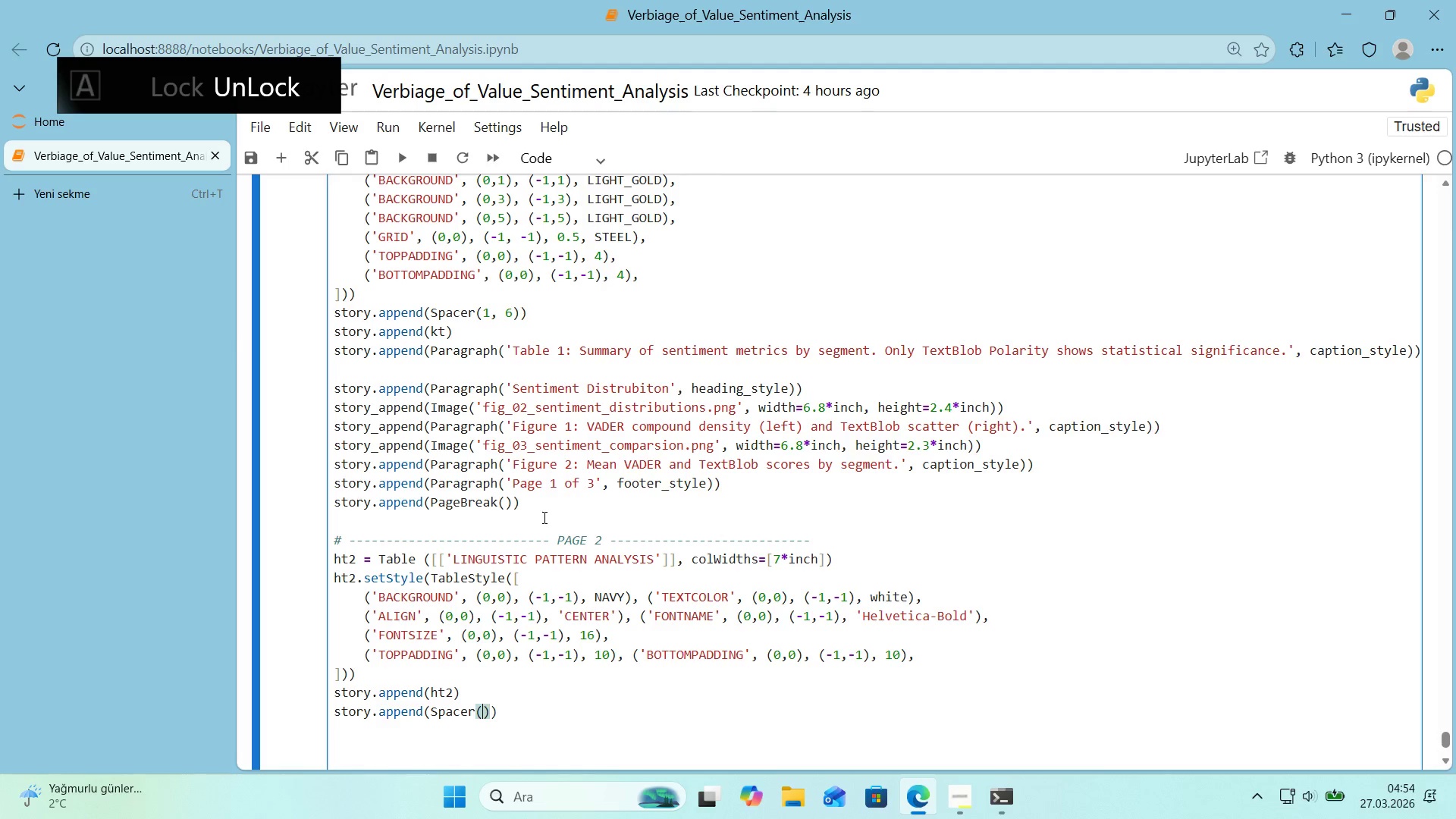 
key(ArrowLeft)
 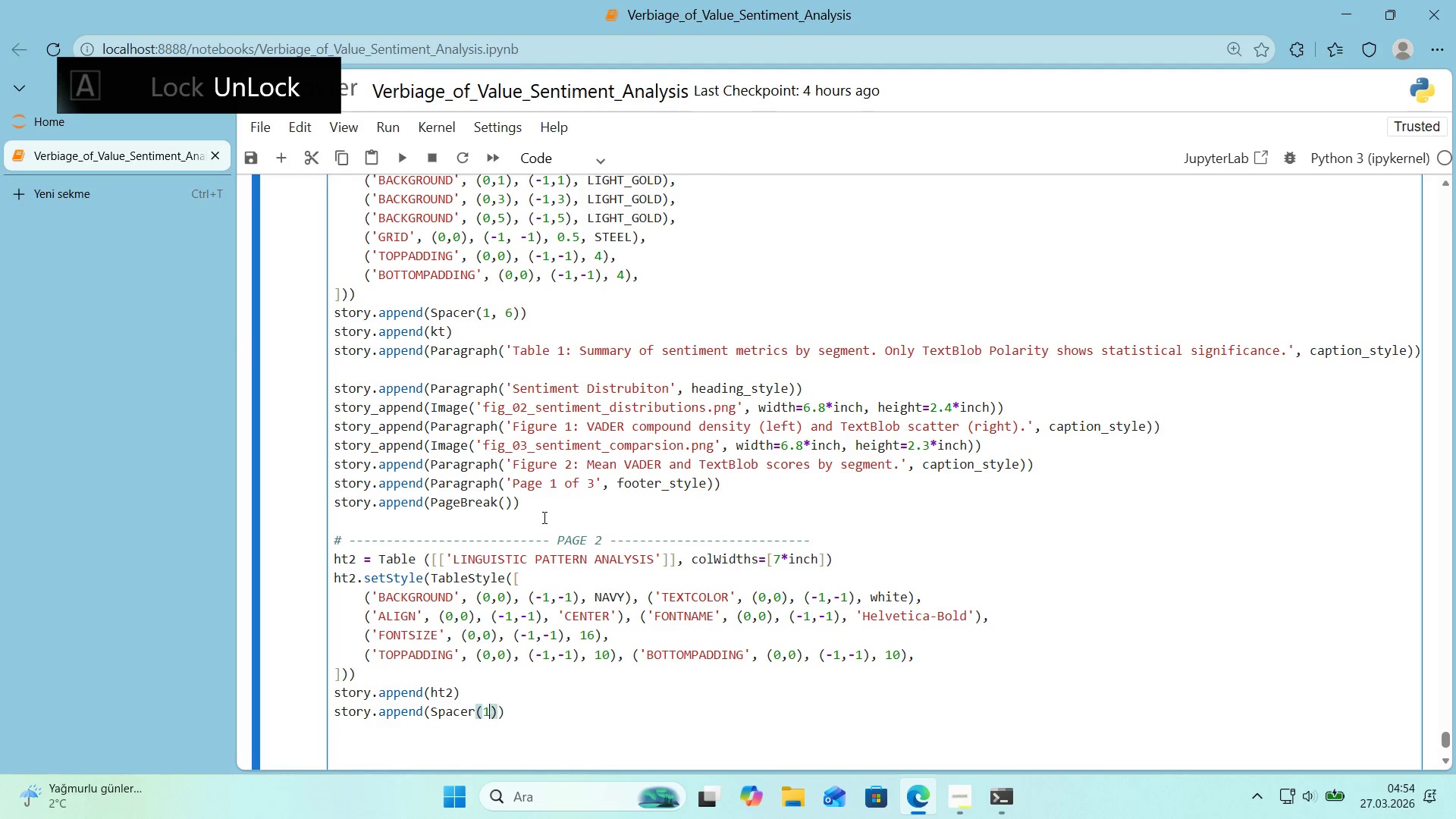 
key(1)
 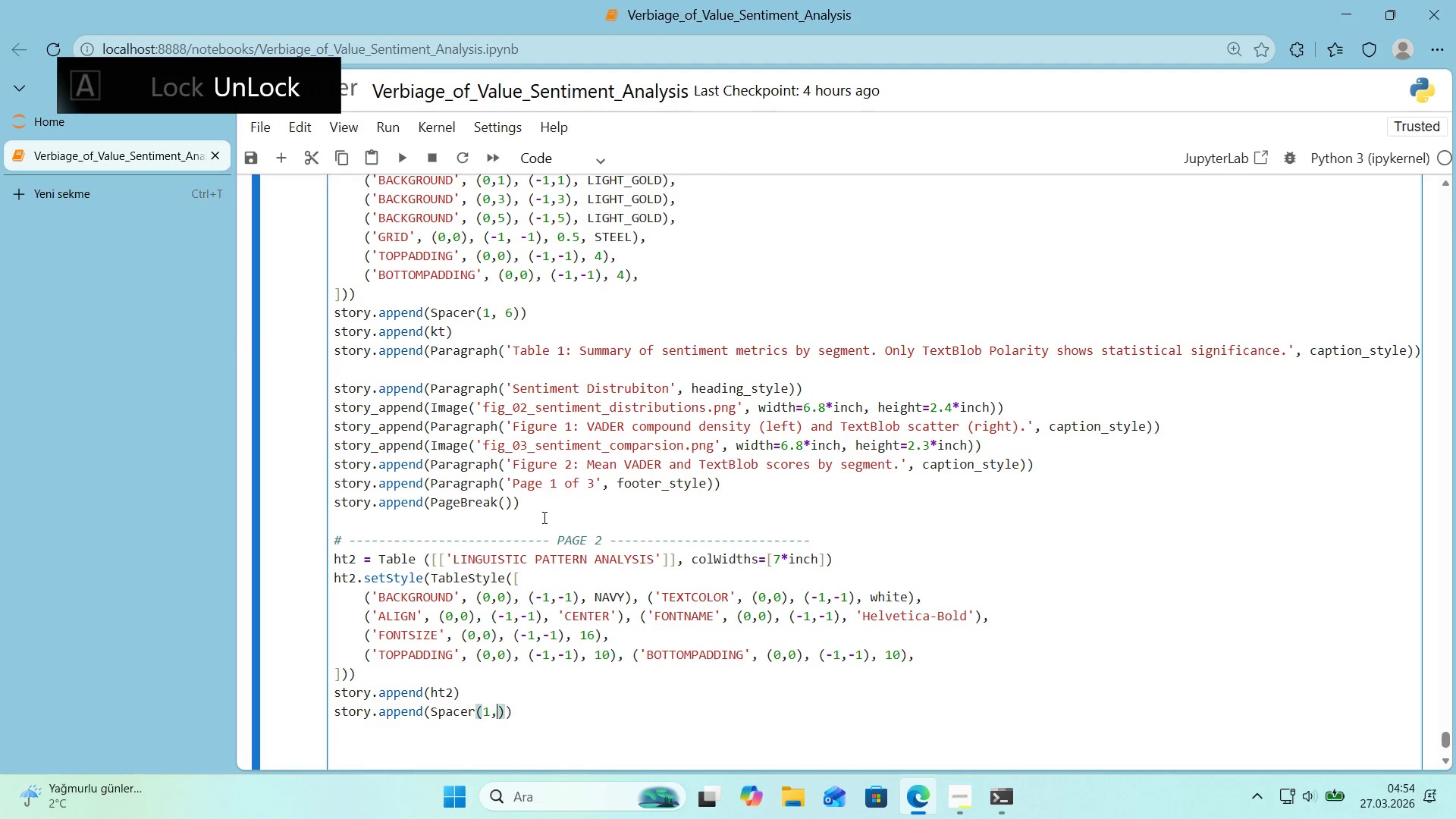 
key(Comma)
 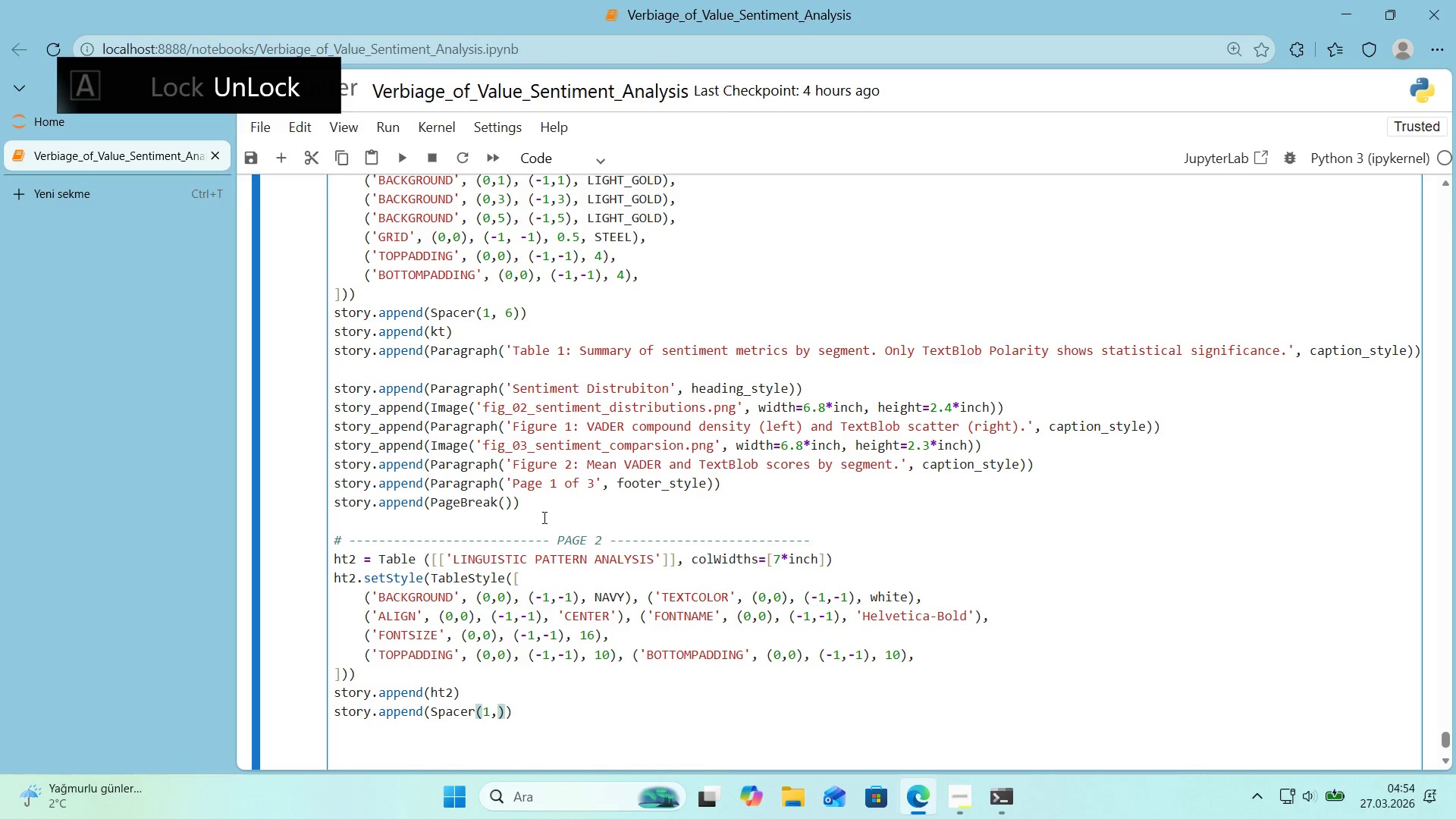 
key(8)
 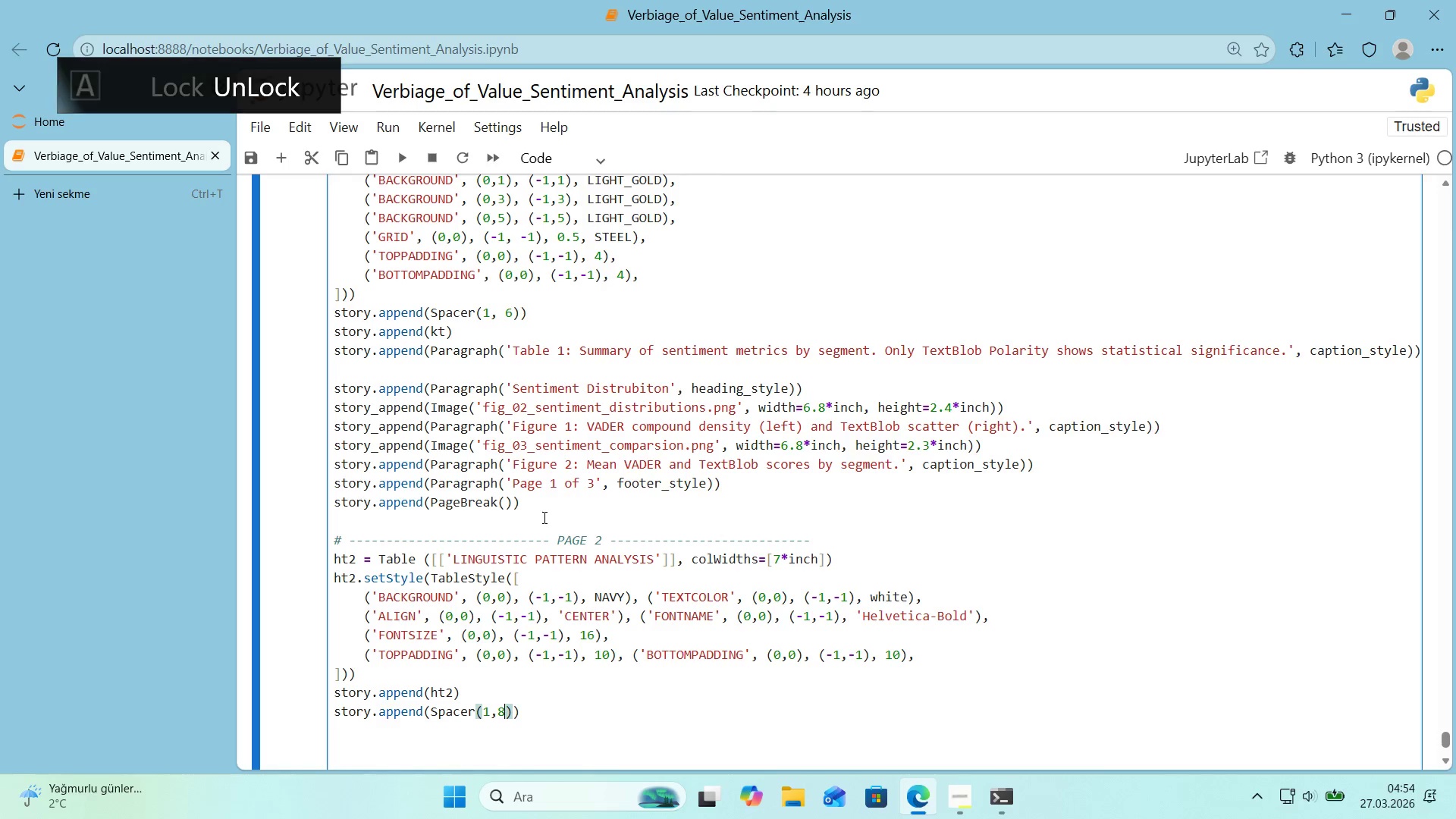 
key(ArrowRight)
 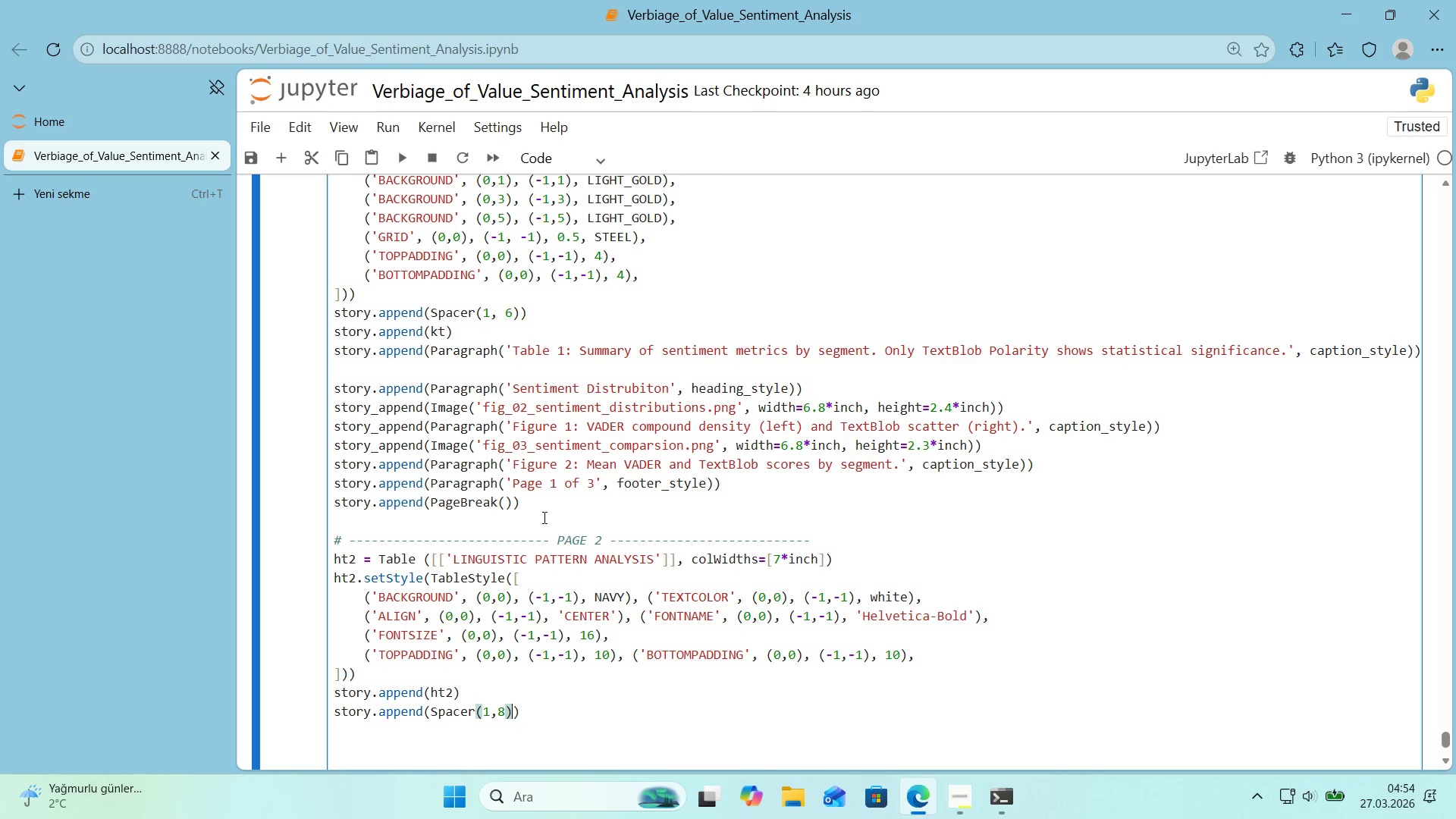 
key(ArrowRight)
 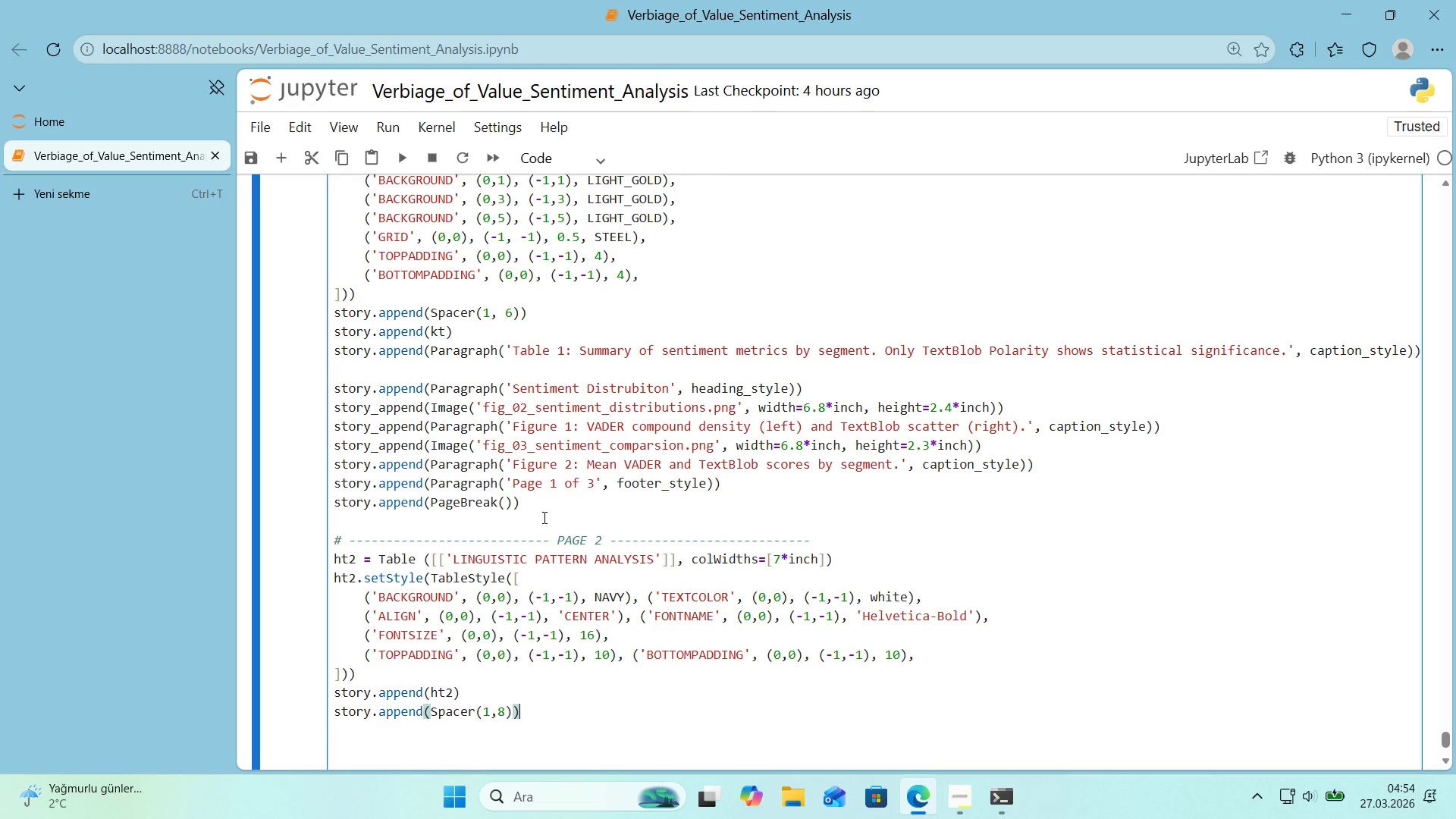 
key(Enter)
 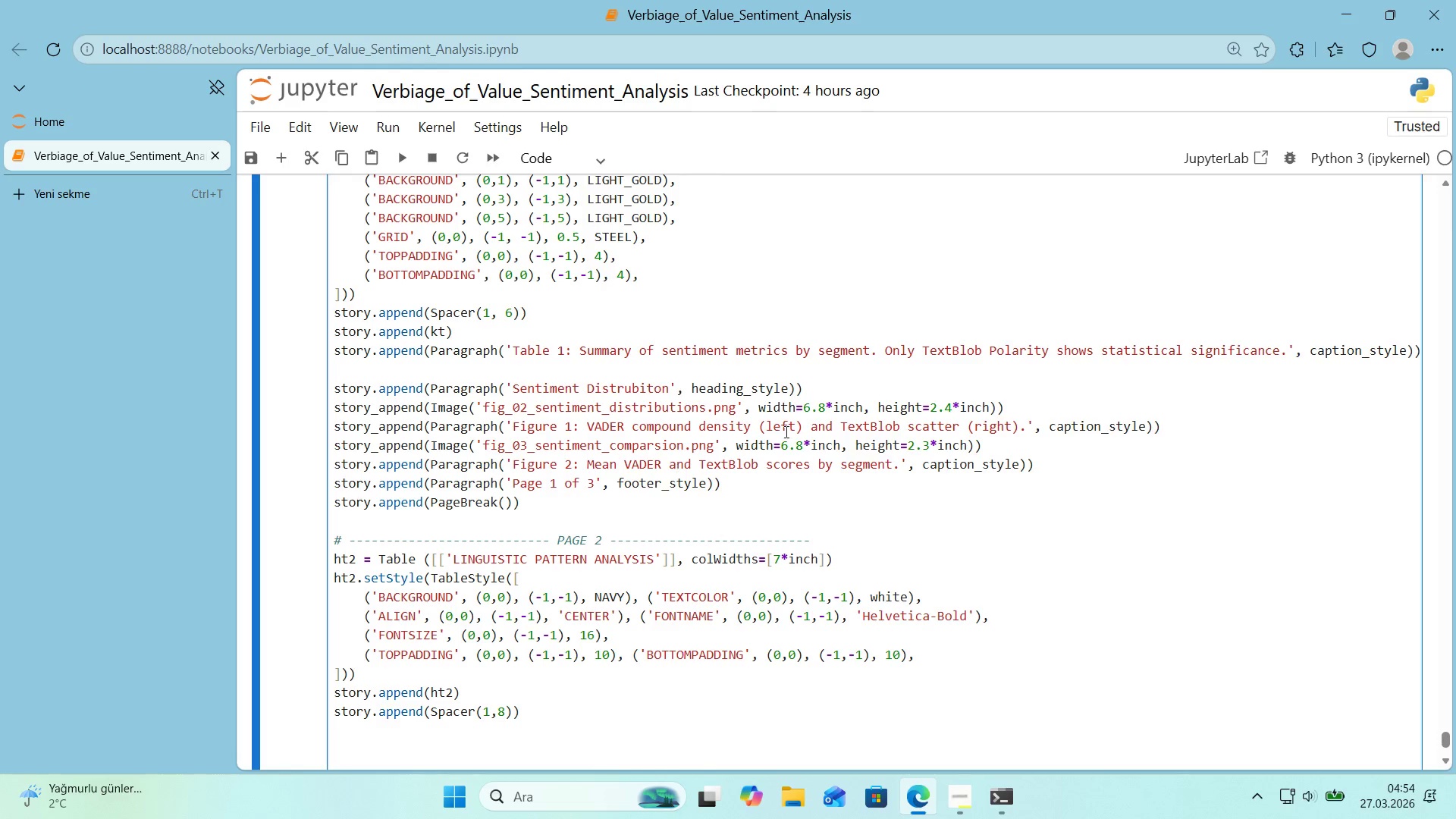 
scroll: coordinate [945, 422], scroll_direction: down, amount: 2.0
 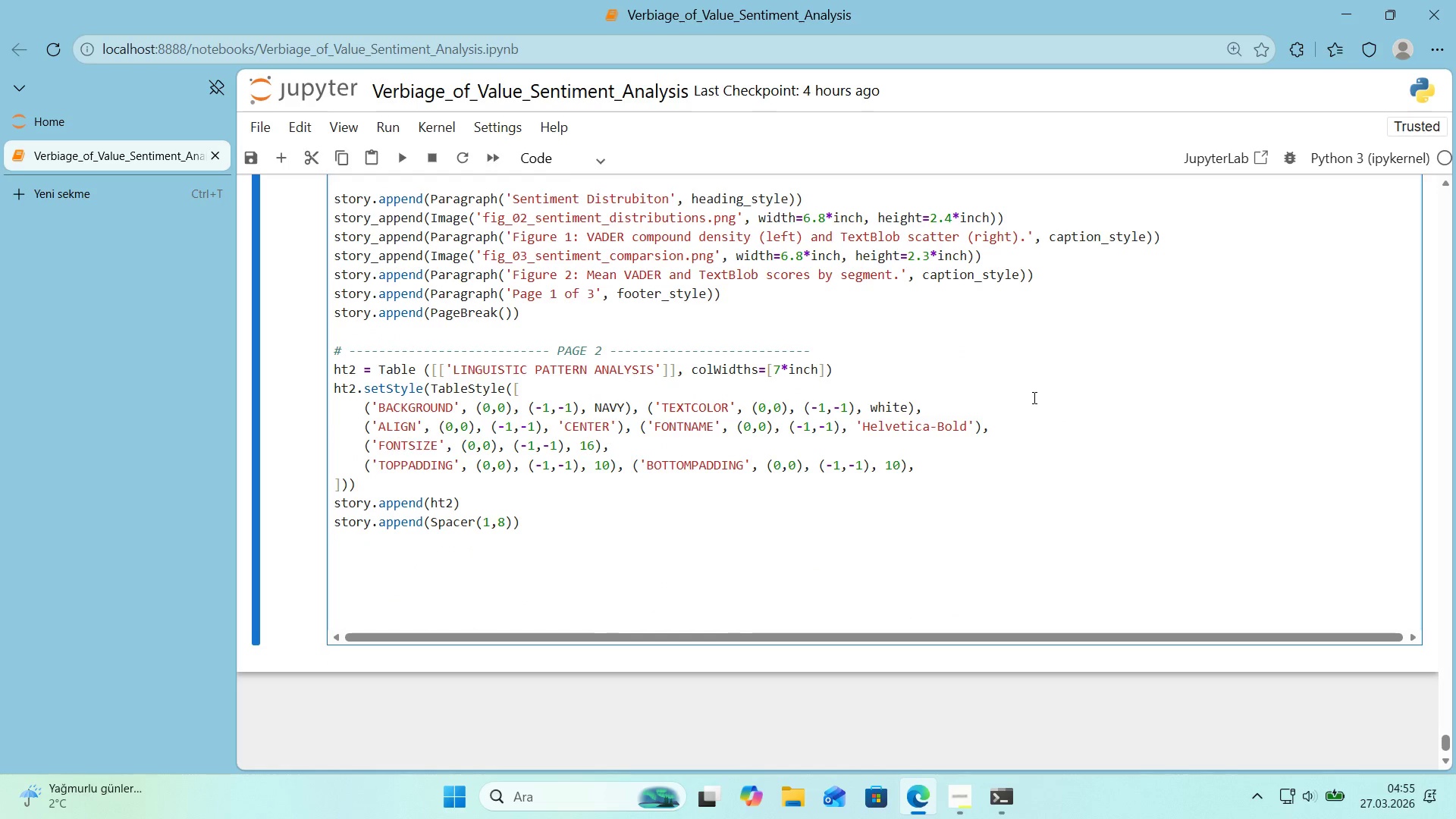 
type(story.append*()
 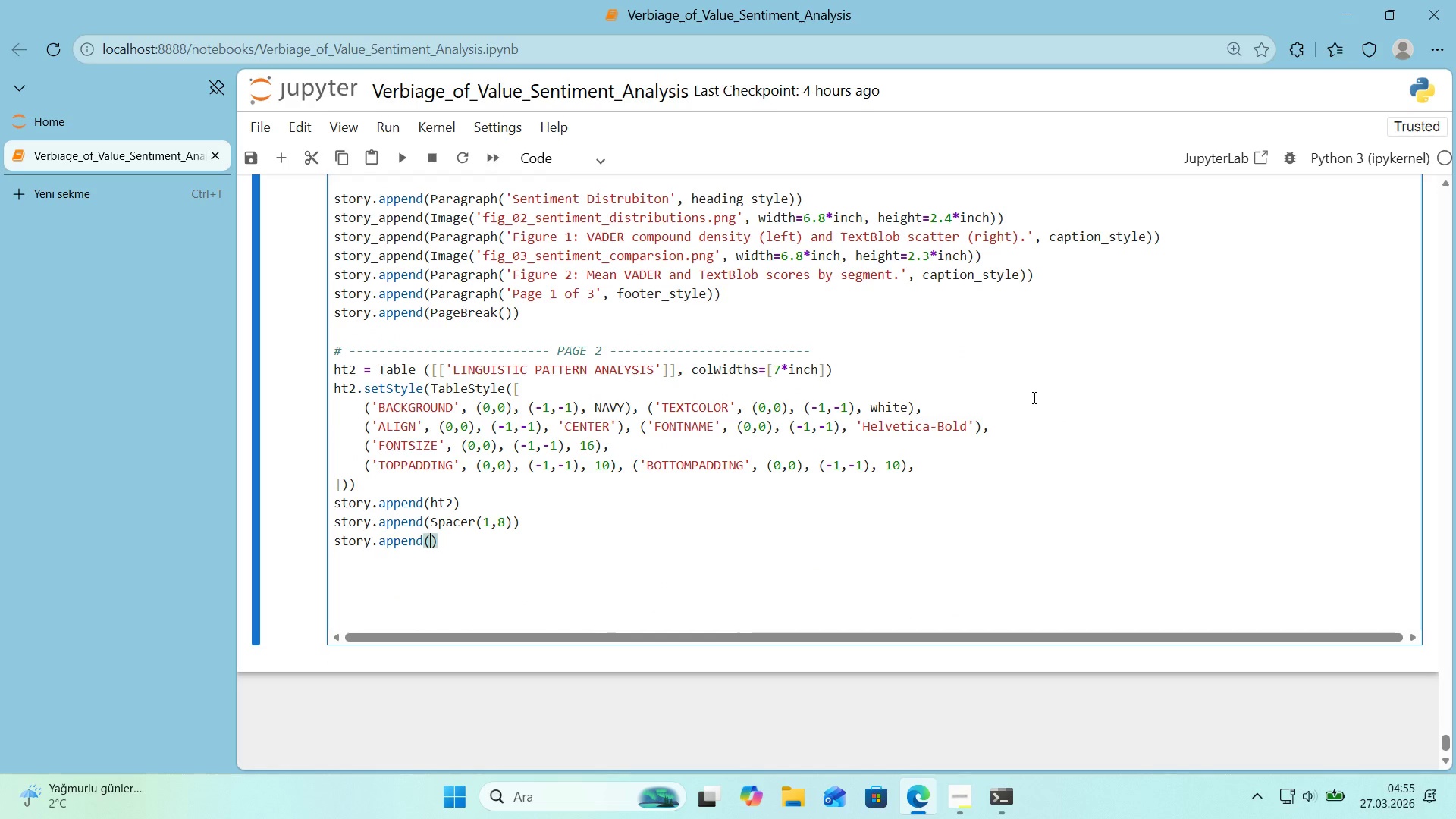 
 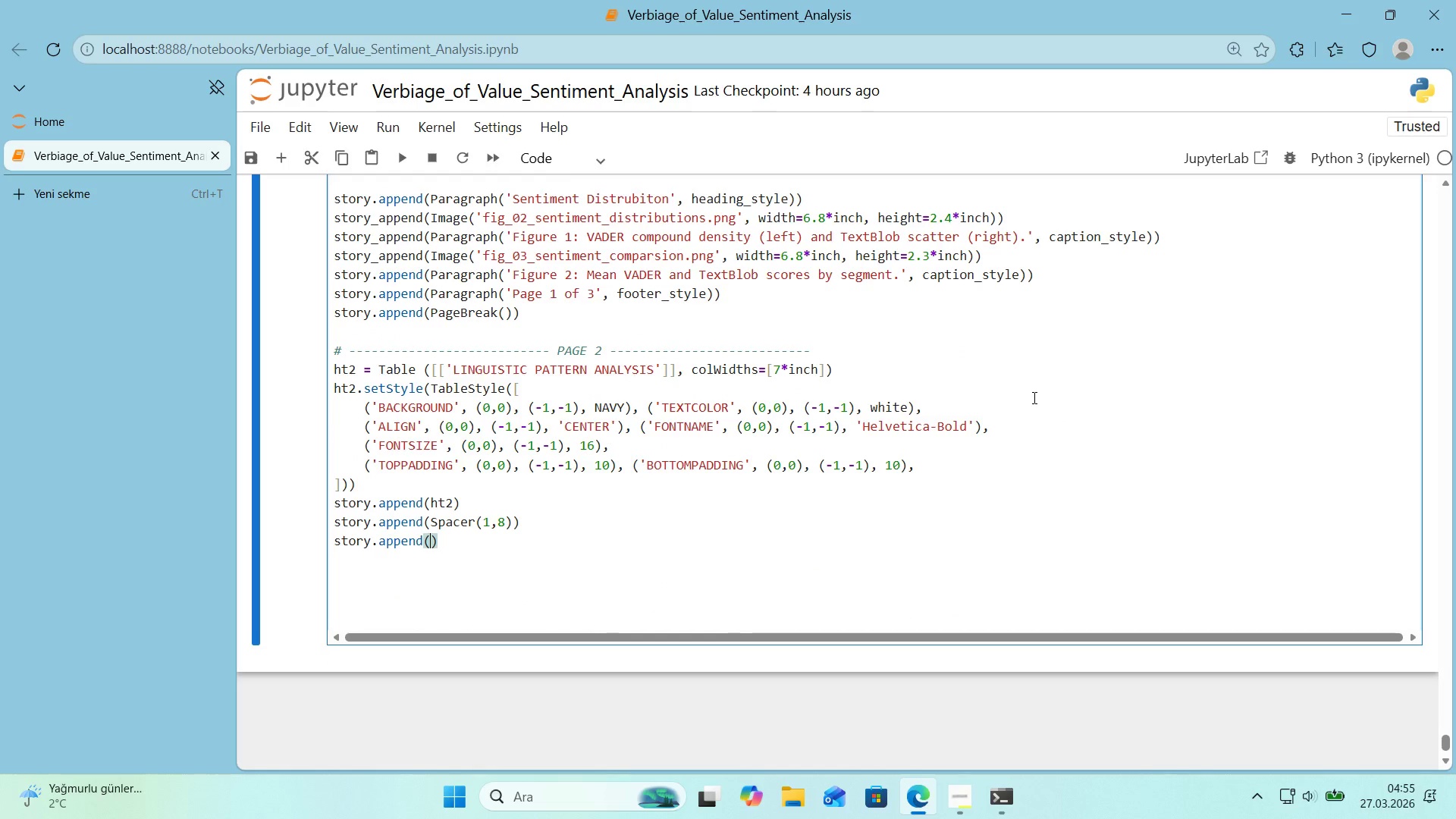 
key(ArrowLeft)
 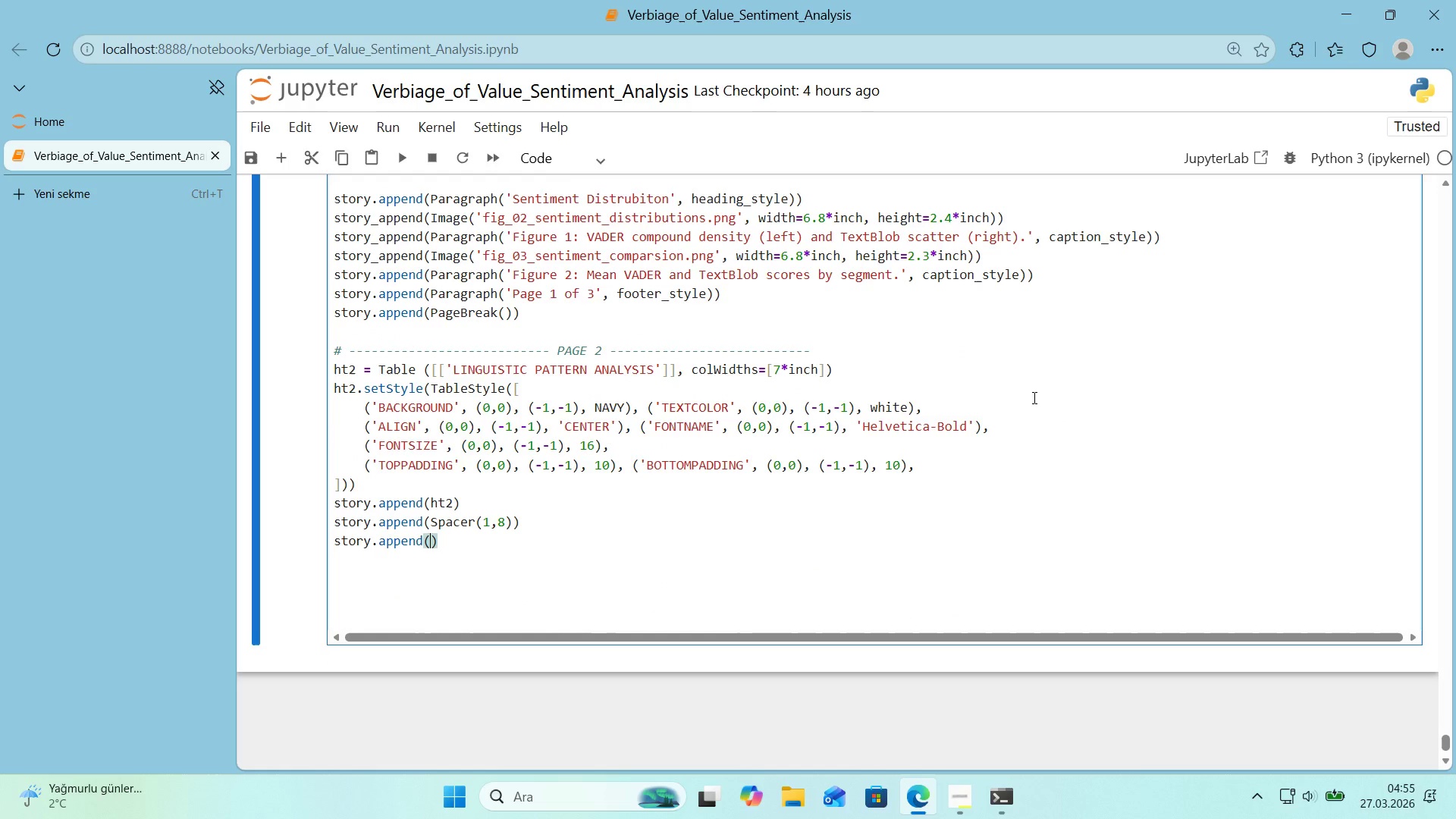 
type(Paragraph*()
 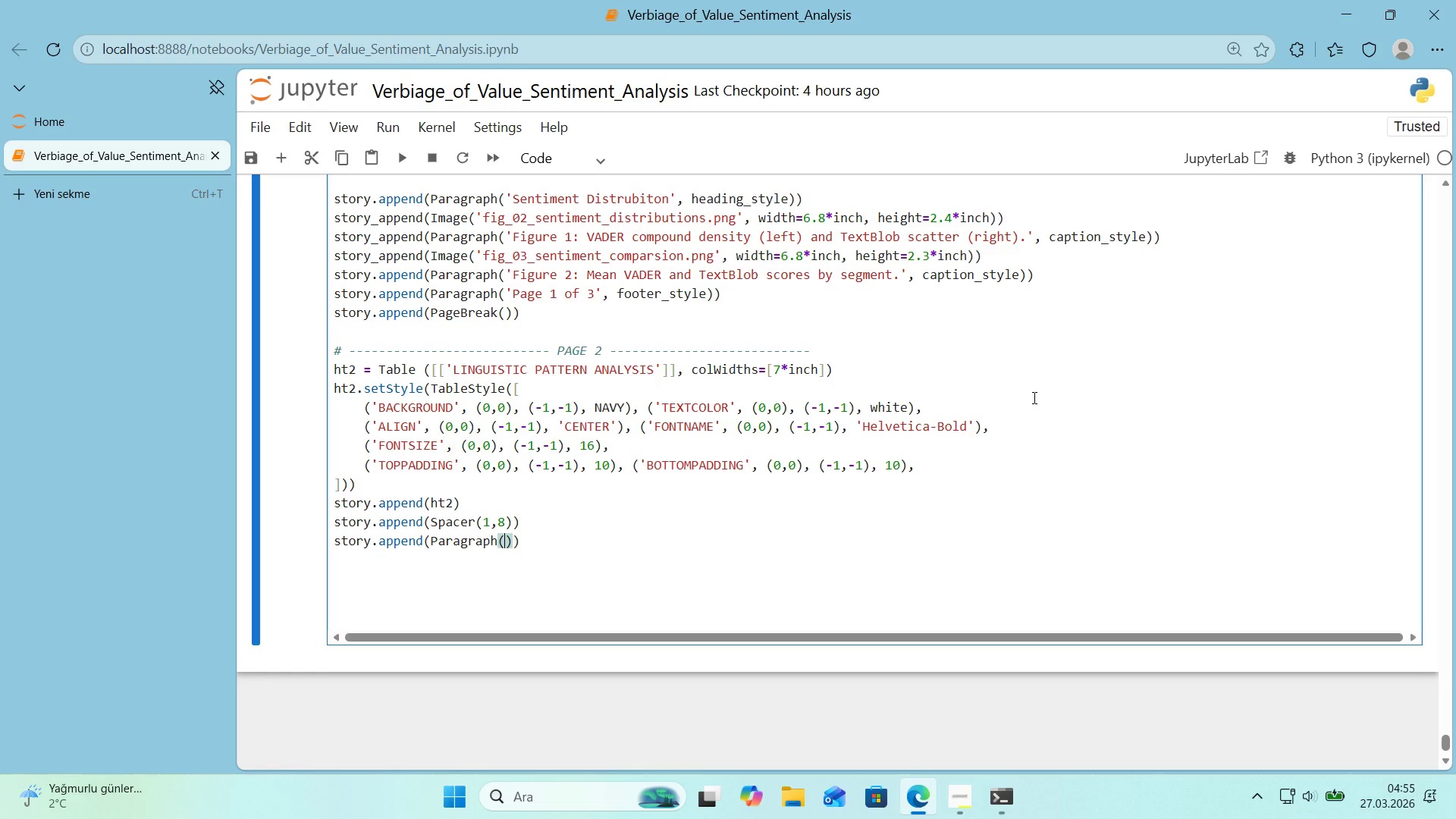 
 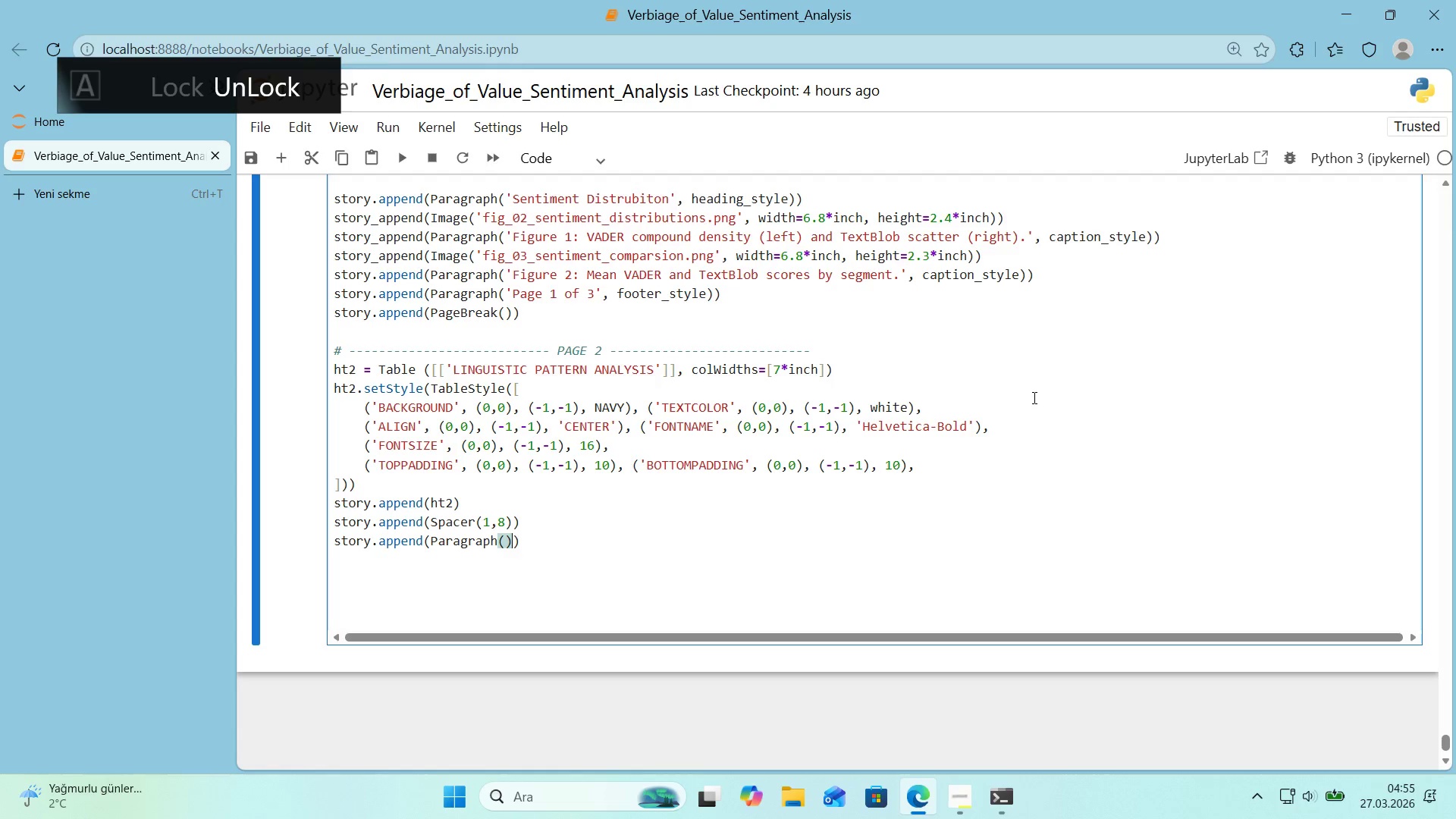 
key(ArrowLeft)
 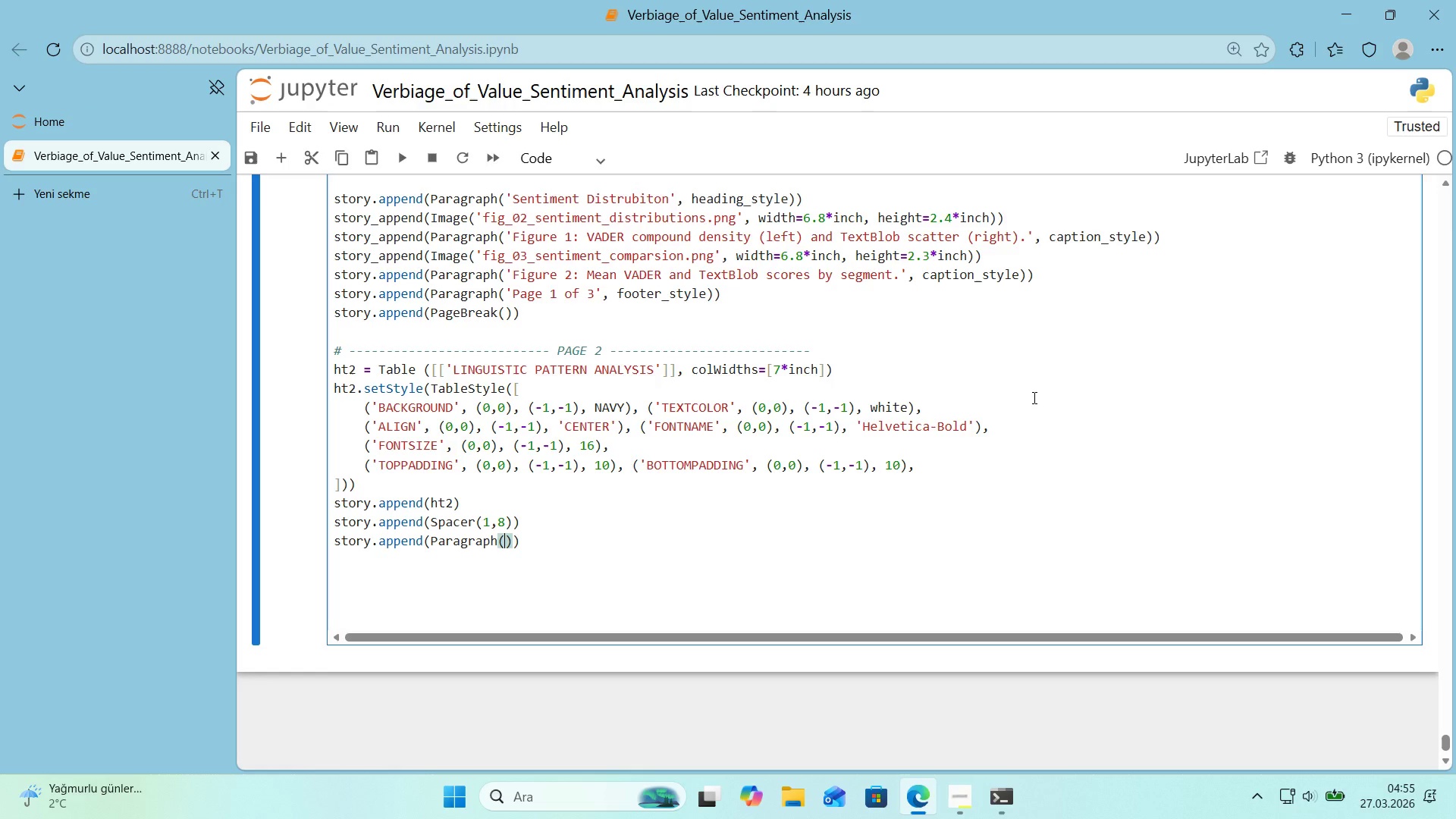 
type(@@)
 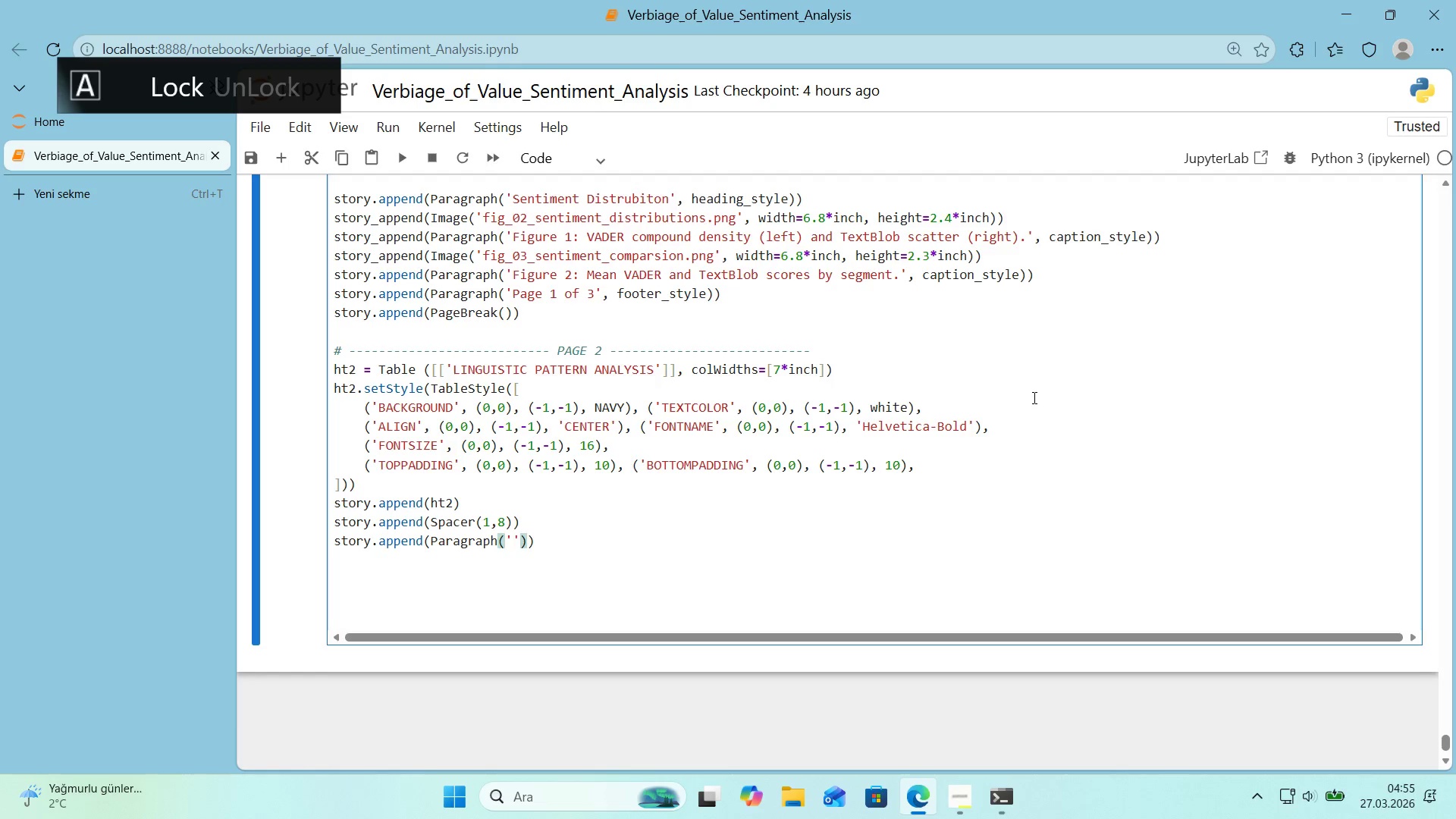 
key(ArrowLeft)
 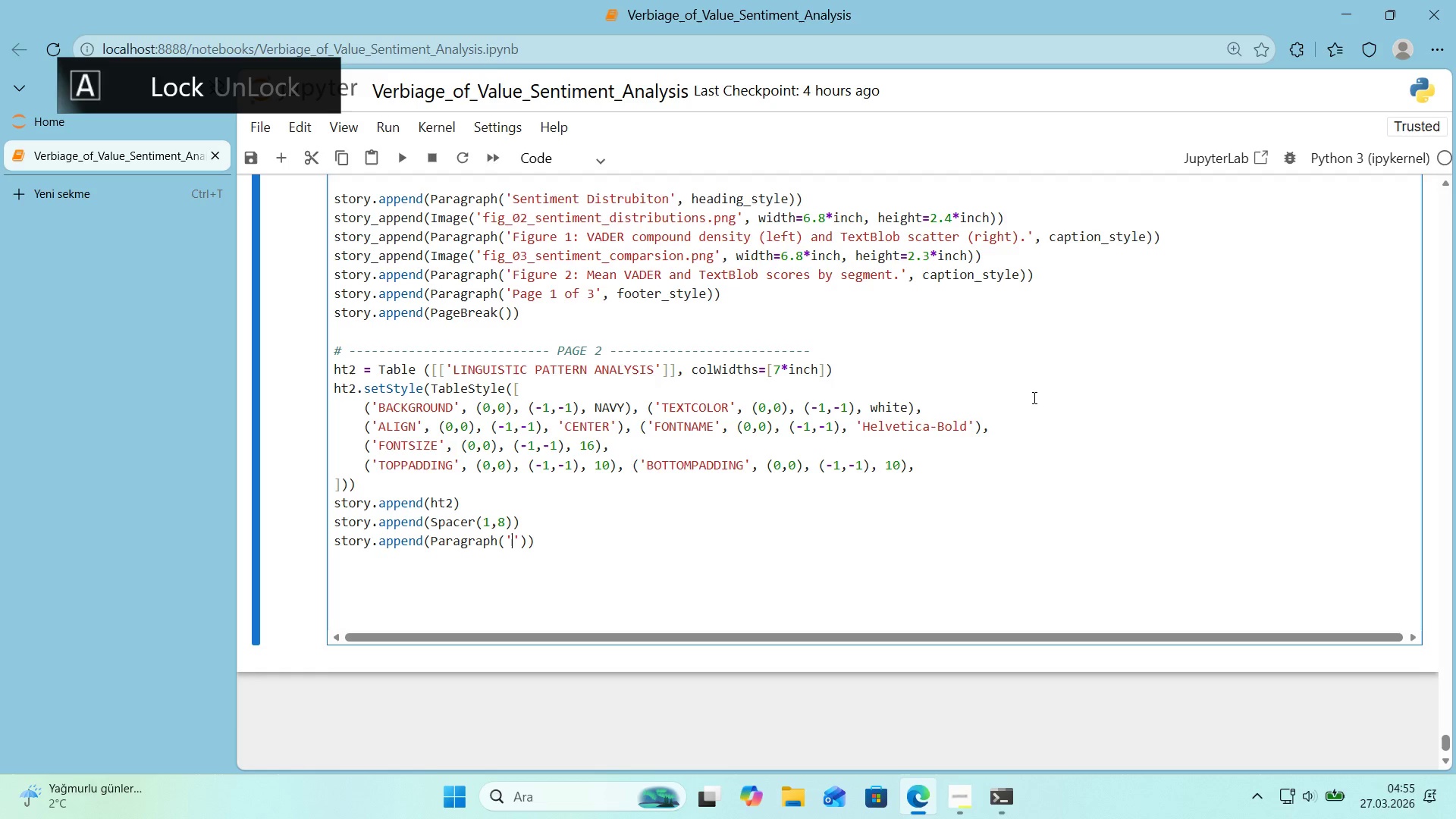 
type(ord)
key(Backspace)
key(Backspace)
key(Backspace)
type(Word Cloud Compars'on)
key(Backspace)
key(Backspace)
key(Backspace)
key(Backspace)
type('son)
 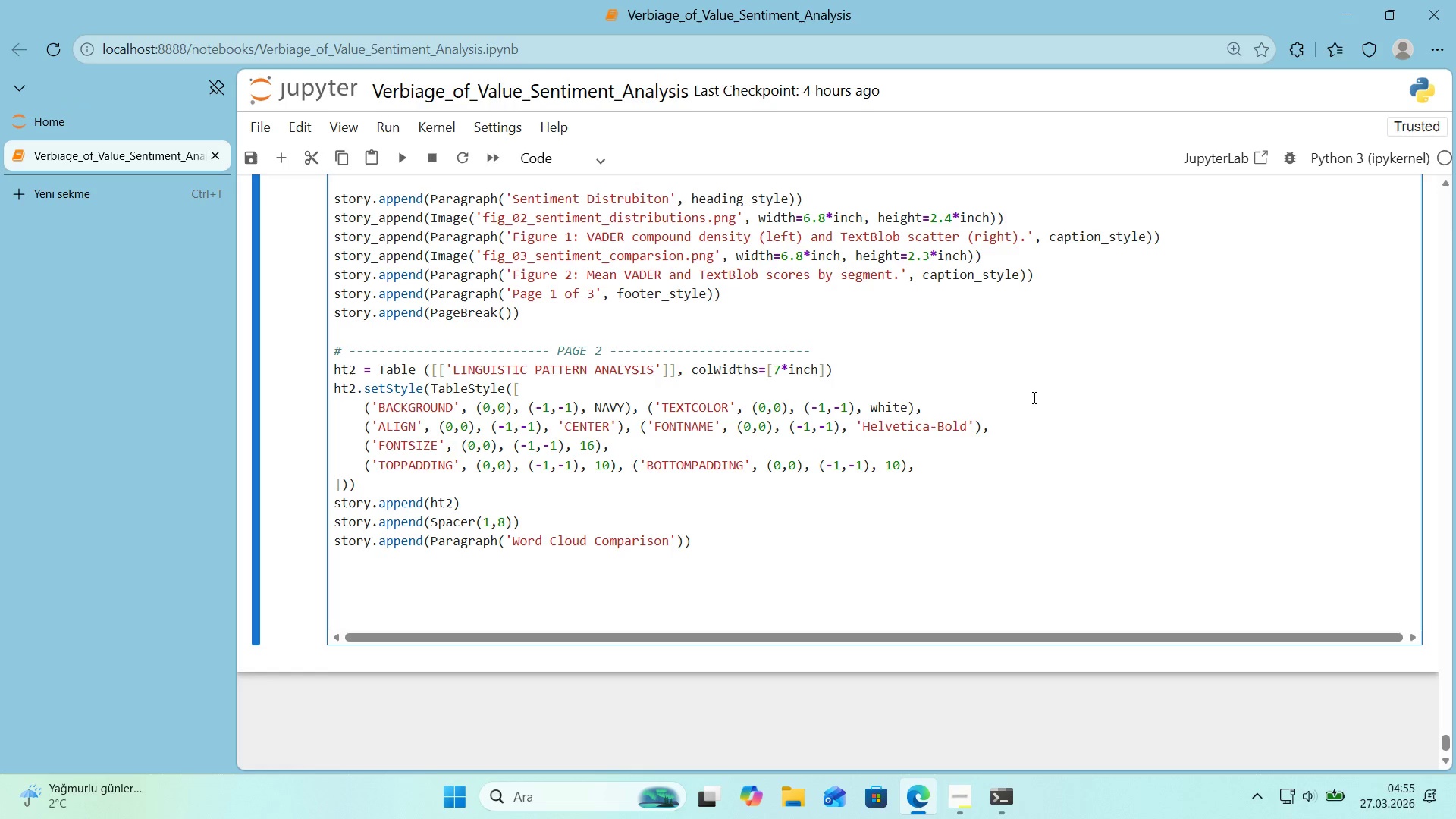 
key(ArrowRight)
 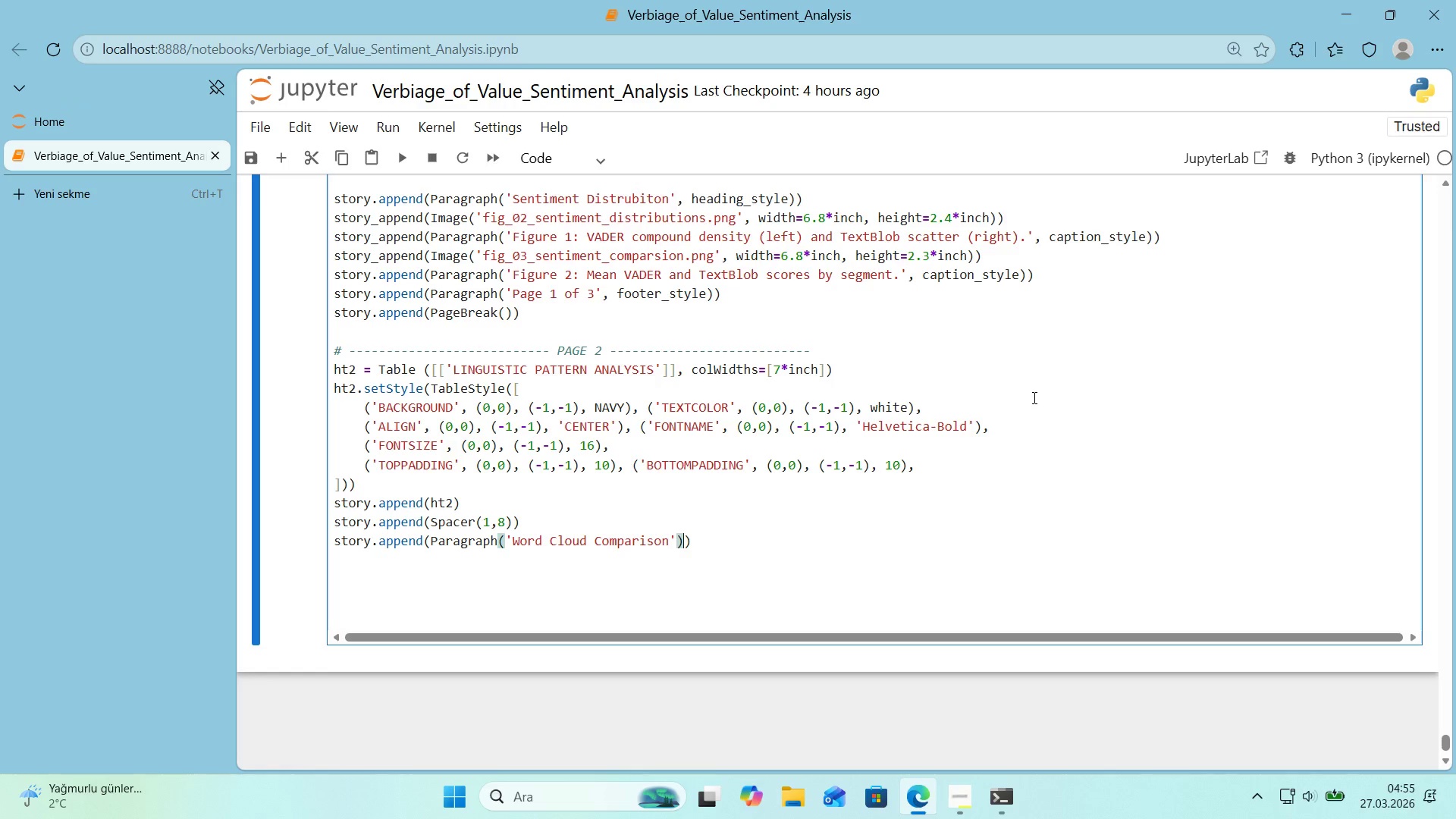 
key(ArrowRight)
 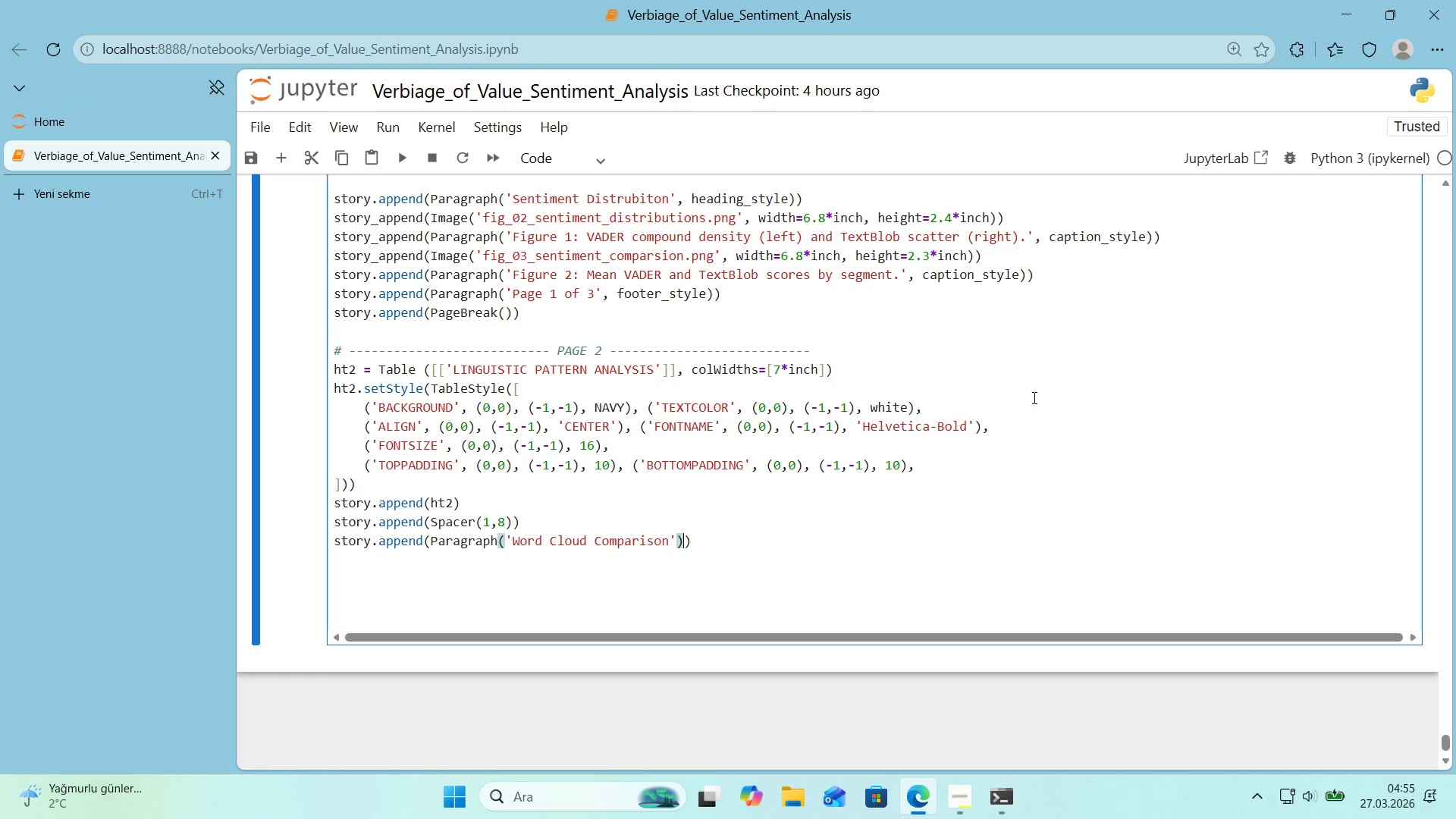 
key(ArrowLeft)
 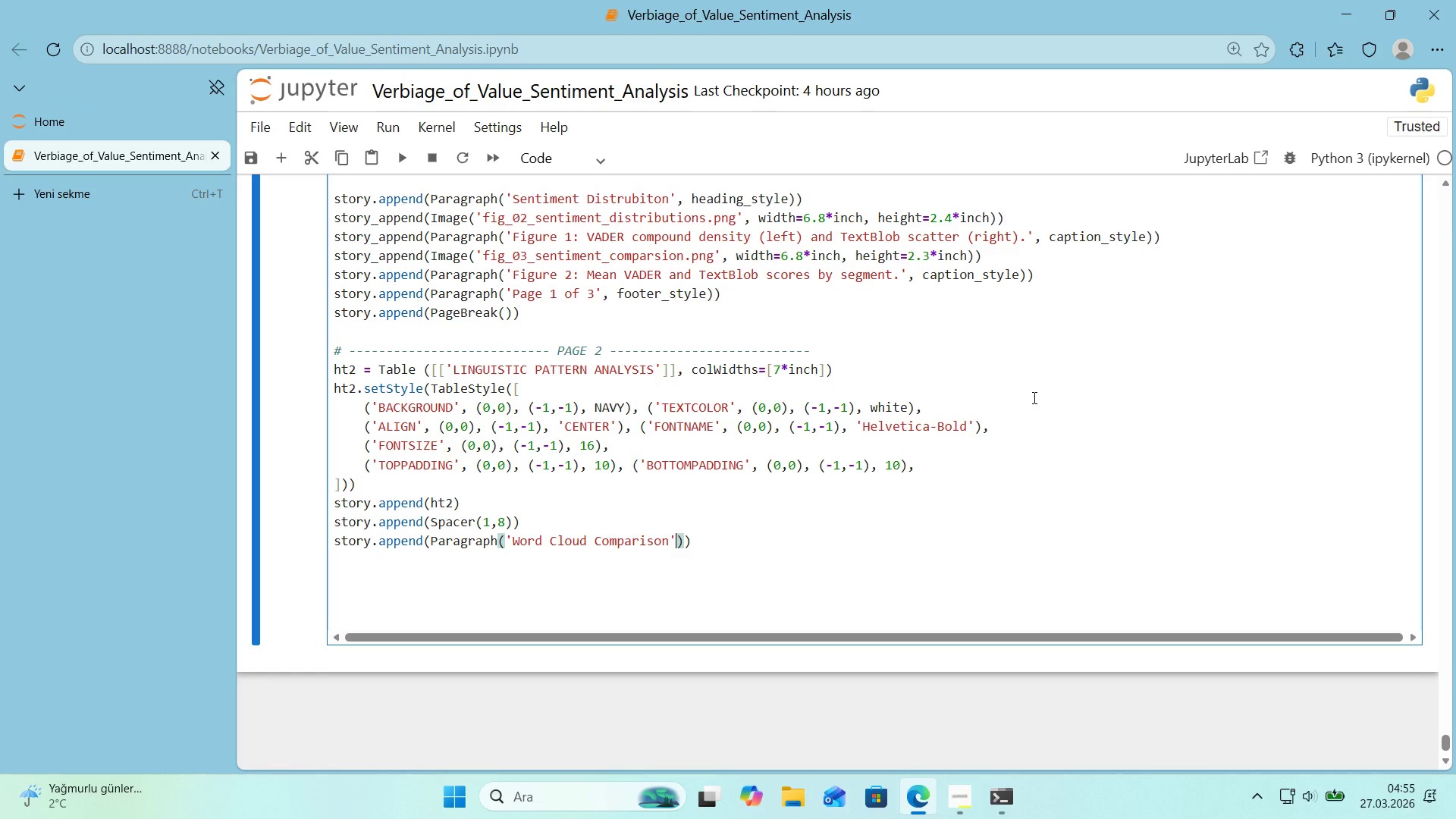 
key(ArrowRight)
 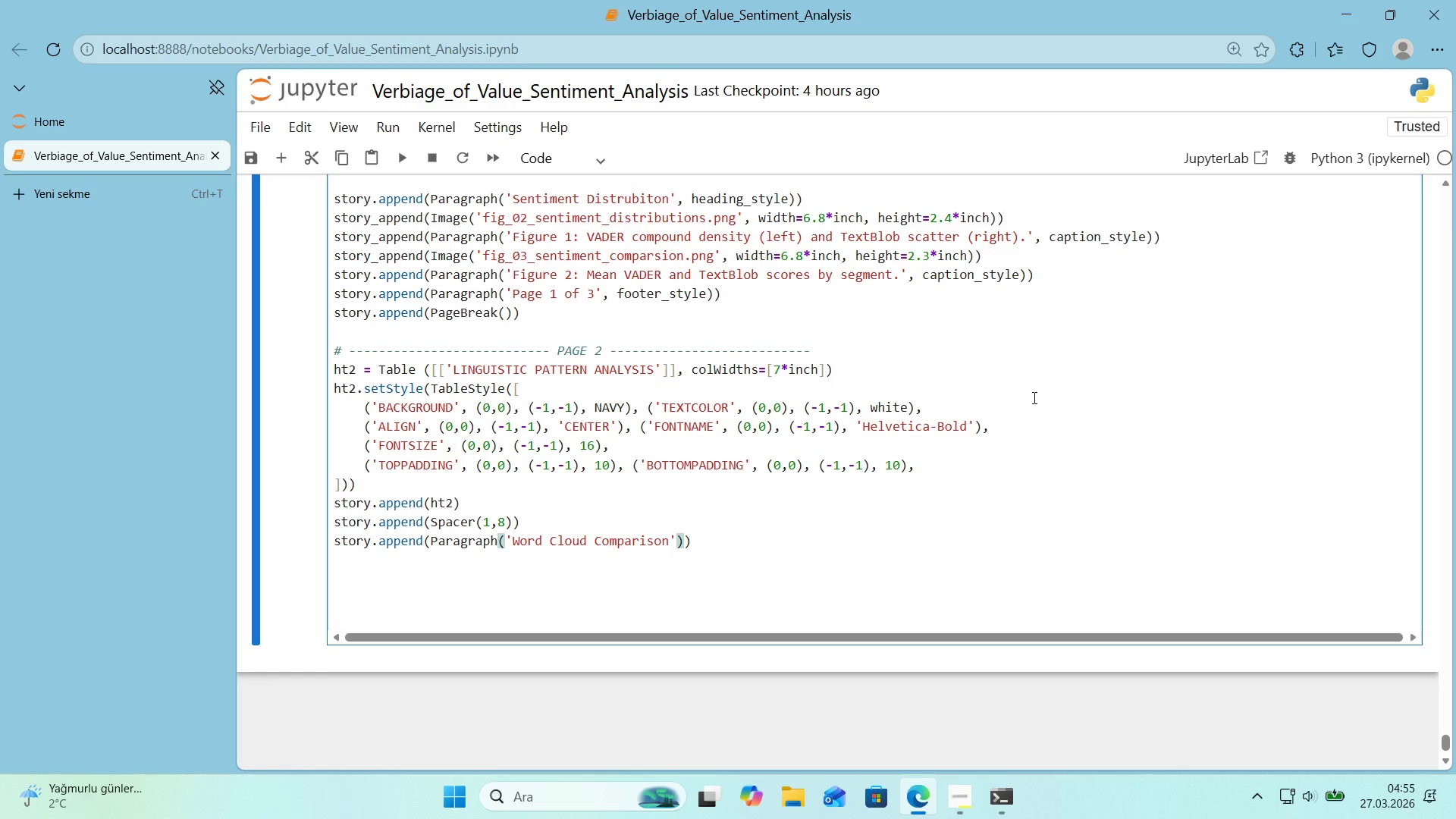 
key(ArrowLeft)
 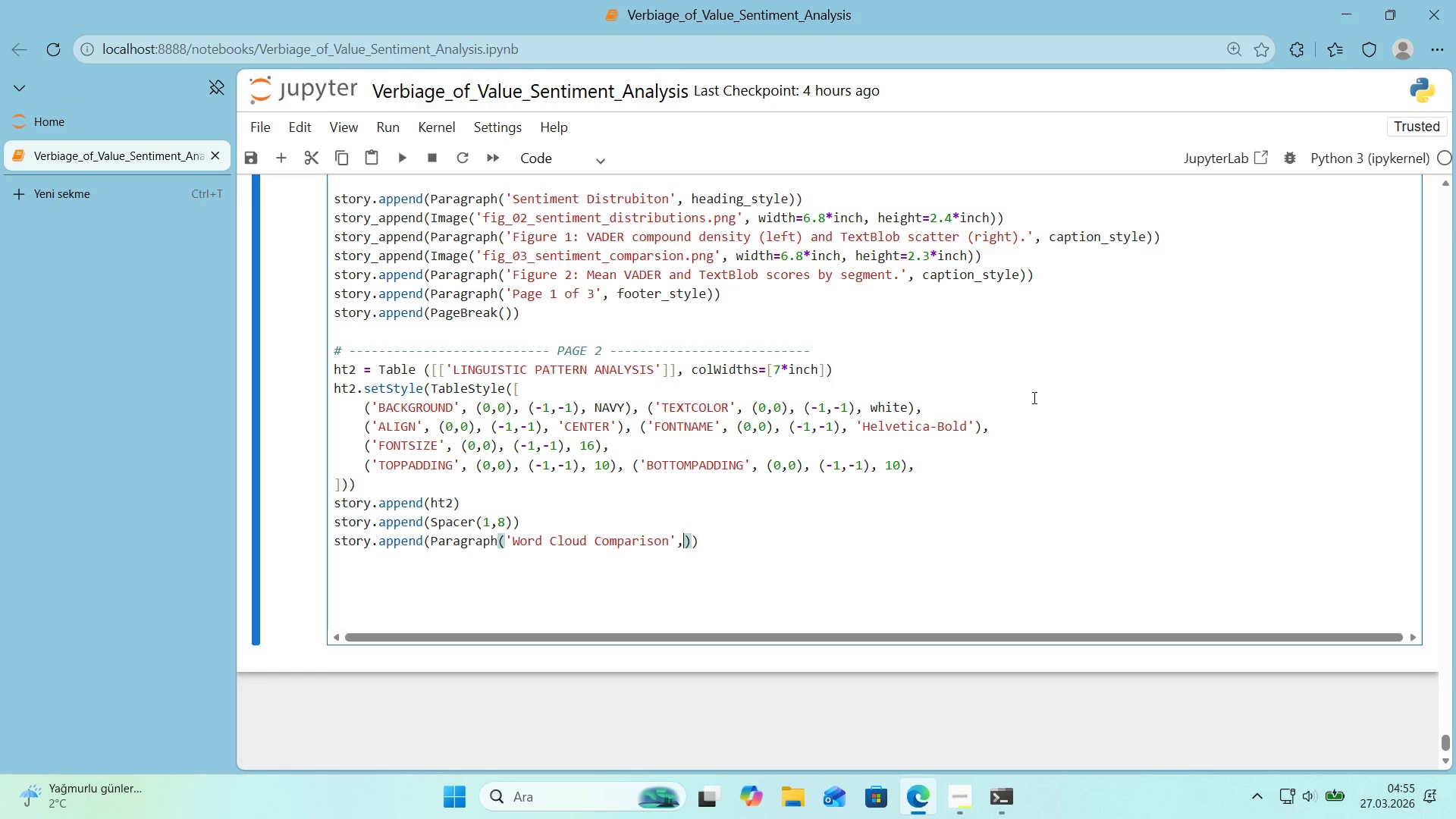 
type(, head'ng_sy)
key(Backspace)
type(tyle)
 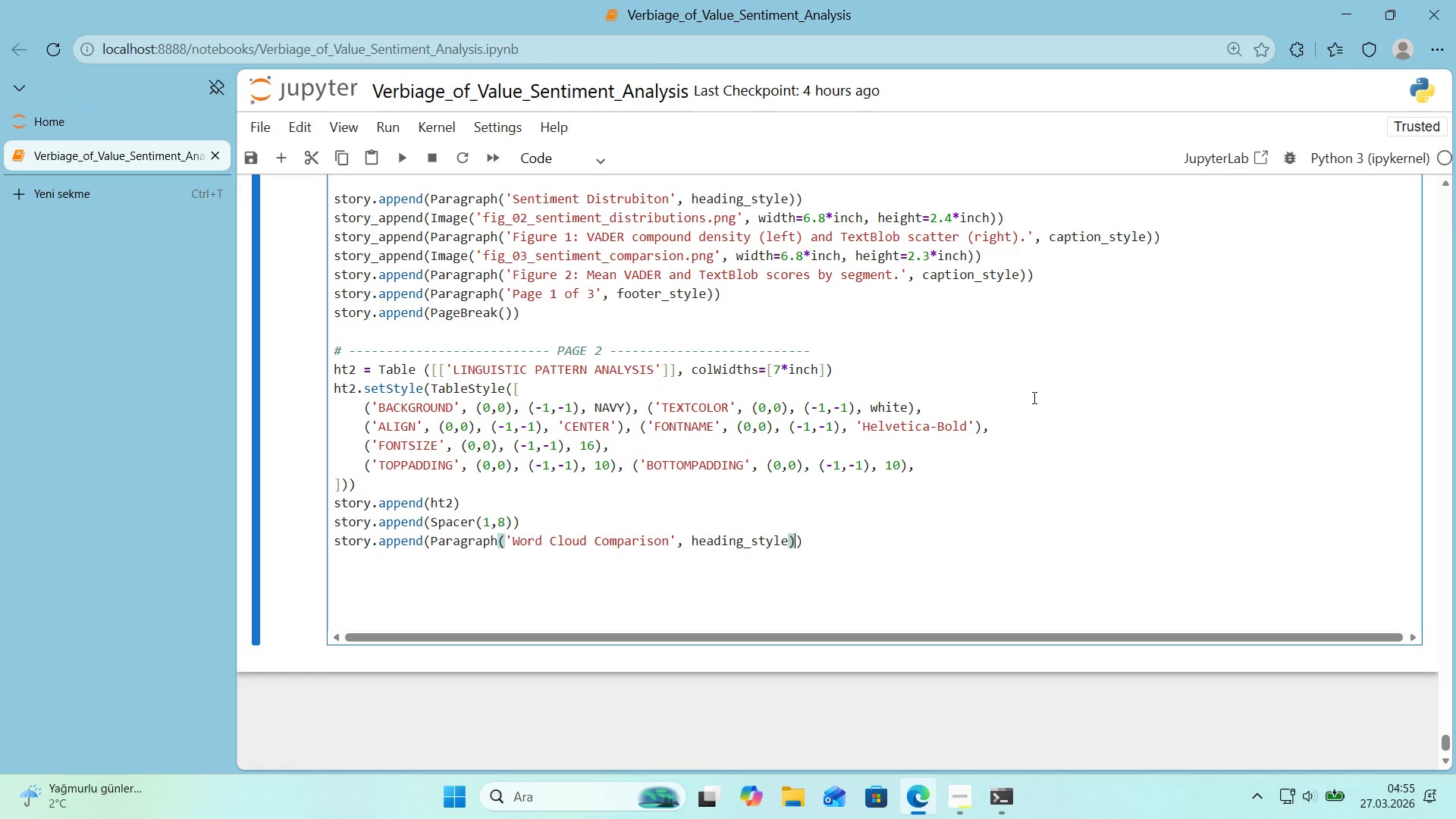 
 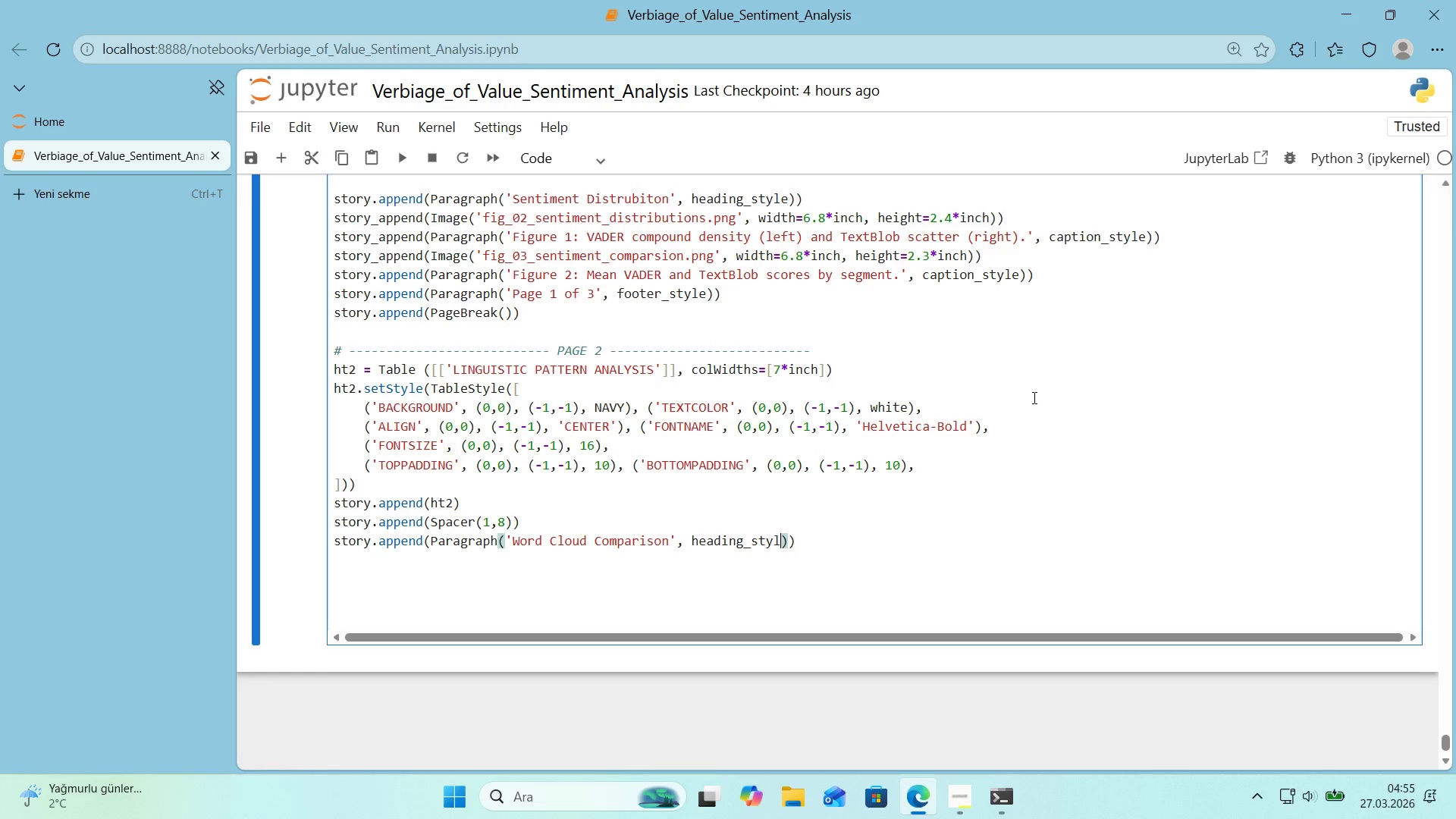 
key(ArrowRight)
 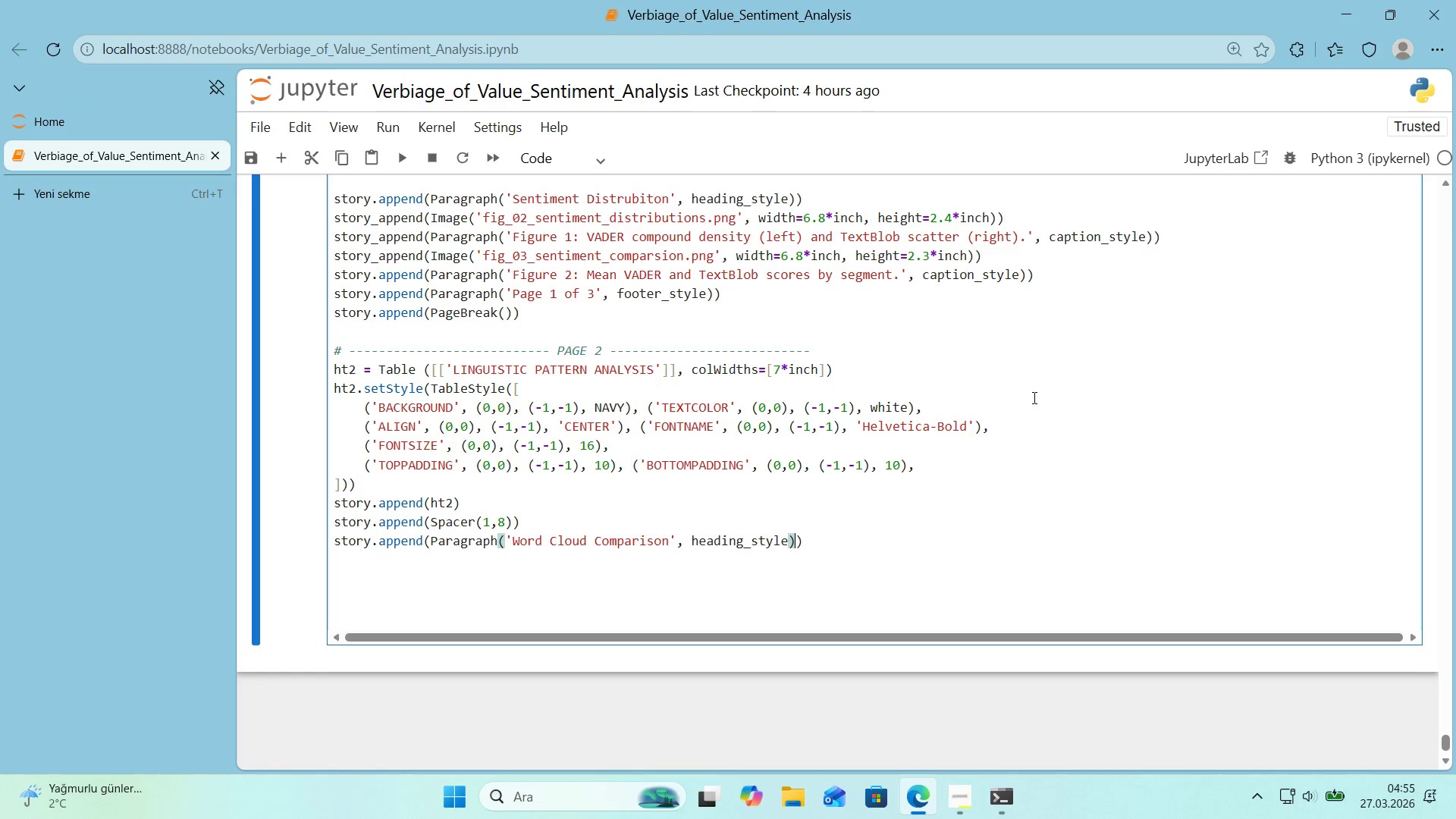 
key(ArrowRight)
 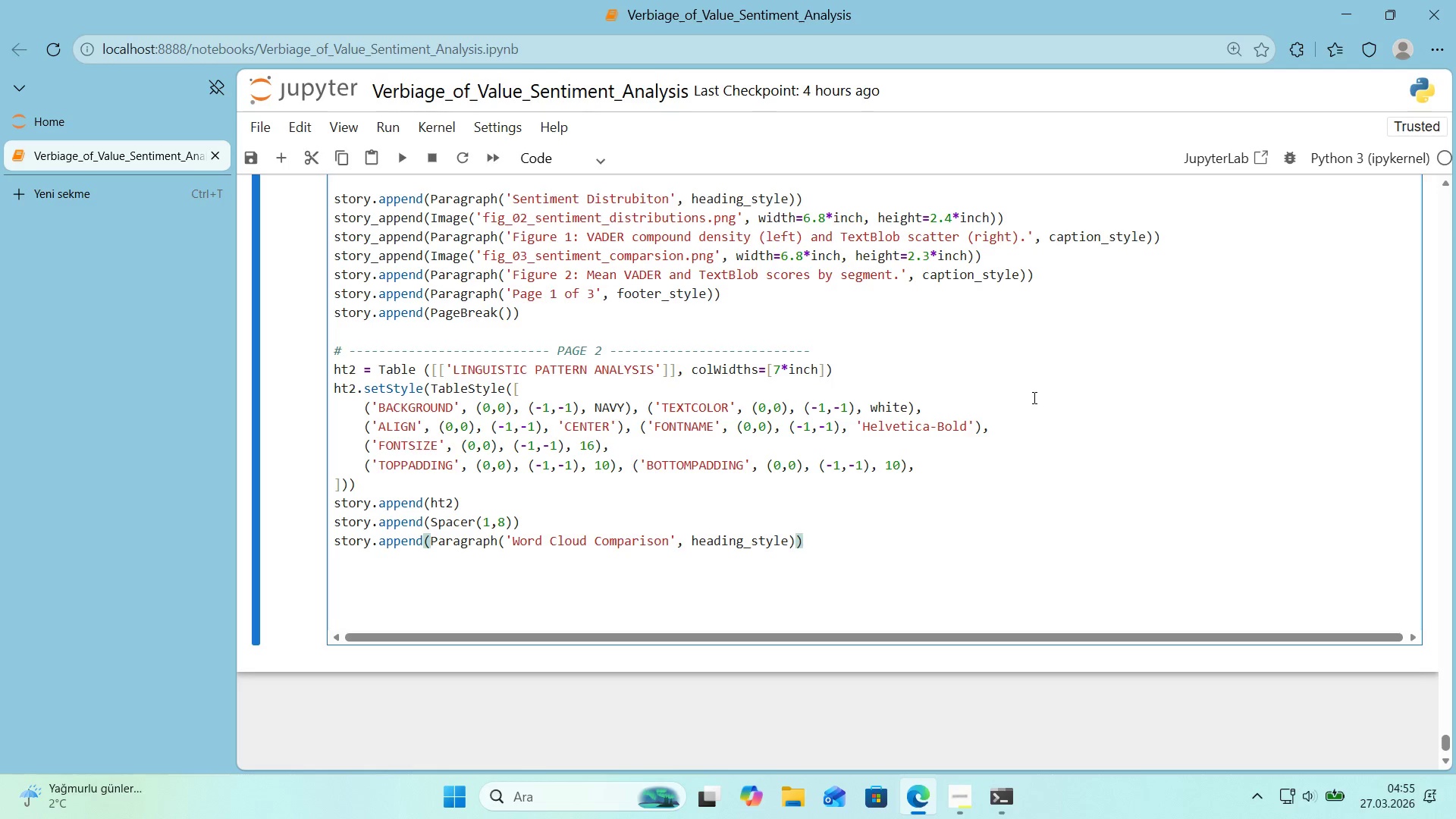 
key(Enter)
 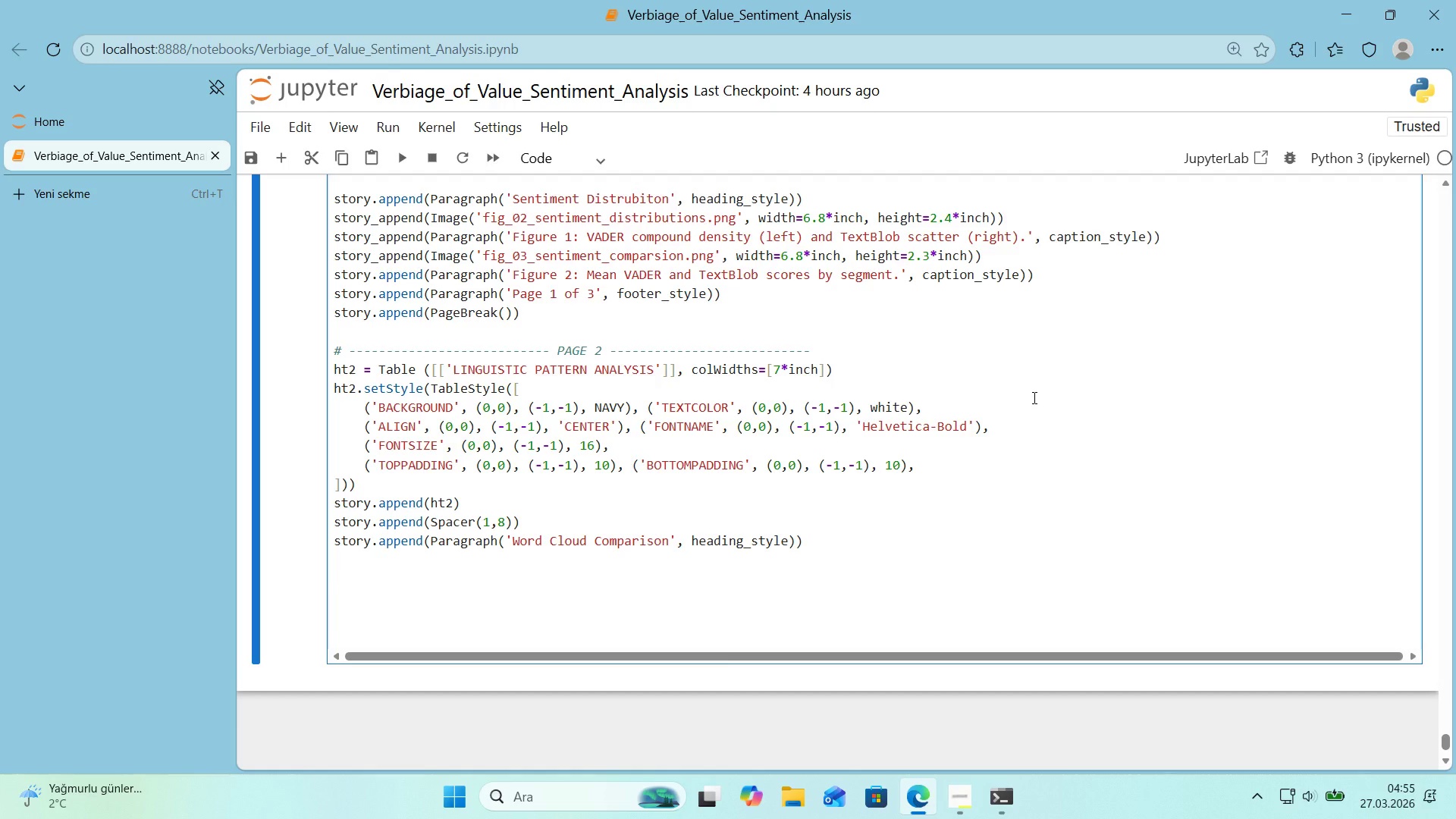 
type(story.apped)
key(Backspace)
type(nd*()
 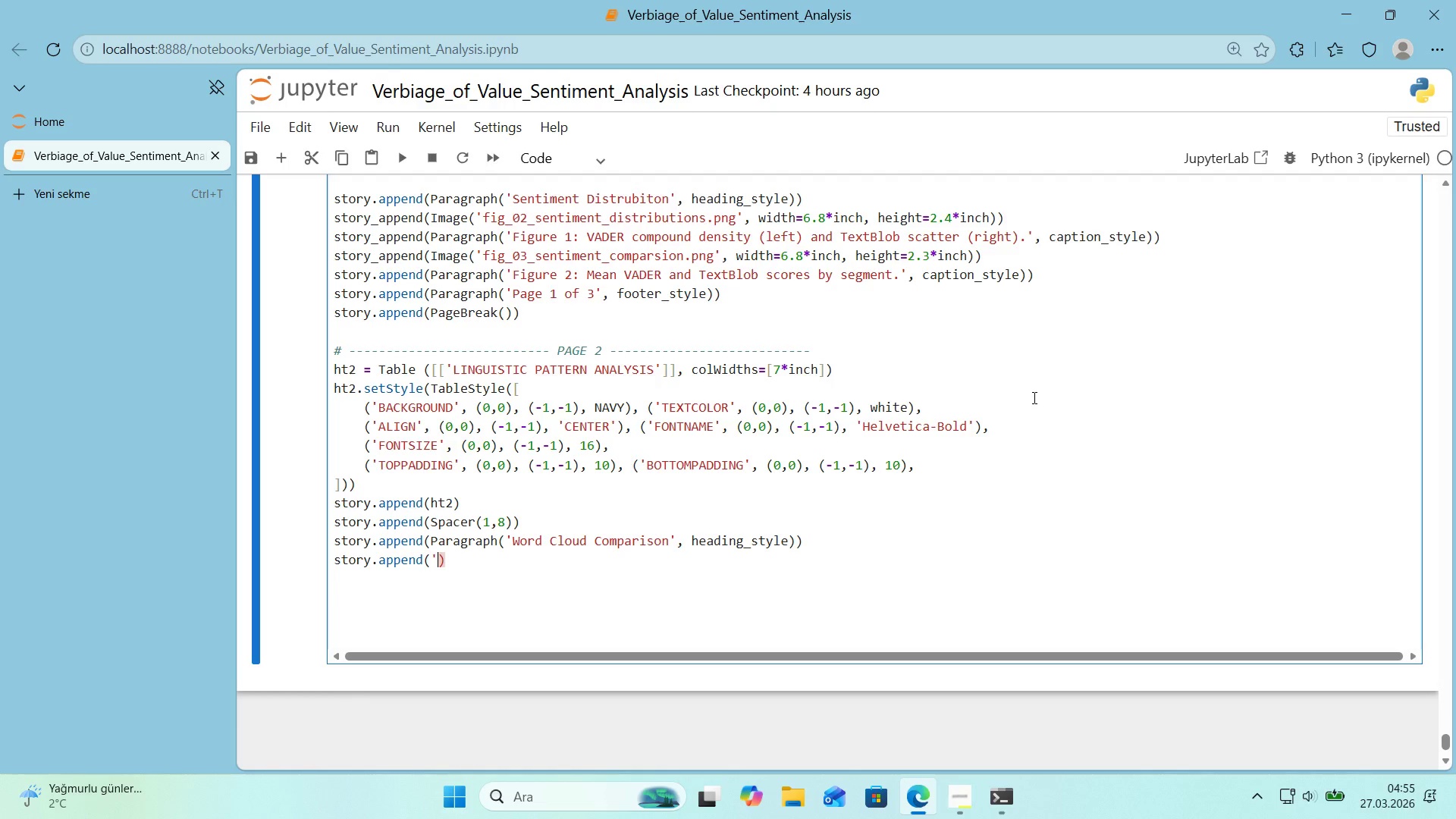 
 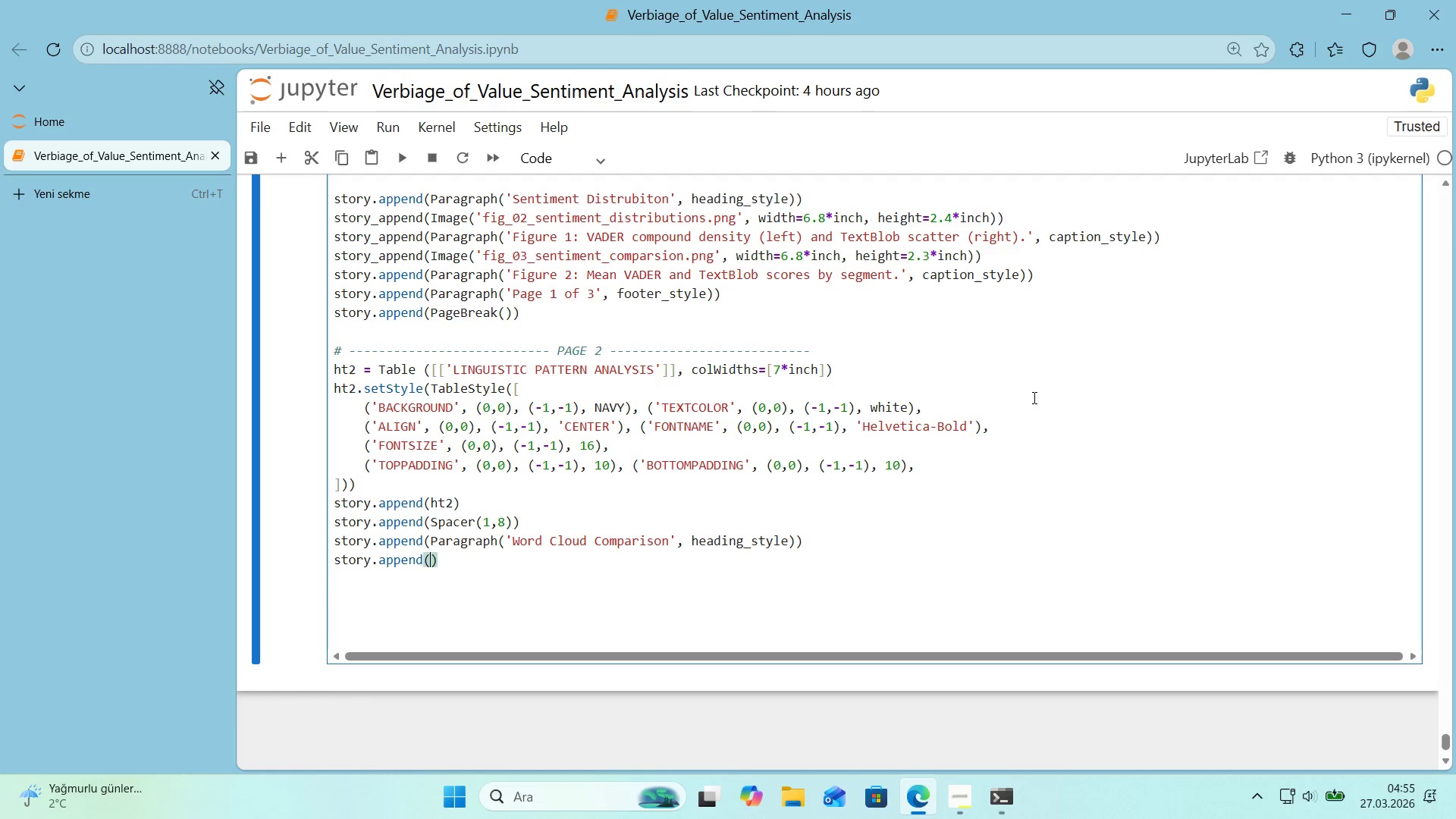 
key(ArrowLeft)
 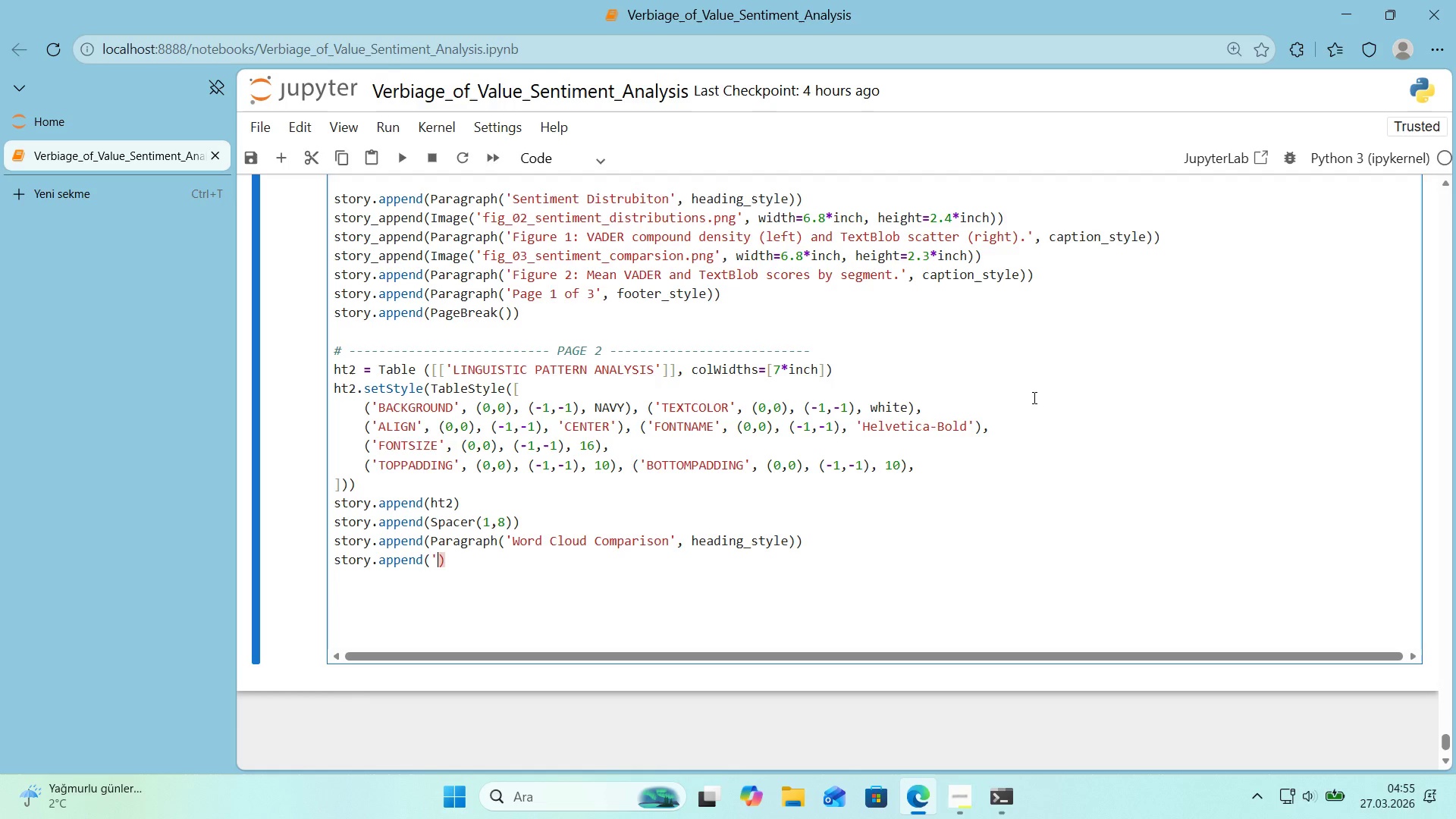 
type(@@)
 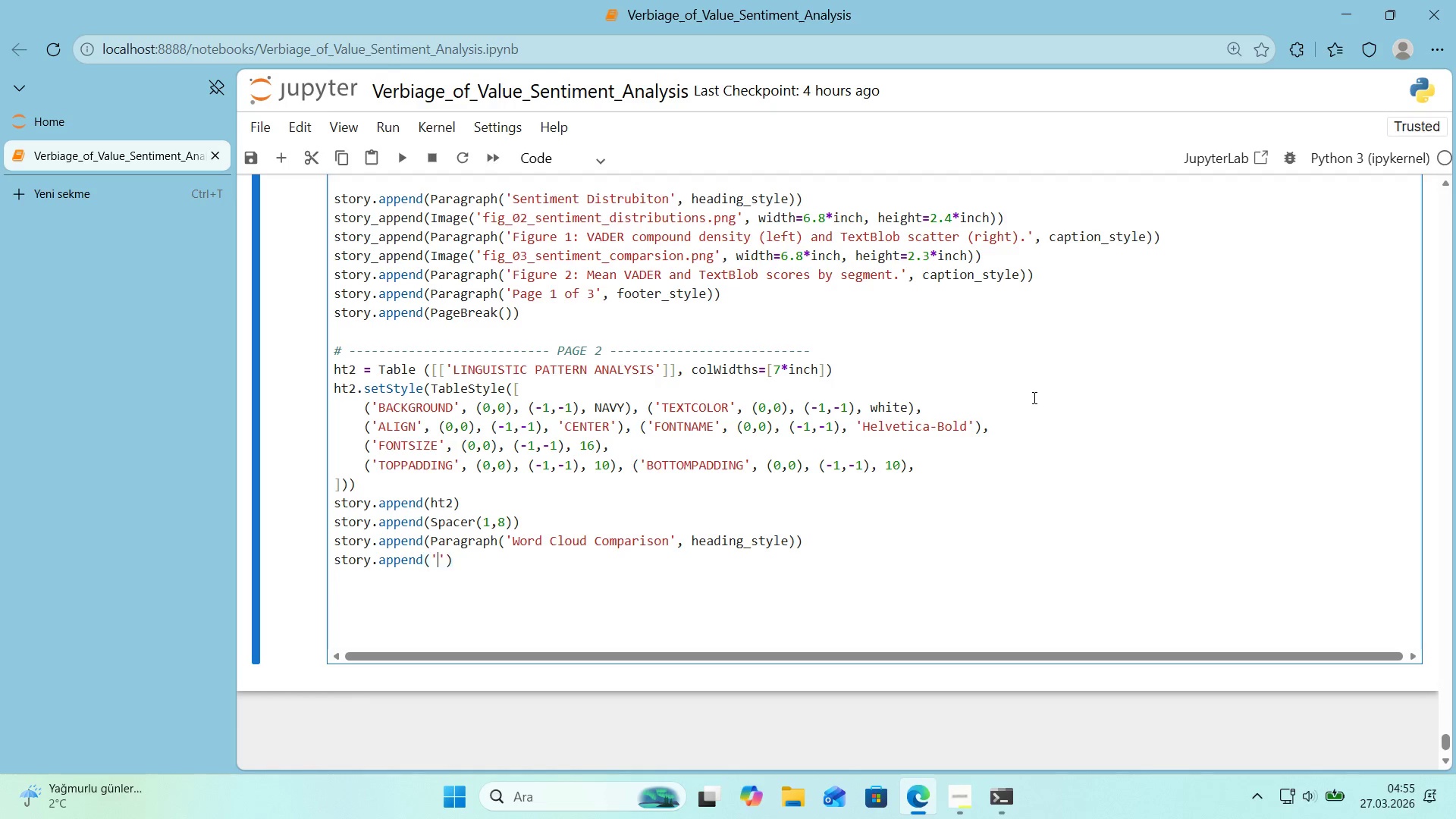 
key(ArrowLeft)
 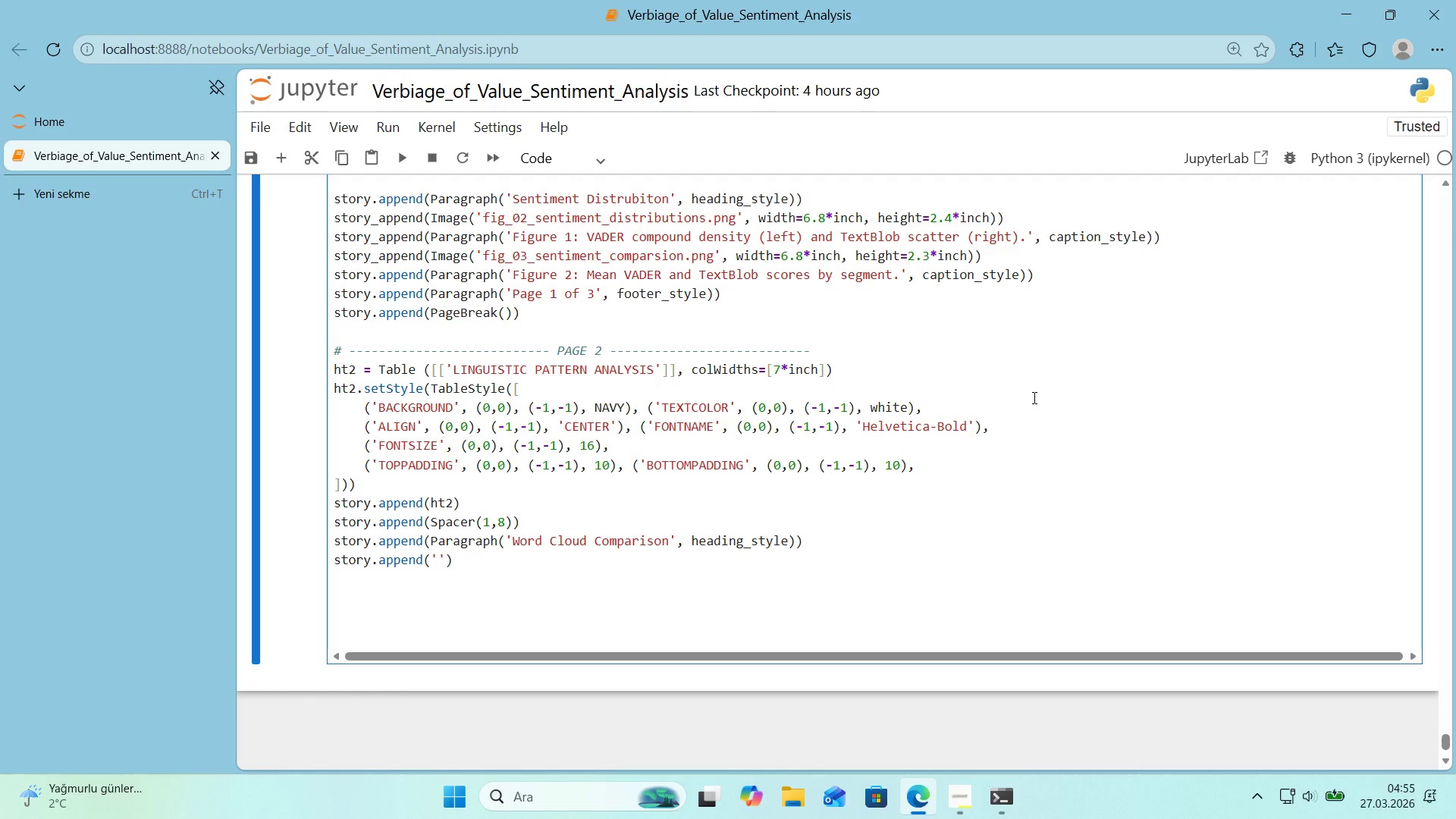 
wait(6.22)
 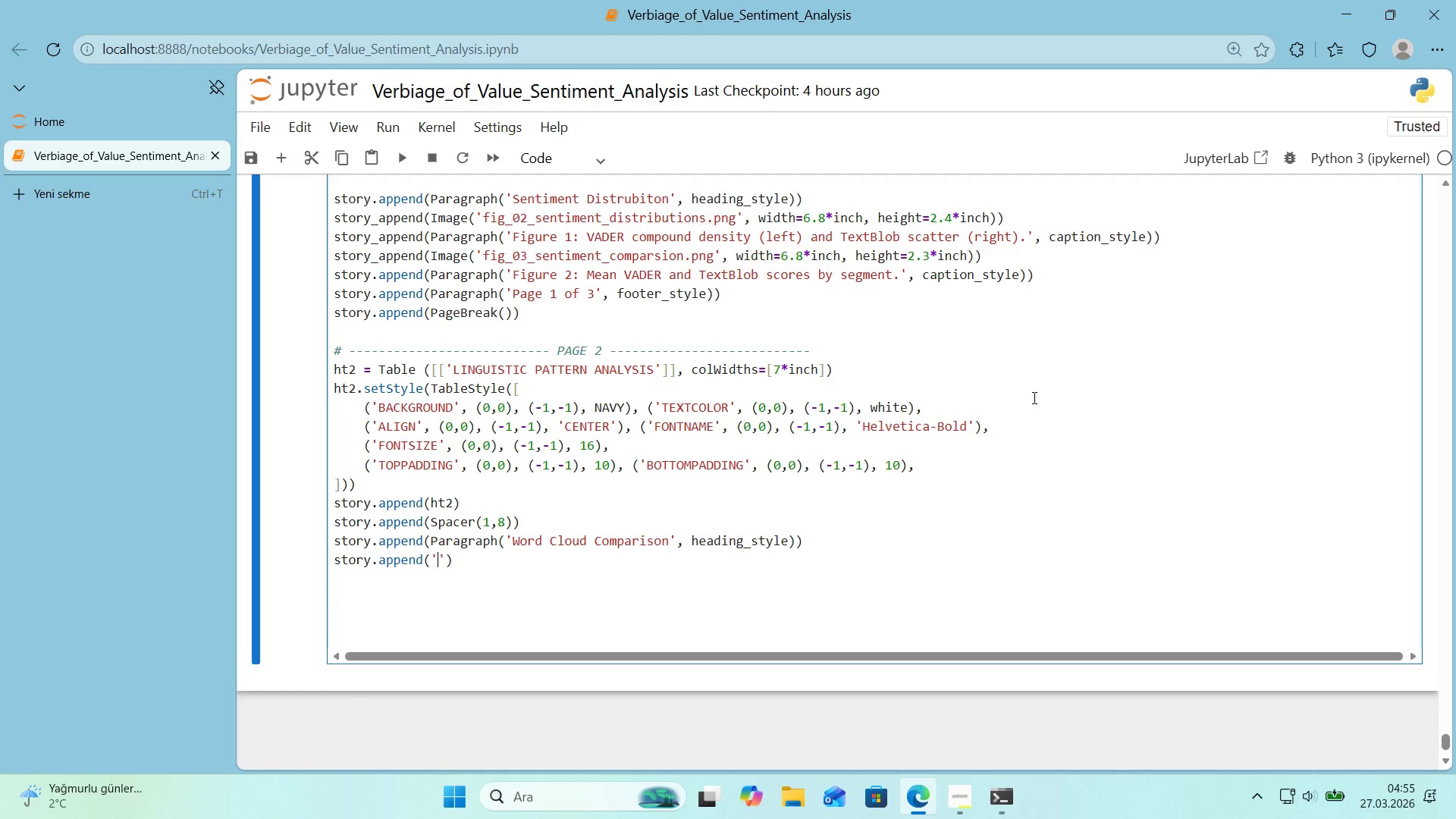 
type(Image)
 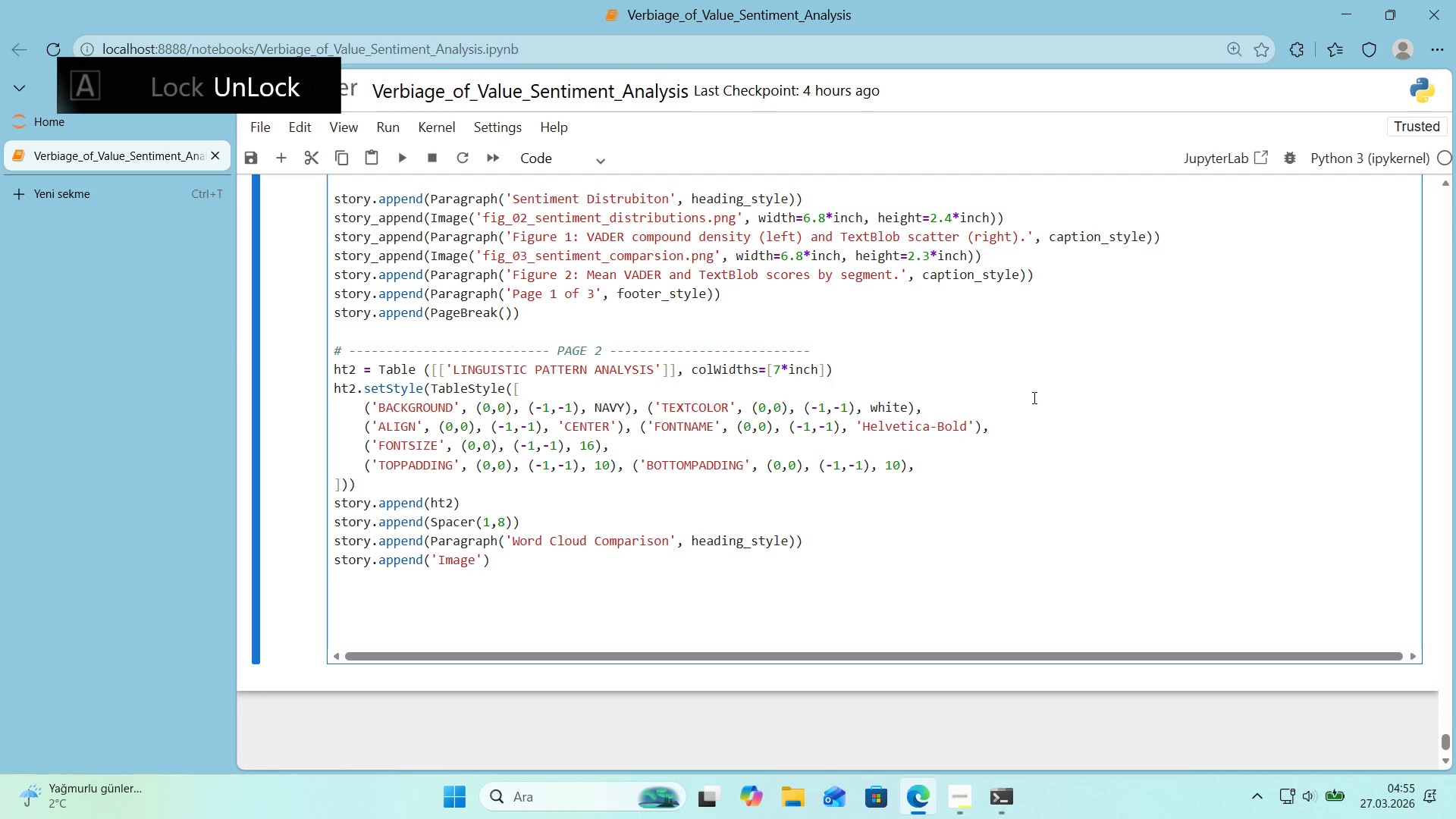 
key(ArrowRight)
 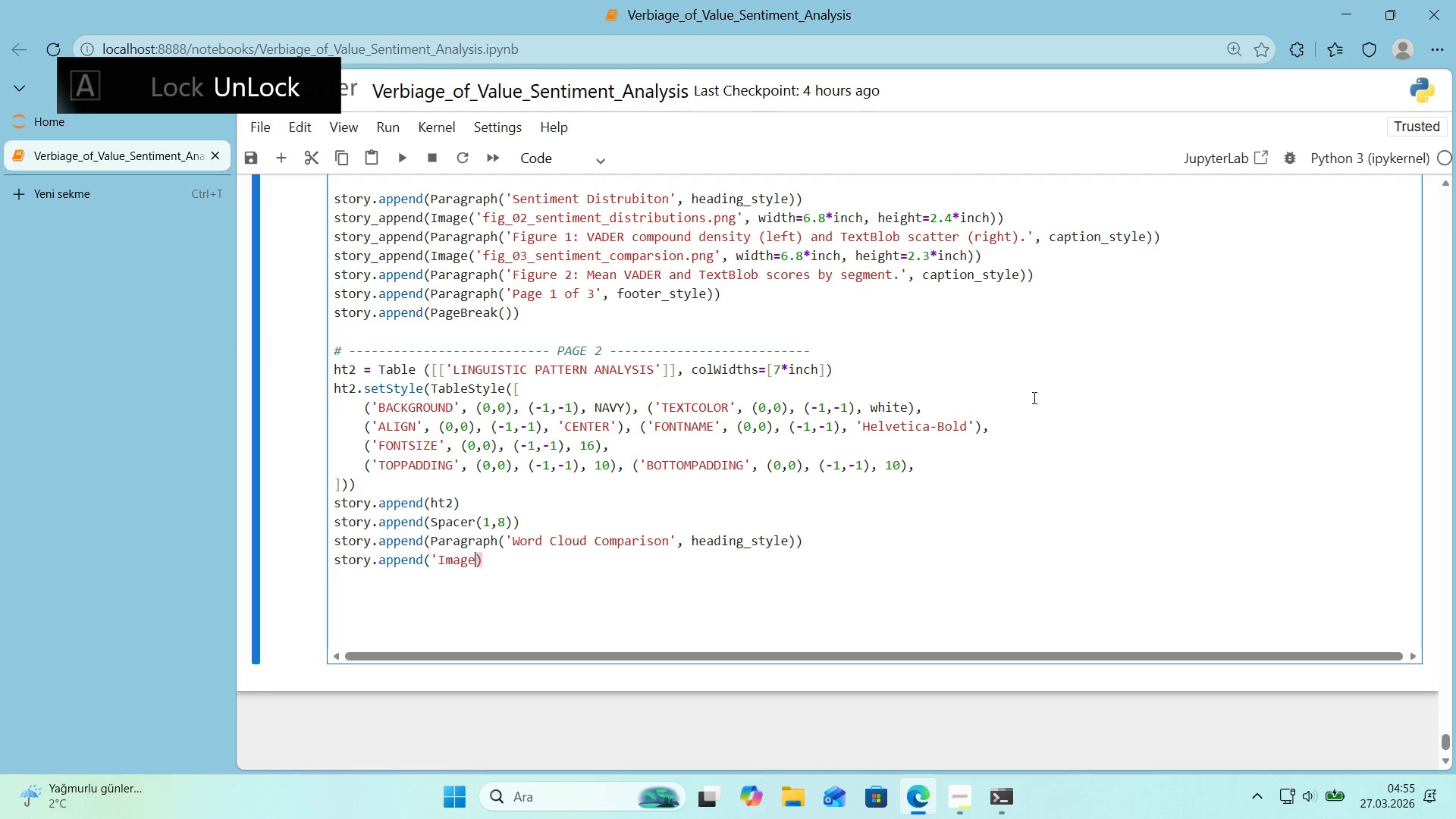 
key(Backspace)
key(Backspace)
key(Backspace)
key(Backspace)
key(Backspace)
key(Backspace)
key(Backspace)
type(Image)
 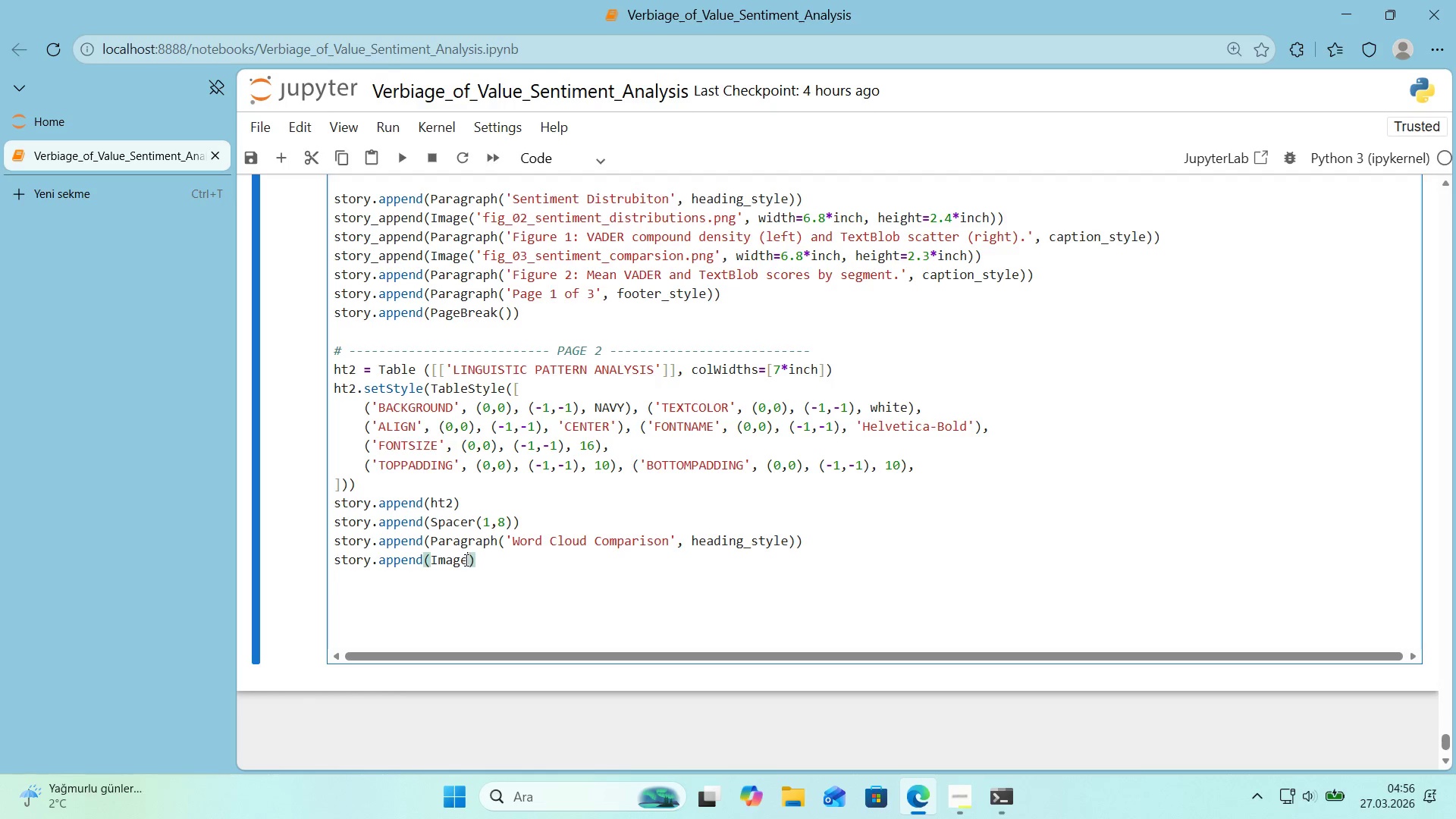 
wait(26.55)
 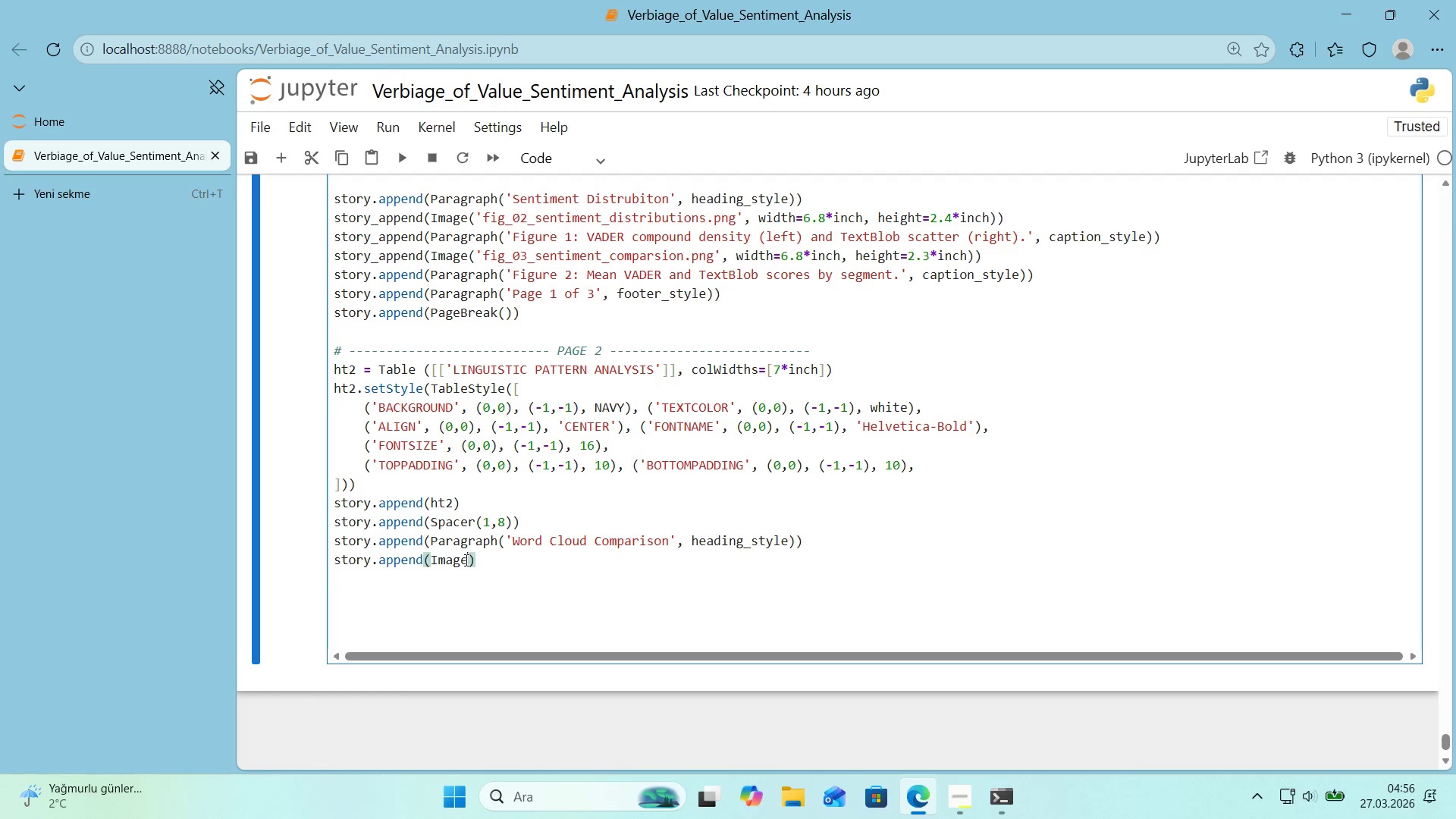 
left_click([469, 564])
 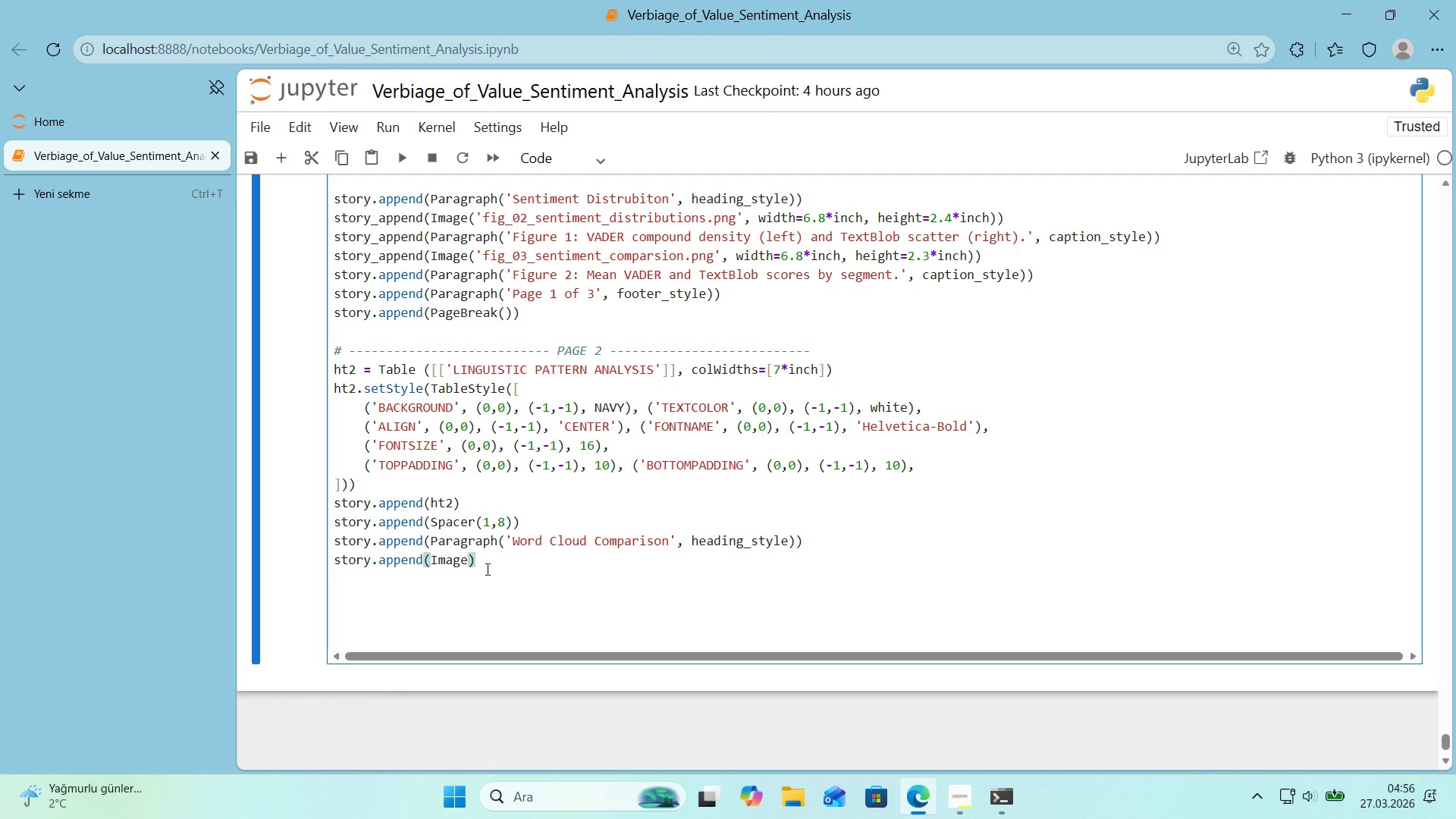 
type(*()
 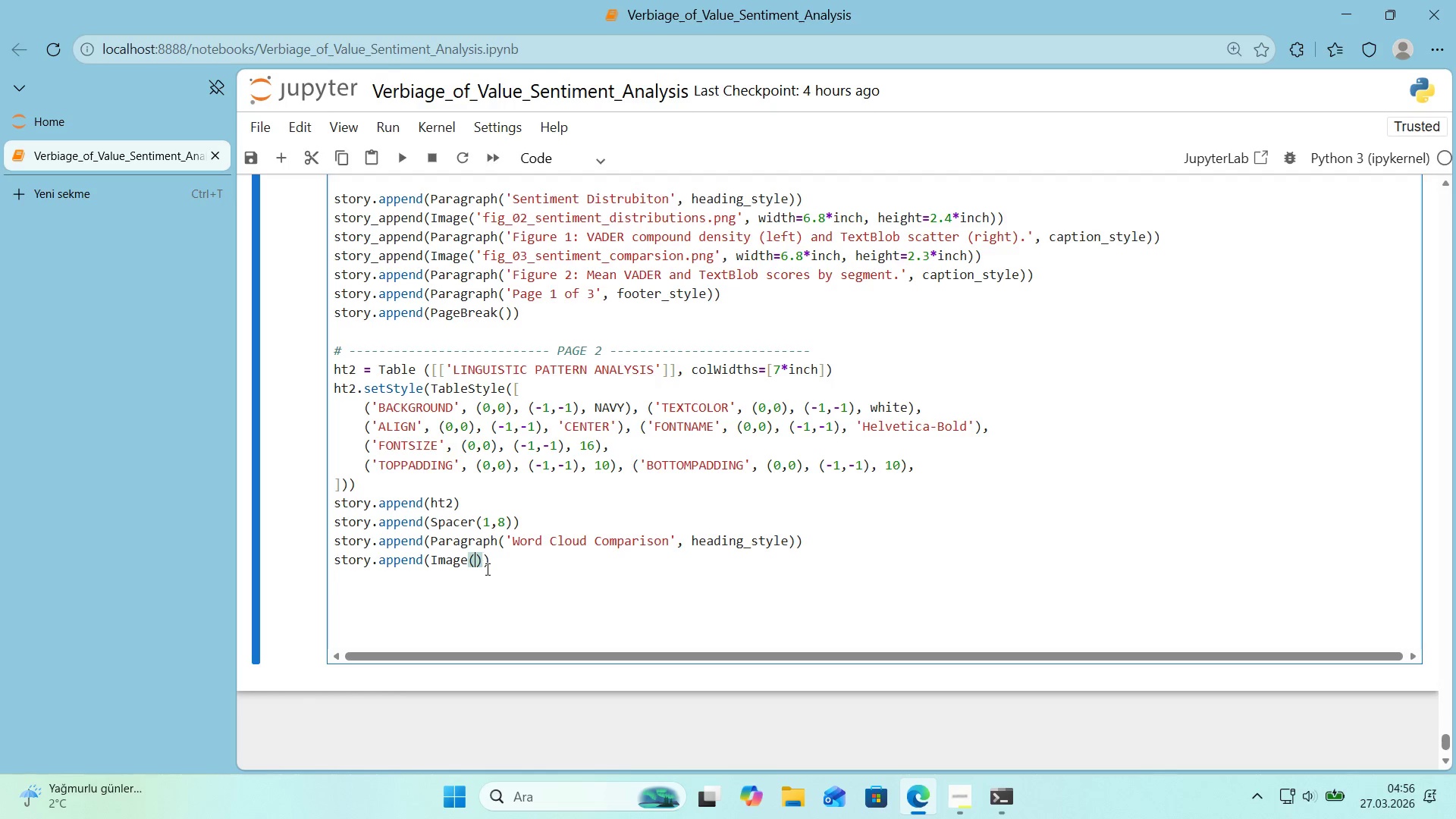 
key(ArrowLeft)
 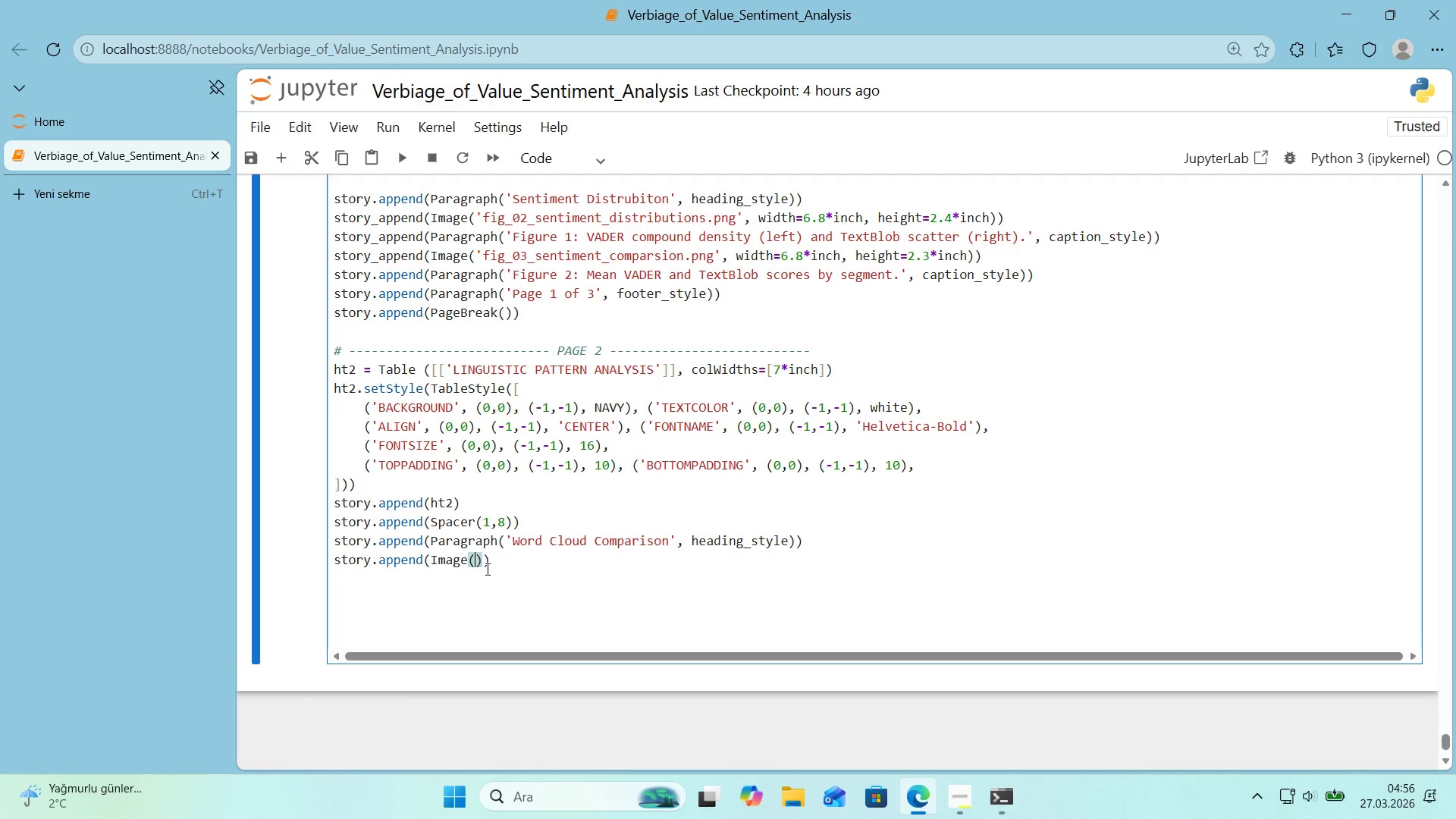 
type(@@)
 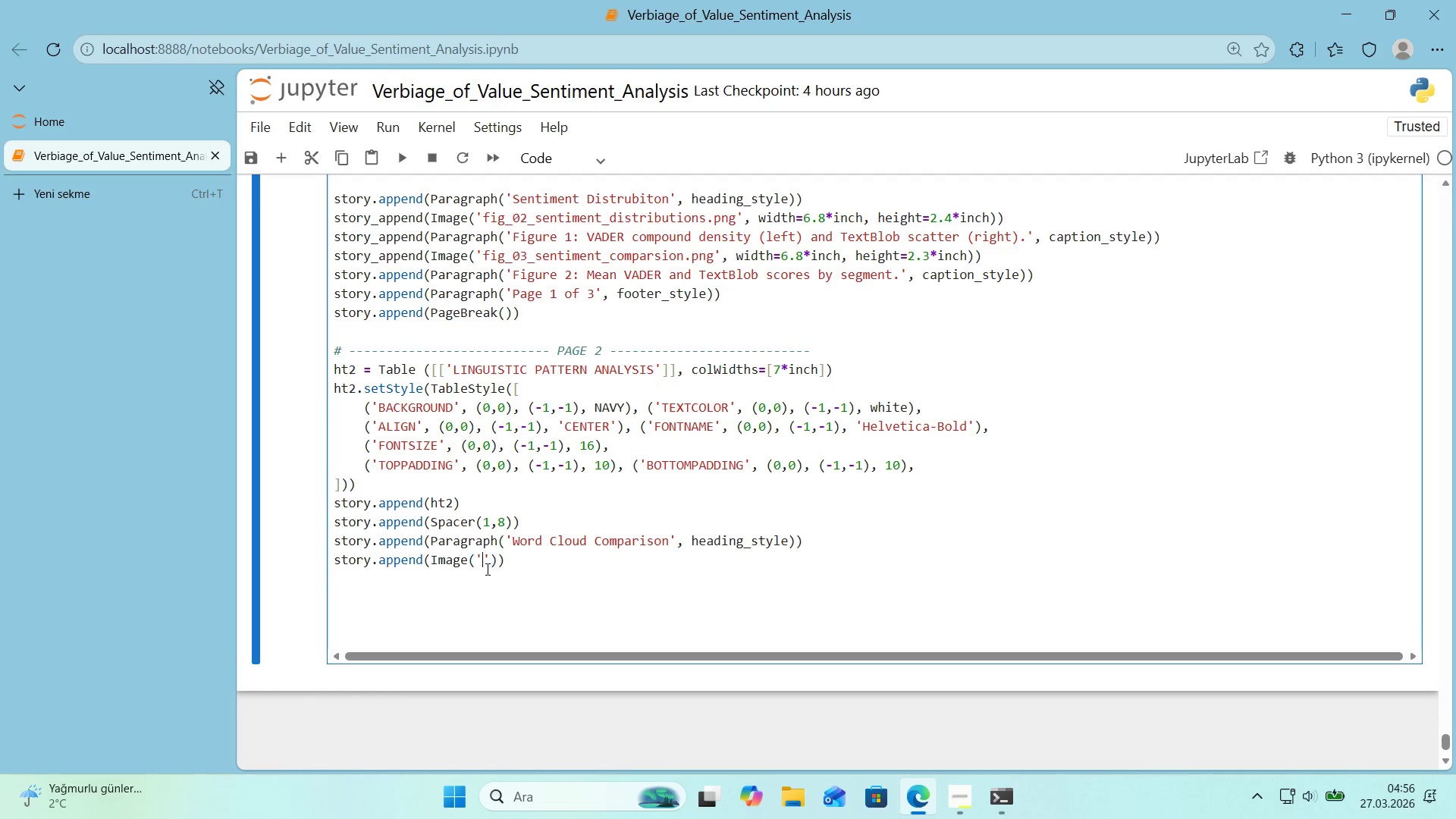 
key(ArrowLeft)
 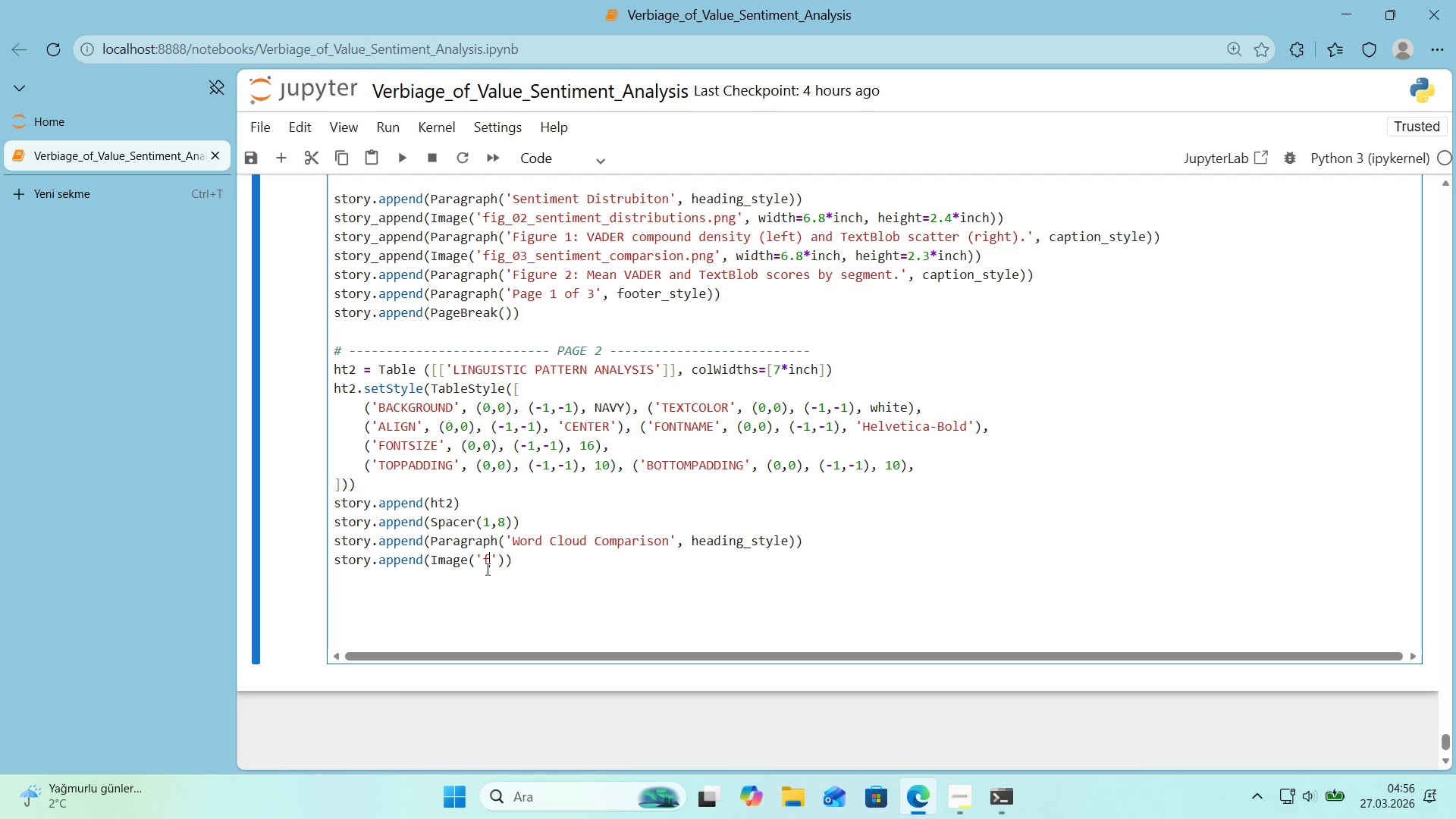 
type(f'g_05_word_co)
key(Backspace)
type(louds.png)
 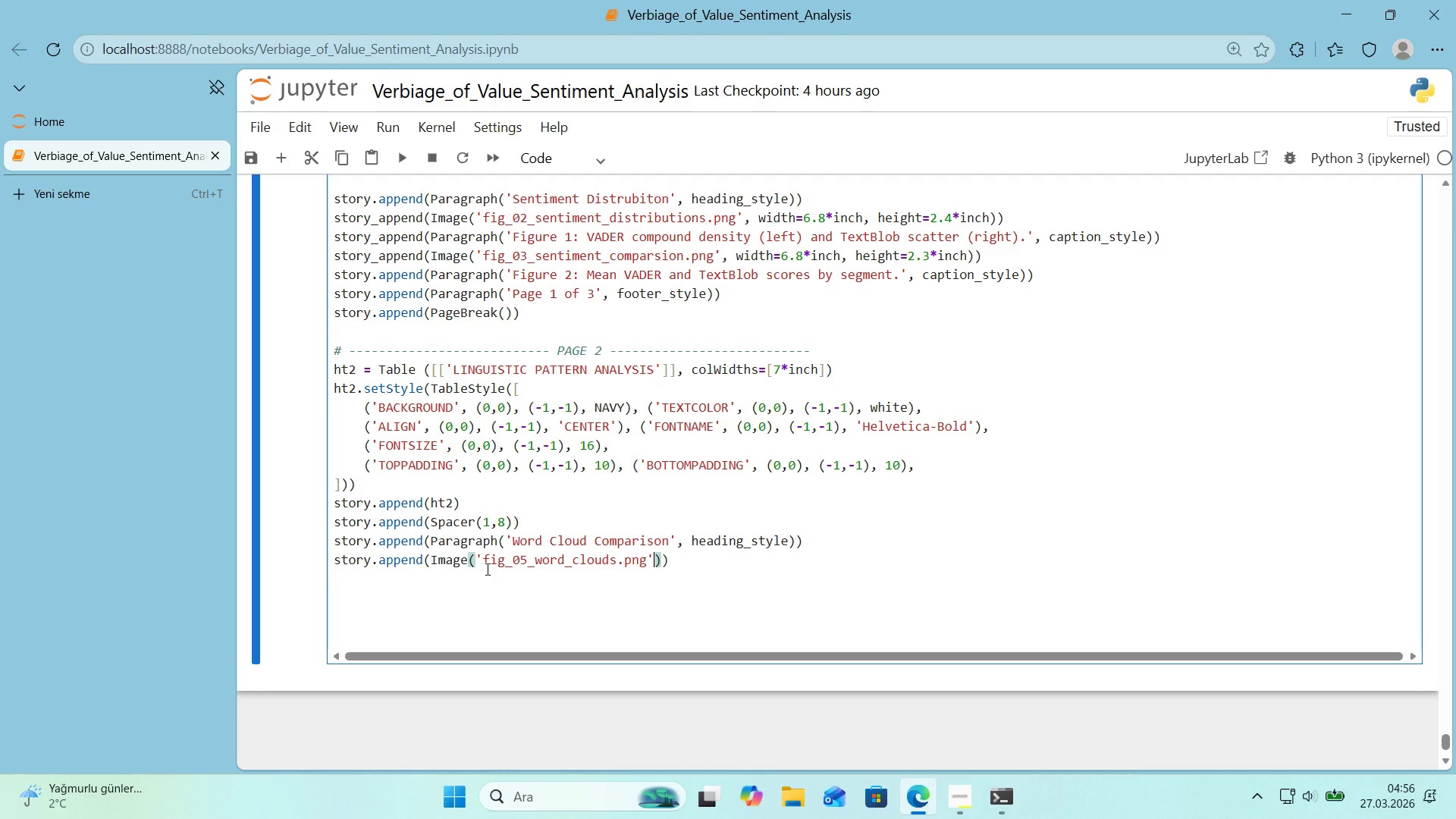 
 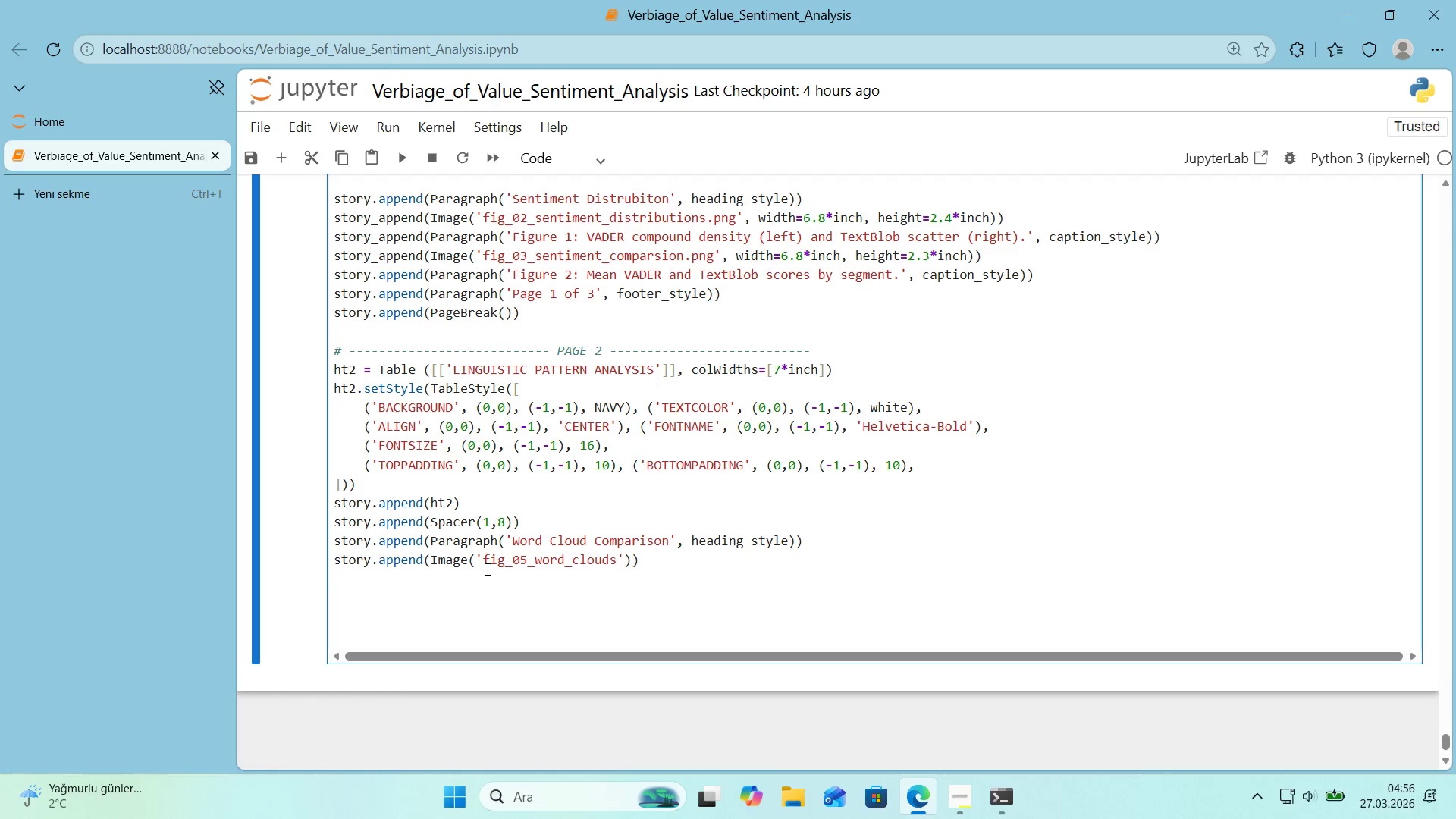 
key(ArrowRight)
 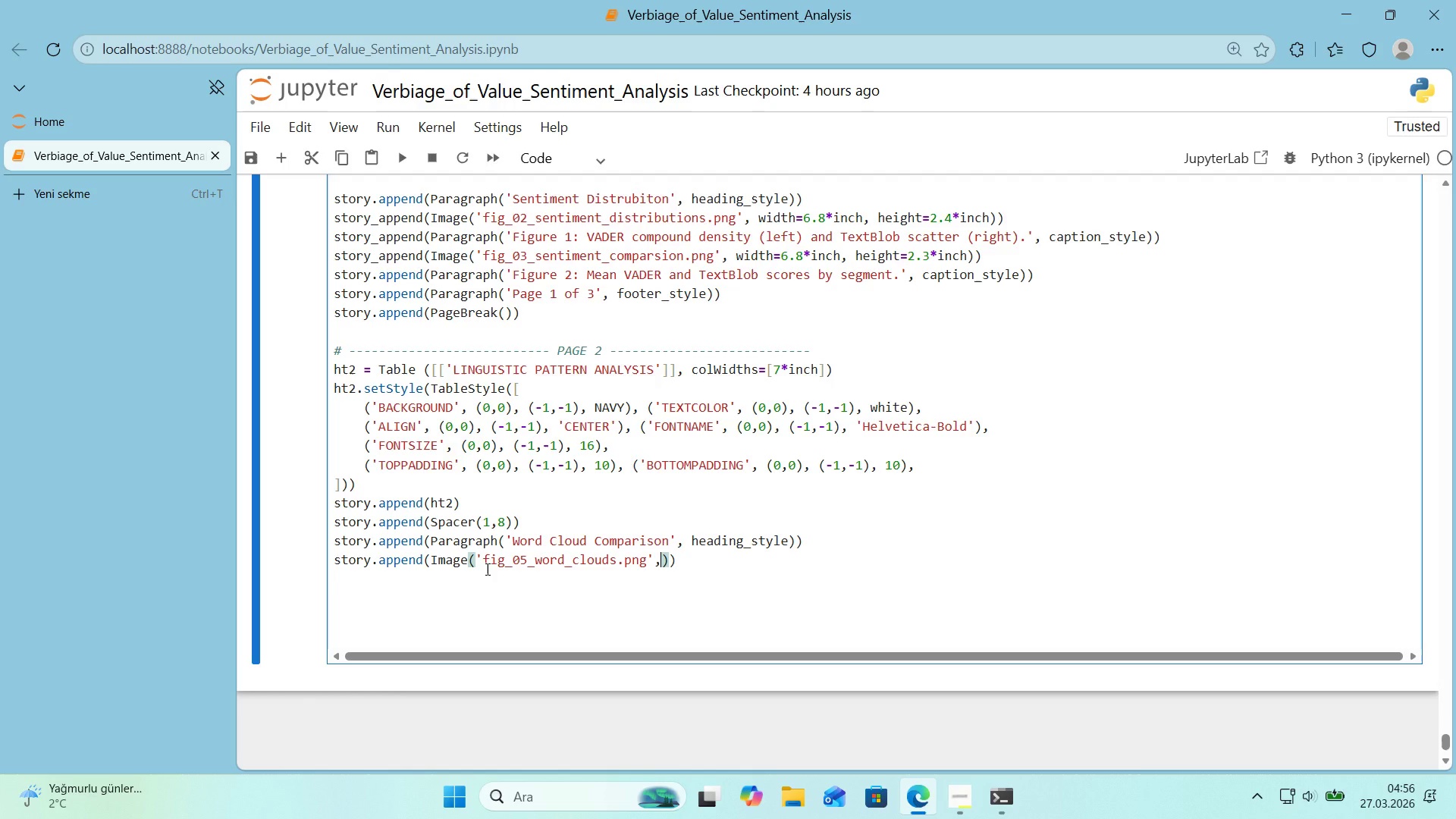 
type(, 'dth)6.8*'nch, )
 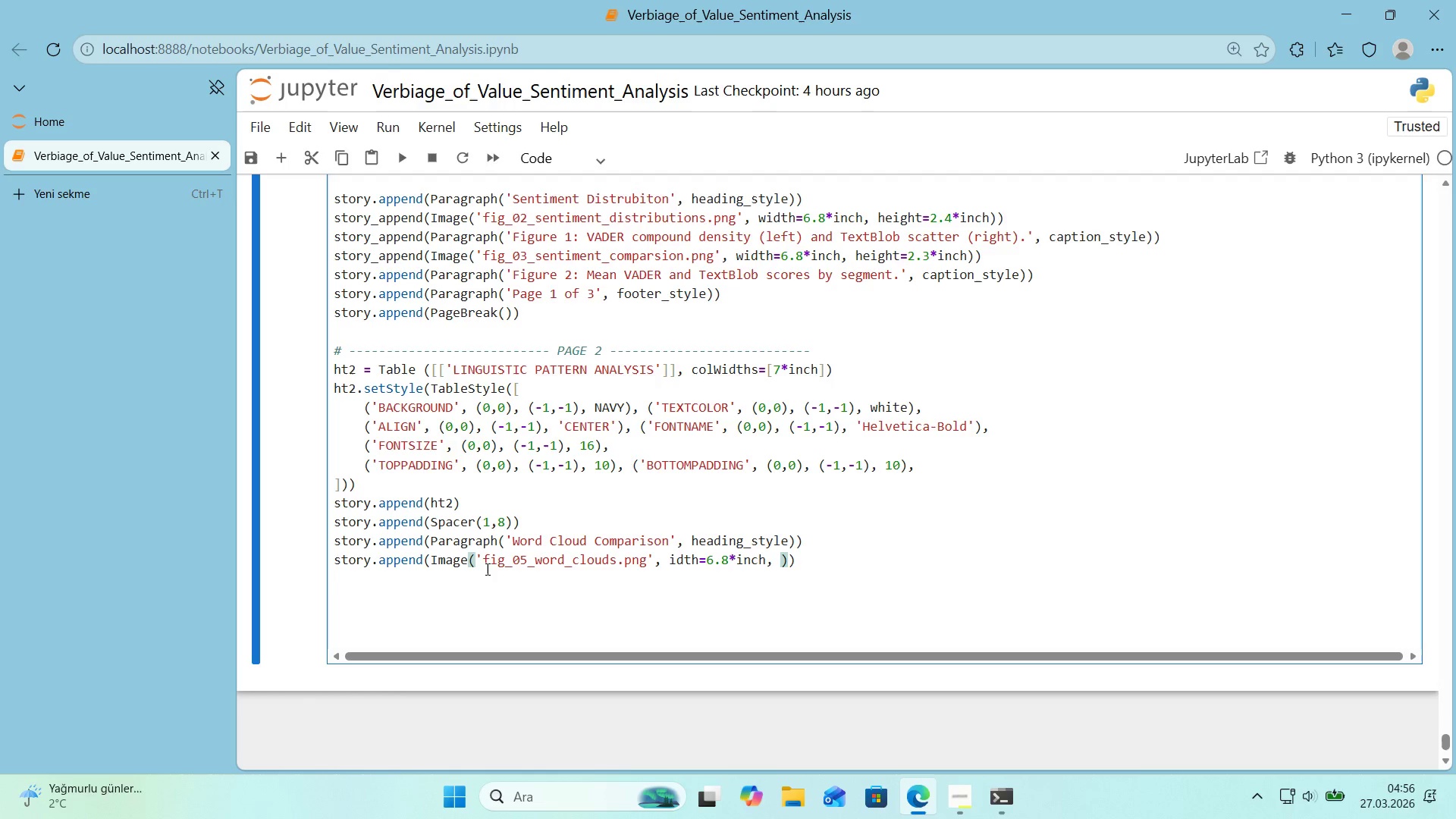 
left_click_drag(start_coordinate=[878, 223], to_coordinate=[992, 222])
 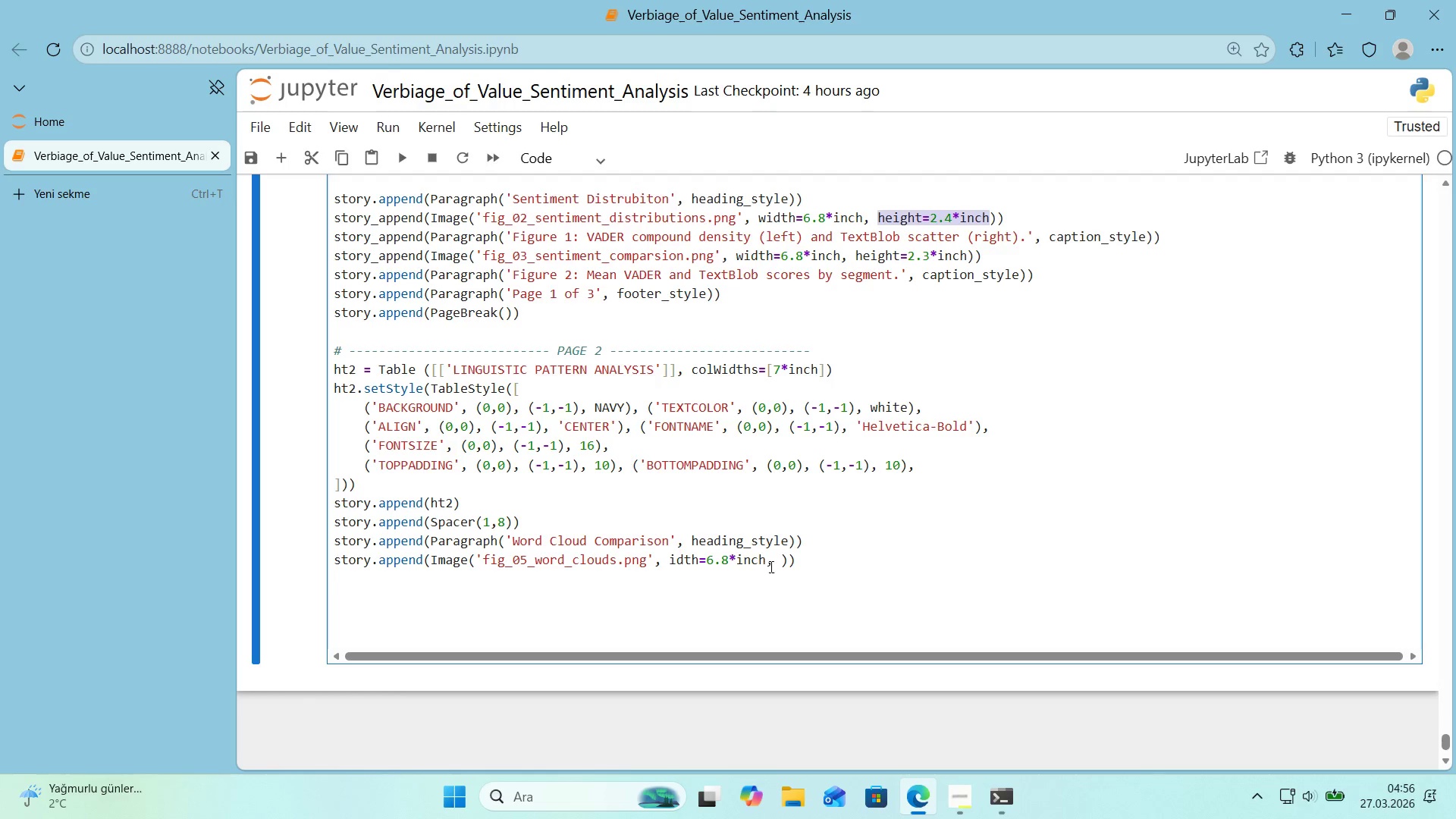 
key(Control+ControlLeft)
 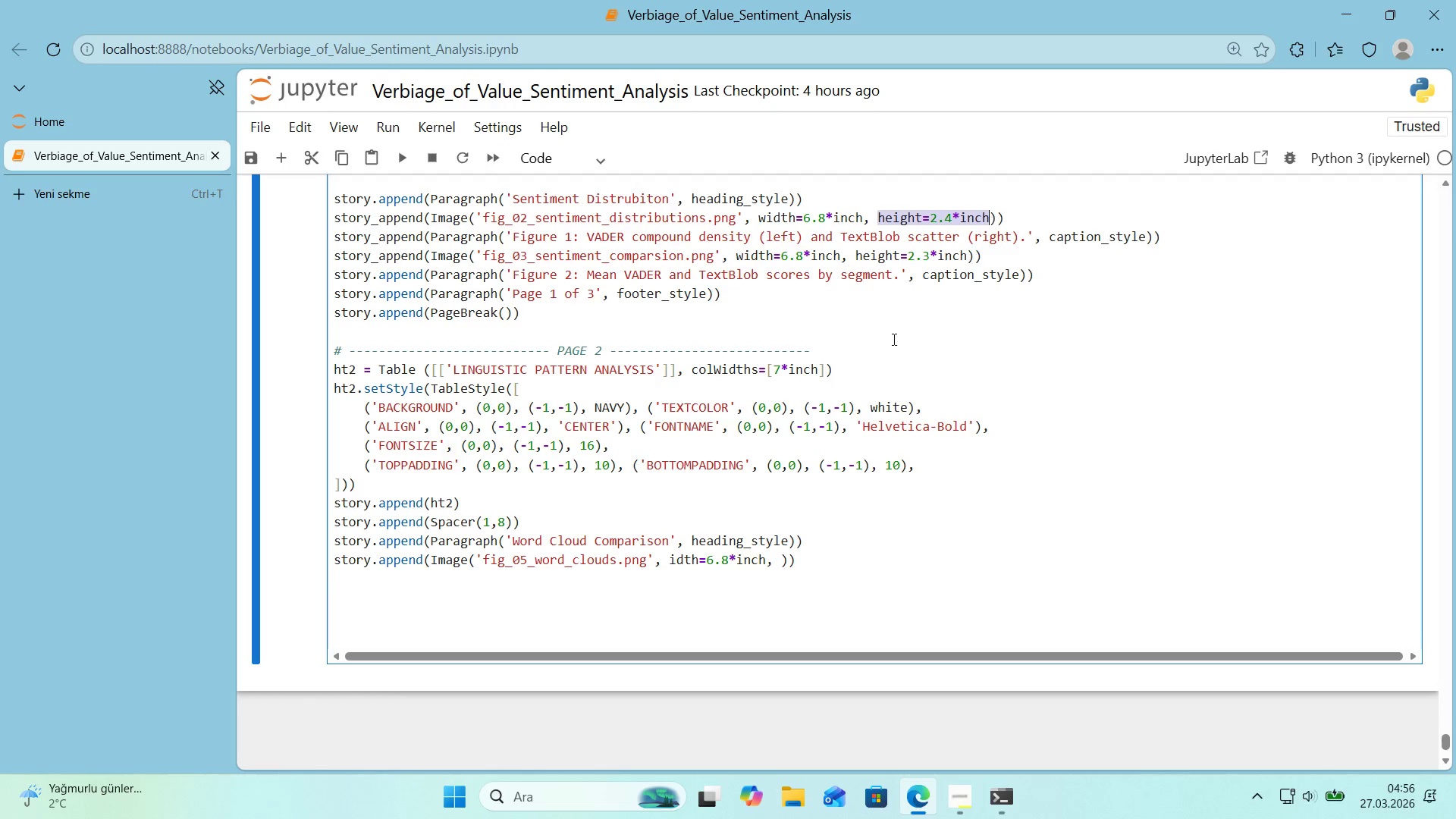 
key(Control+C)
 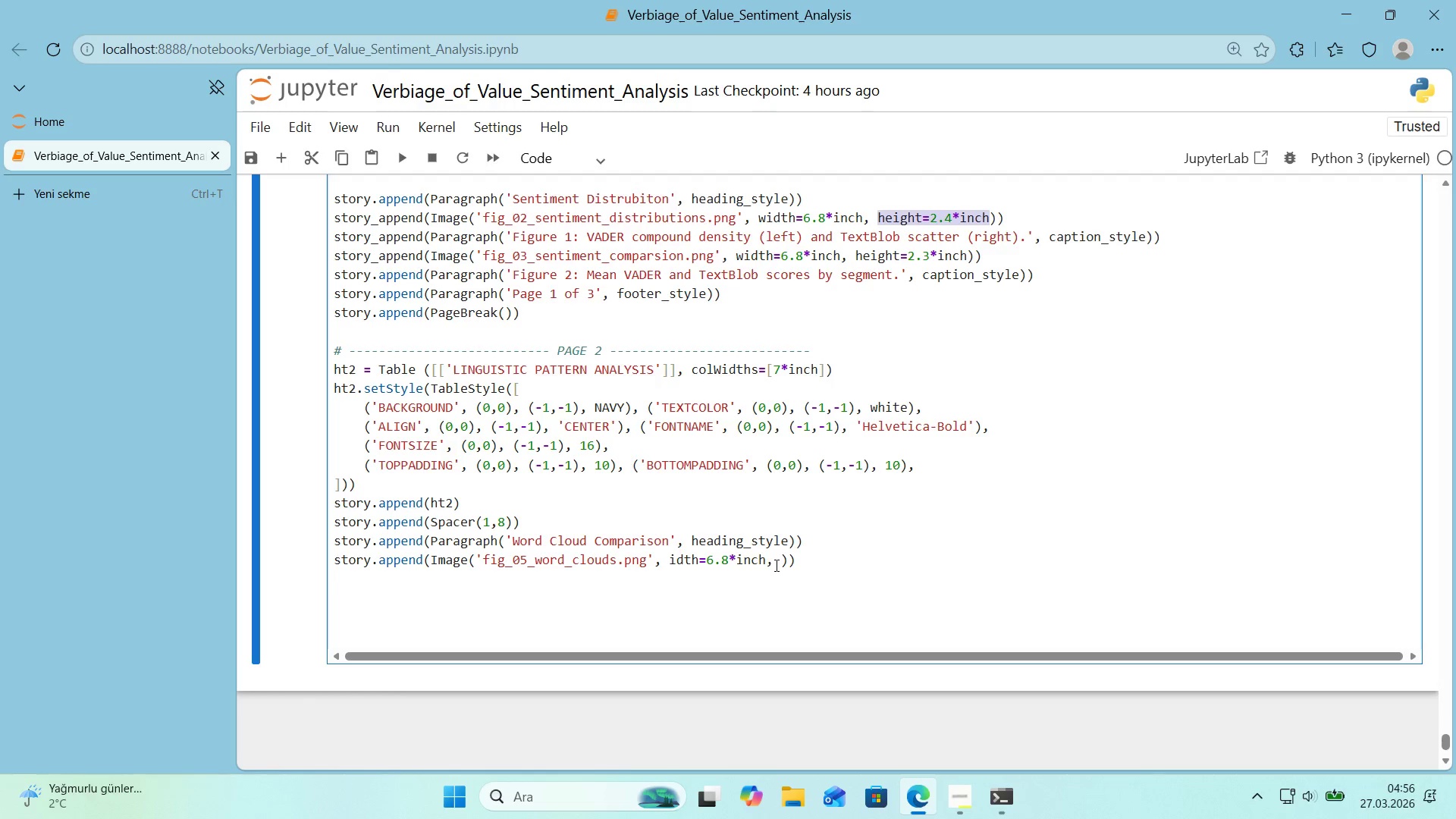 
left_click([780, 563])
 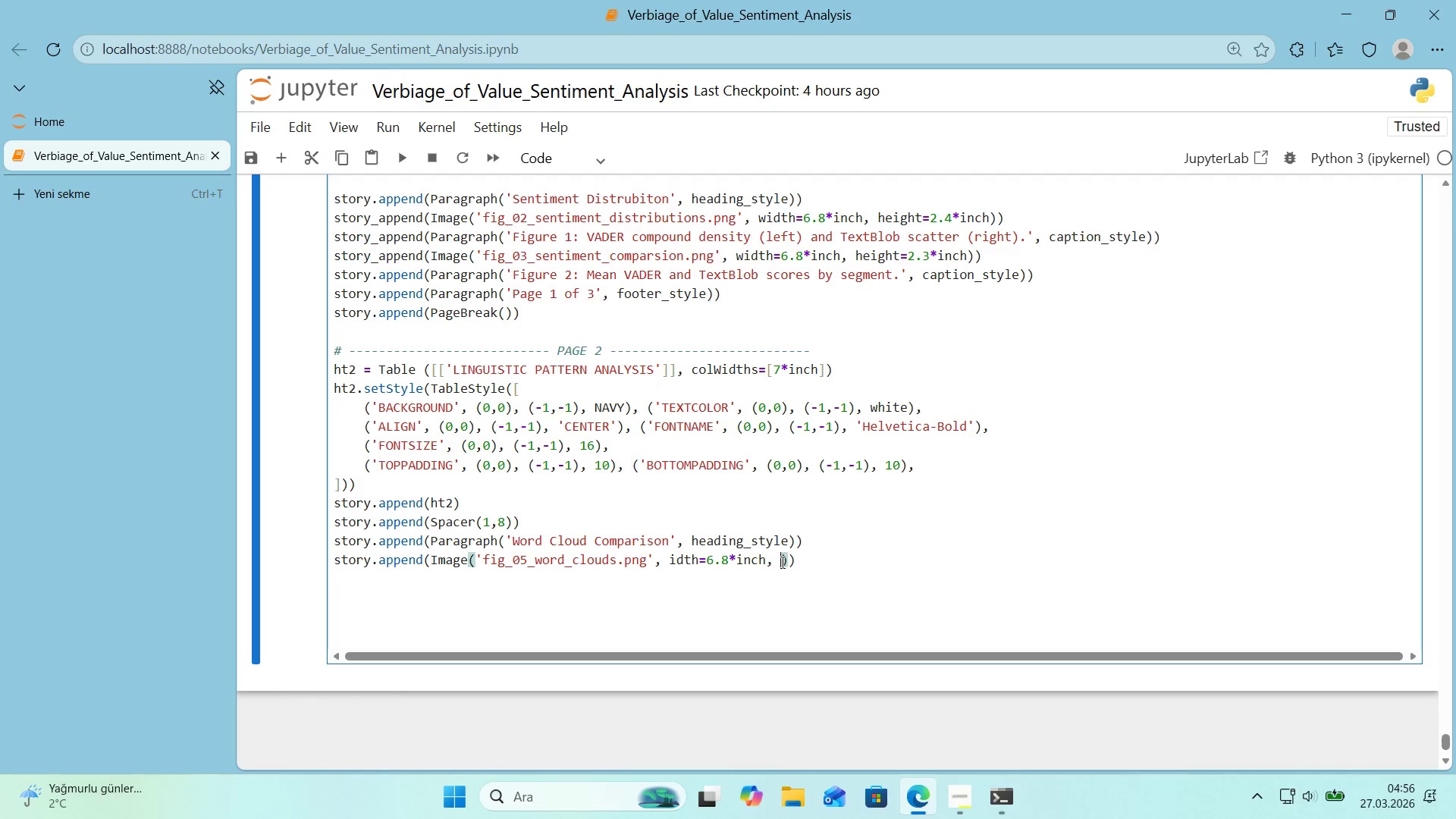 
key(Control+ControlLeft)
 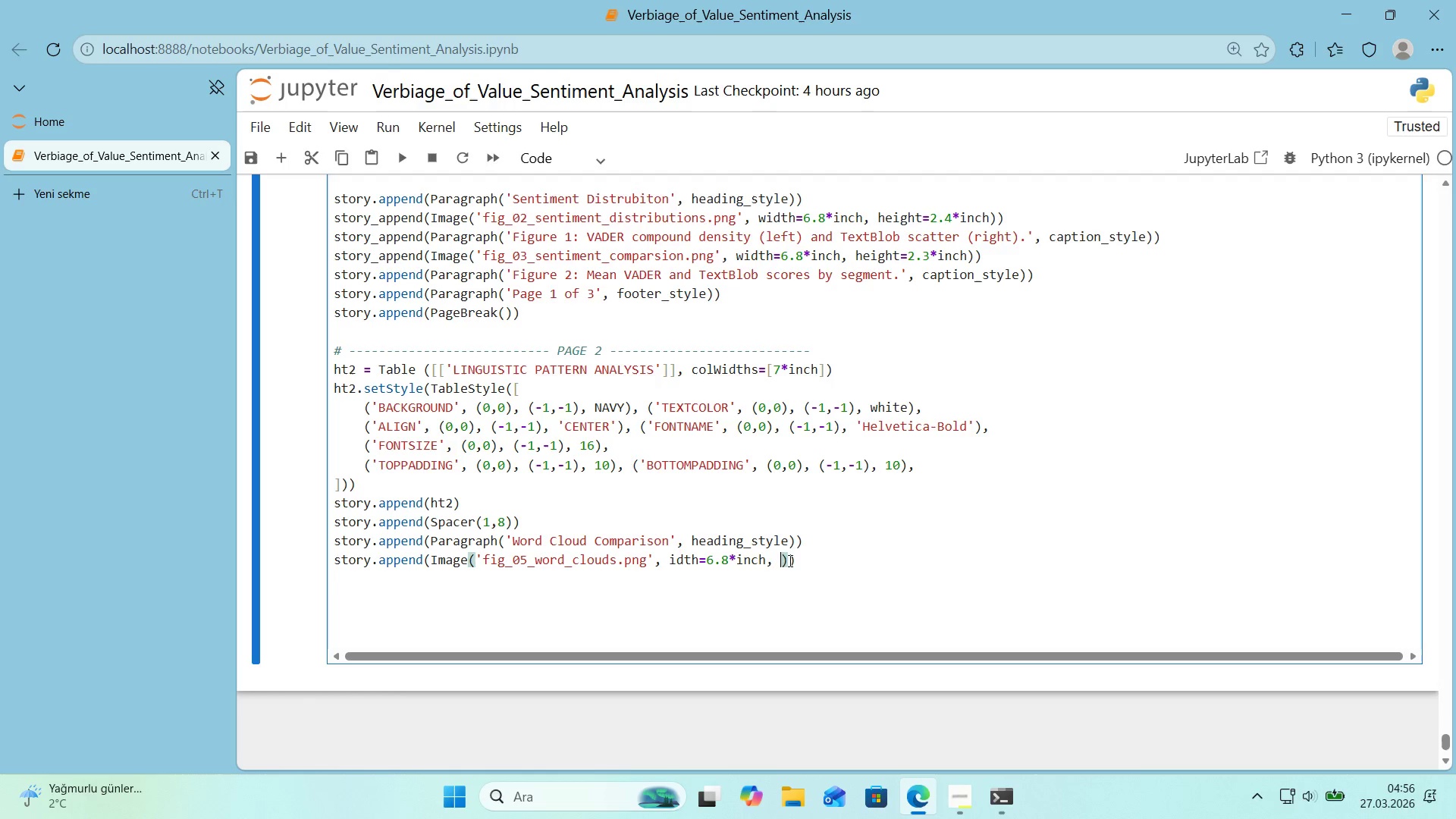 
key(Control+V)
 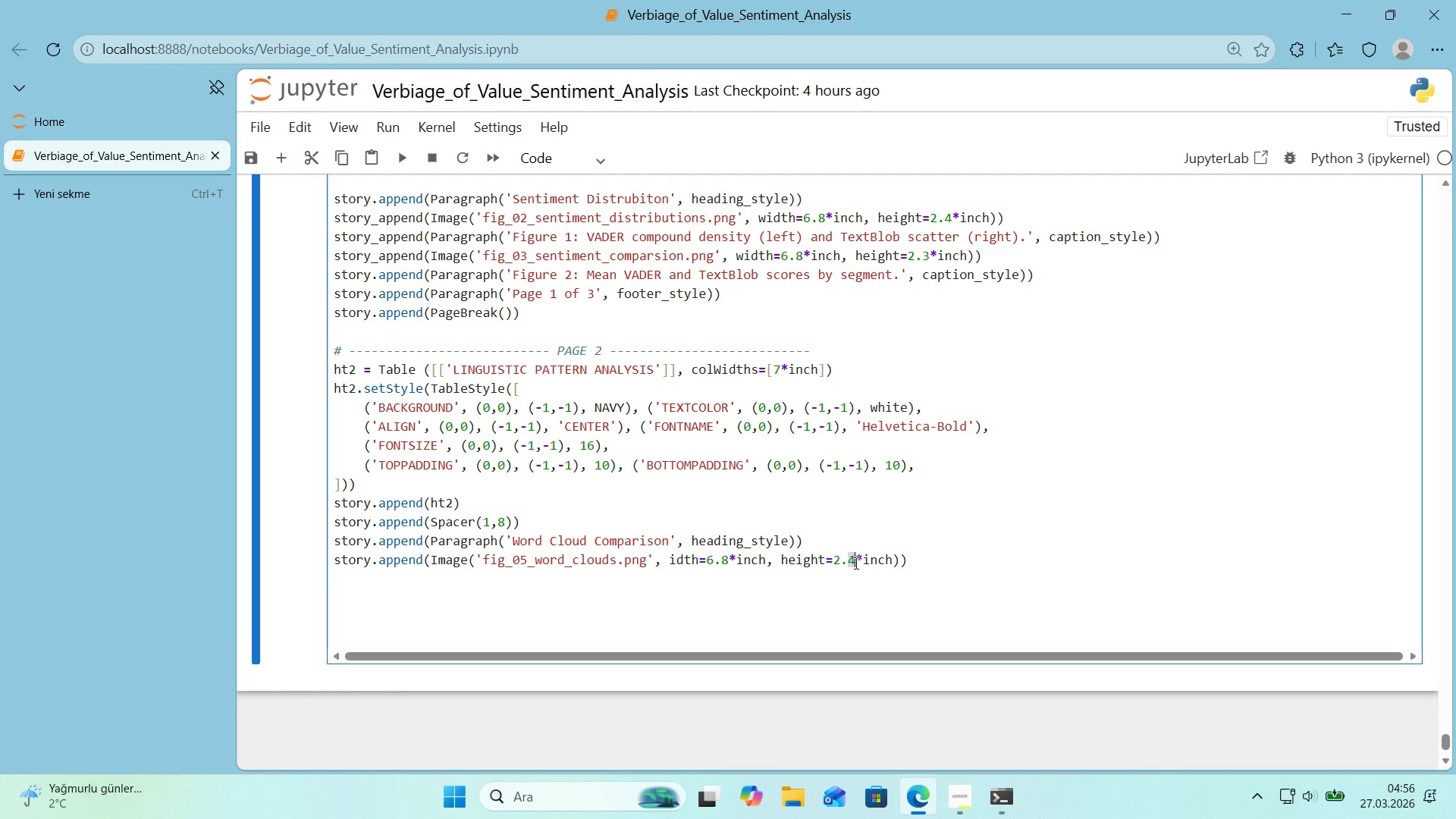 
key(Numpad8)
 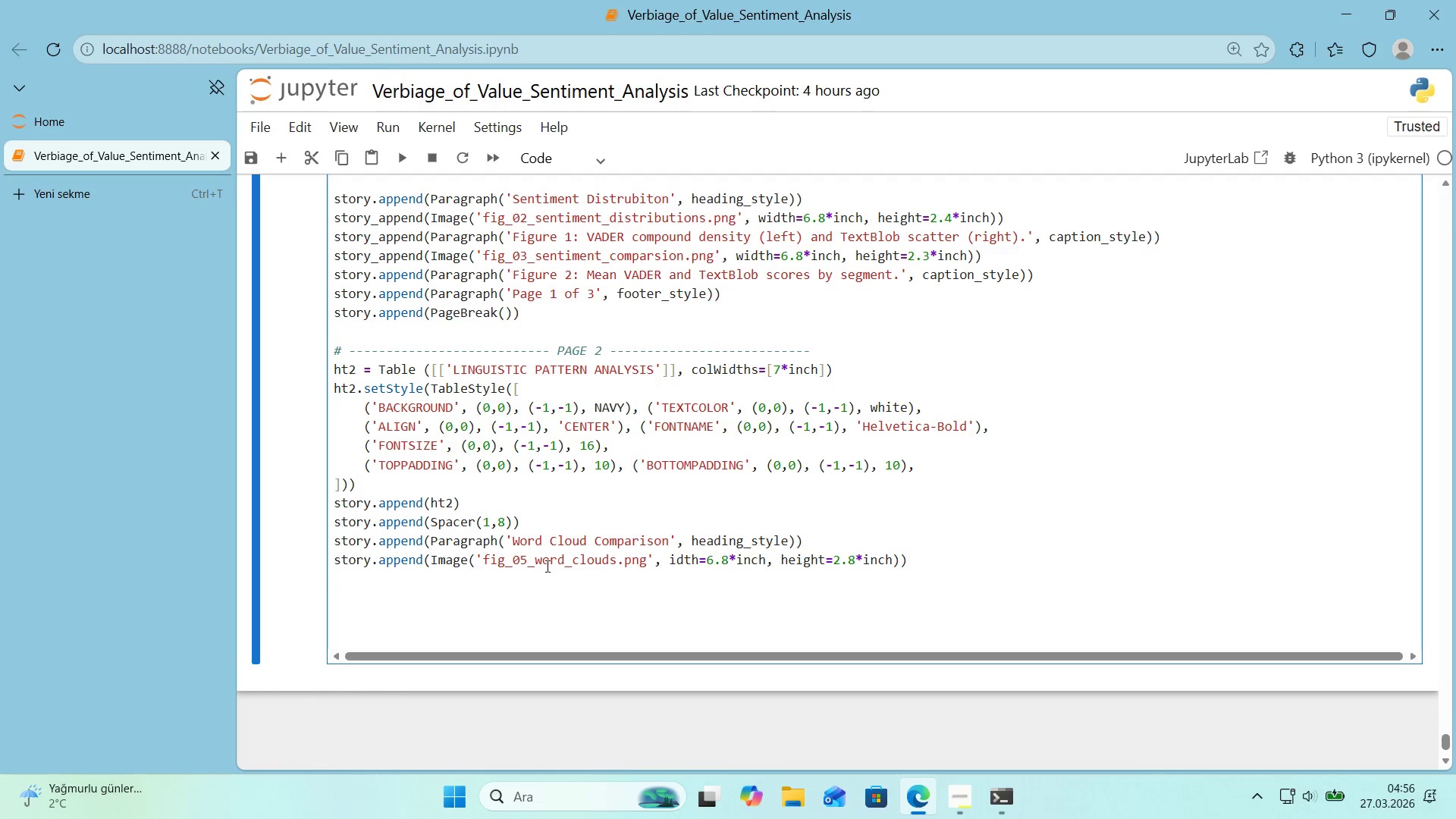 
double_click([563, 559])
 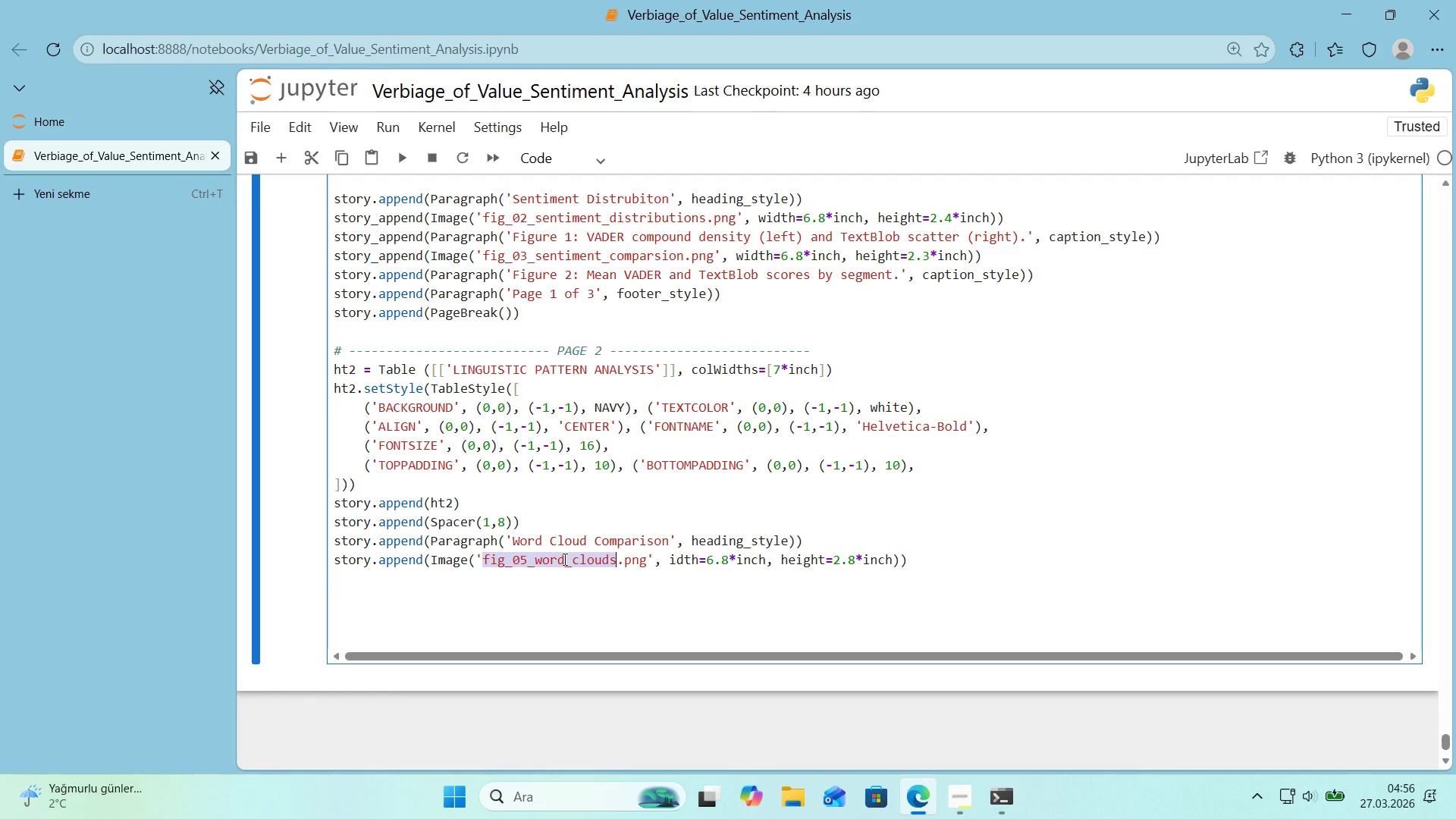 
key(Control+ControlLeft)
 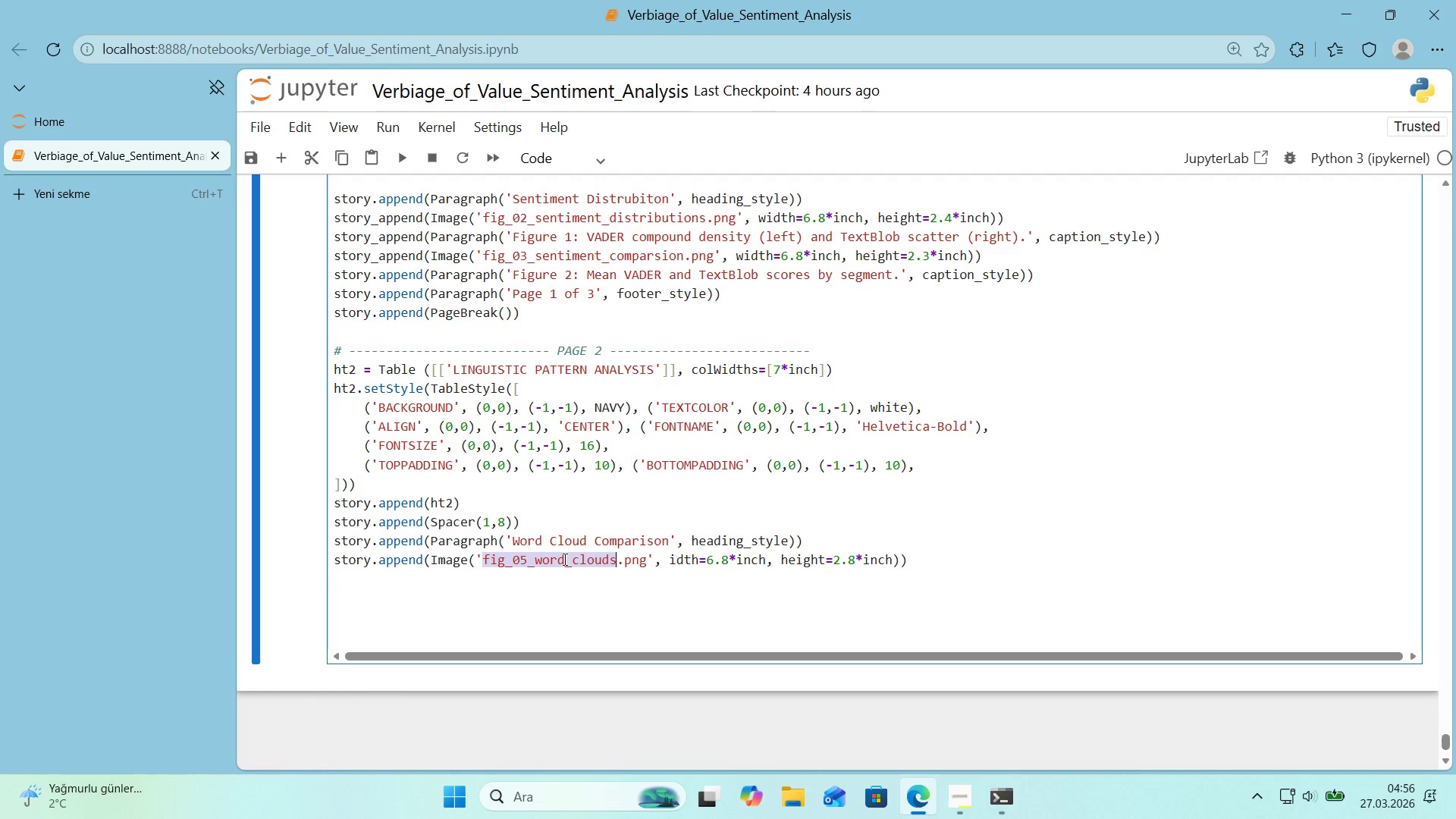 
key(Control+C)
 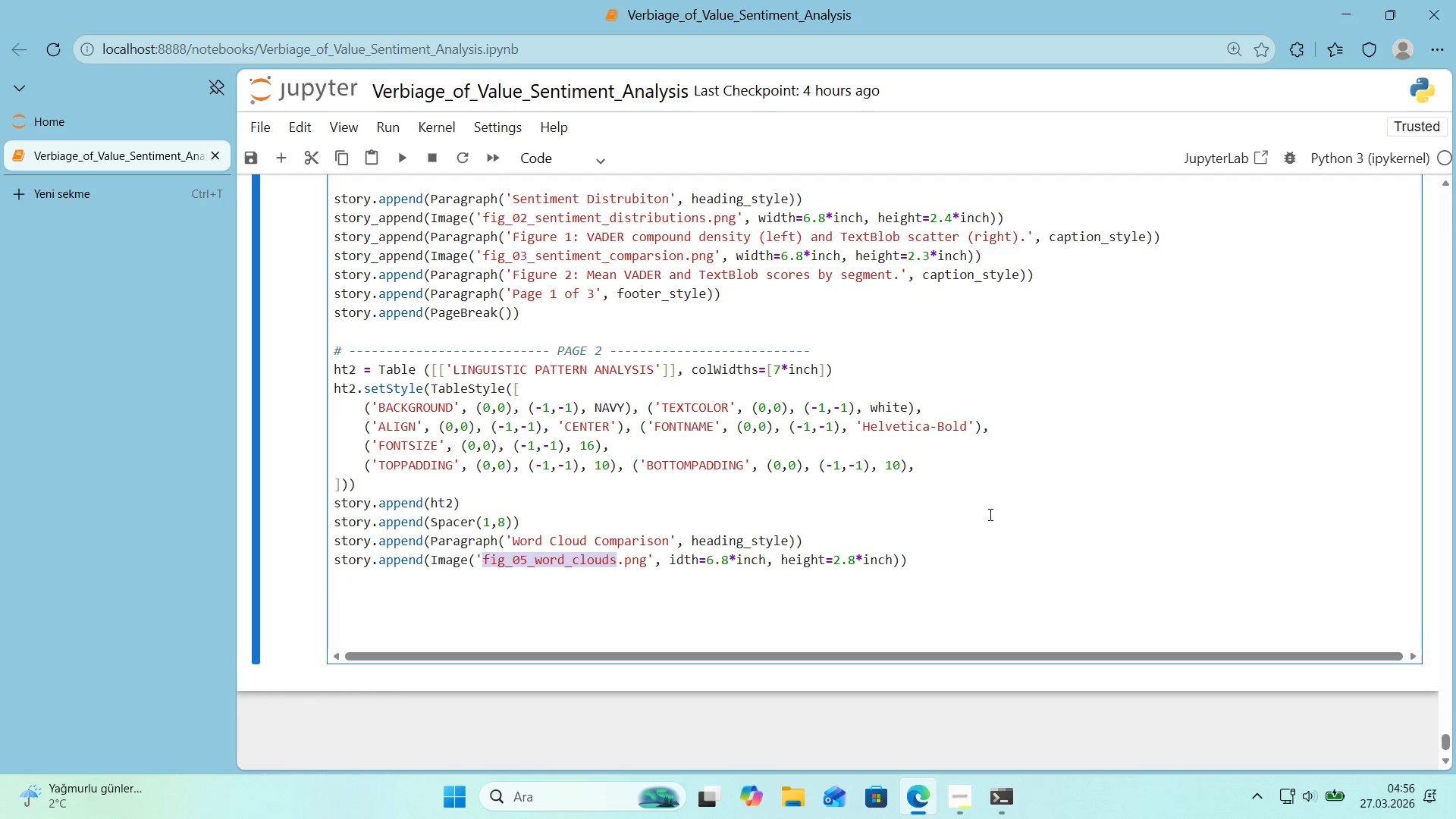 
left_click([989, 514])
 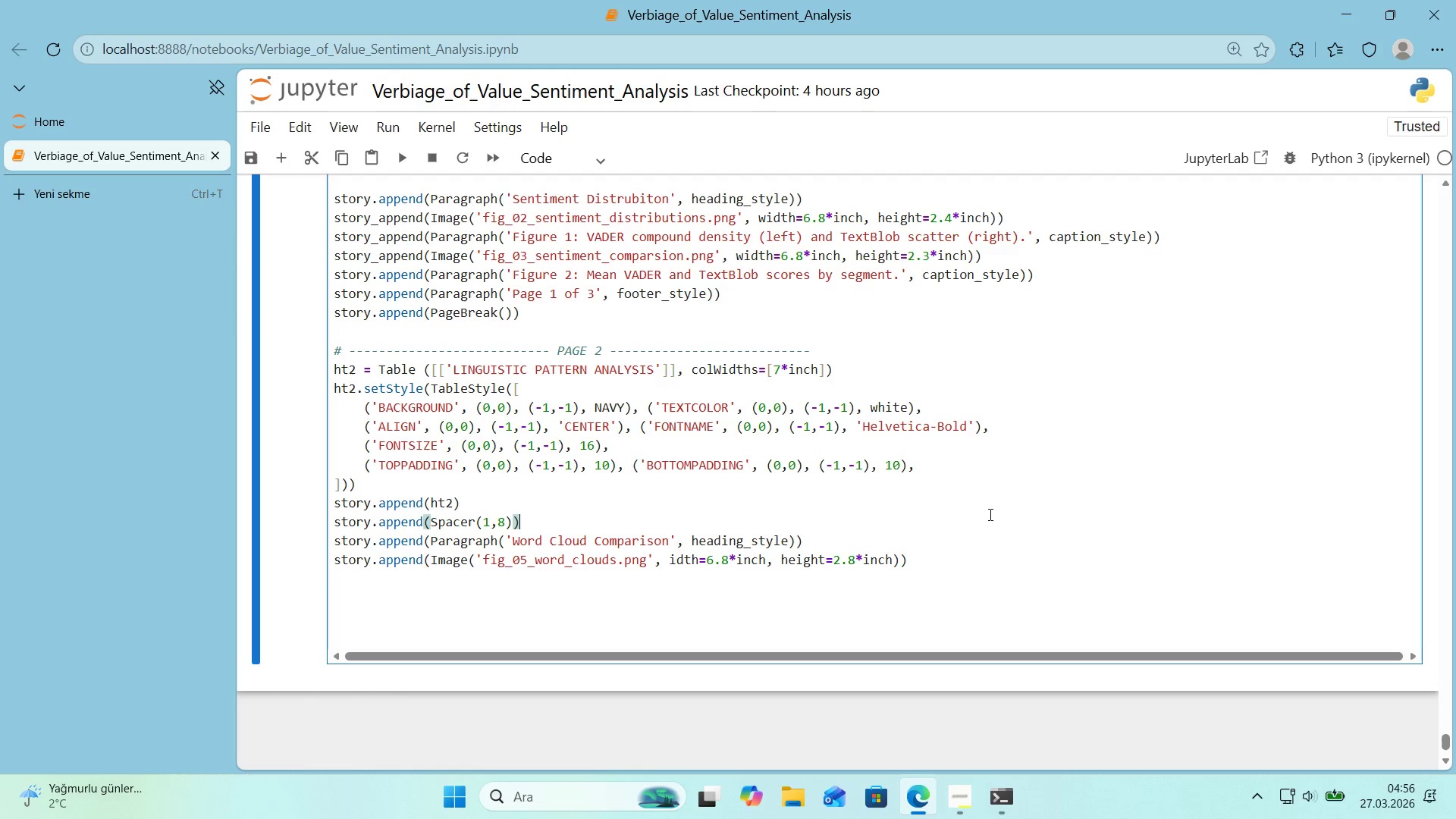 
key(Control+F)
 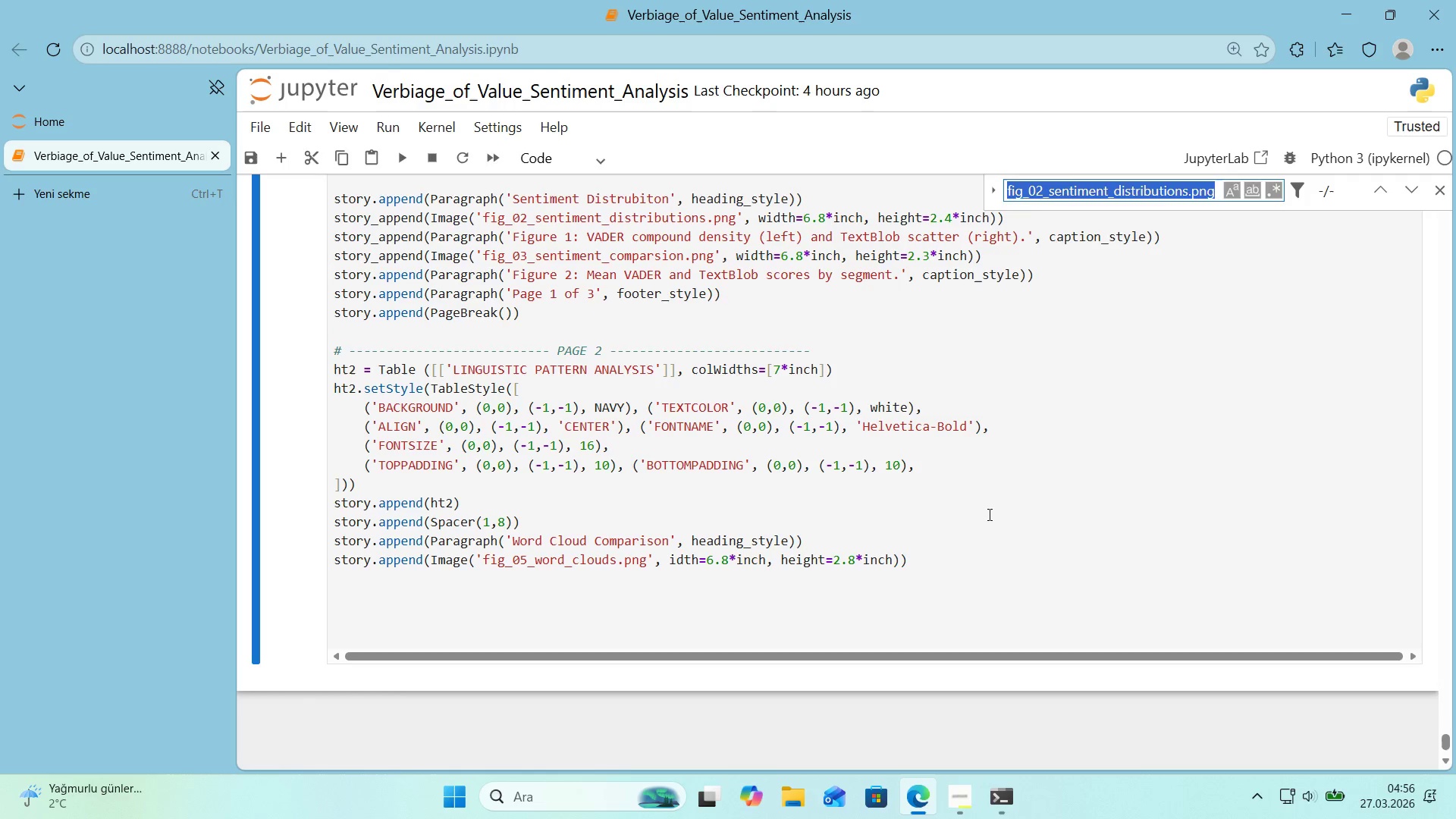 
key(Control+ControlLeft)
 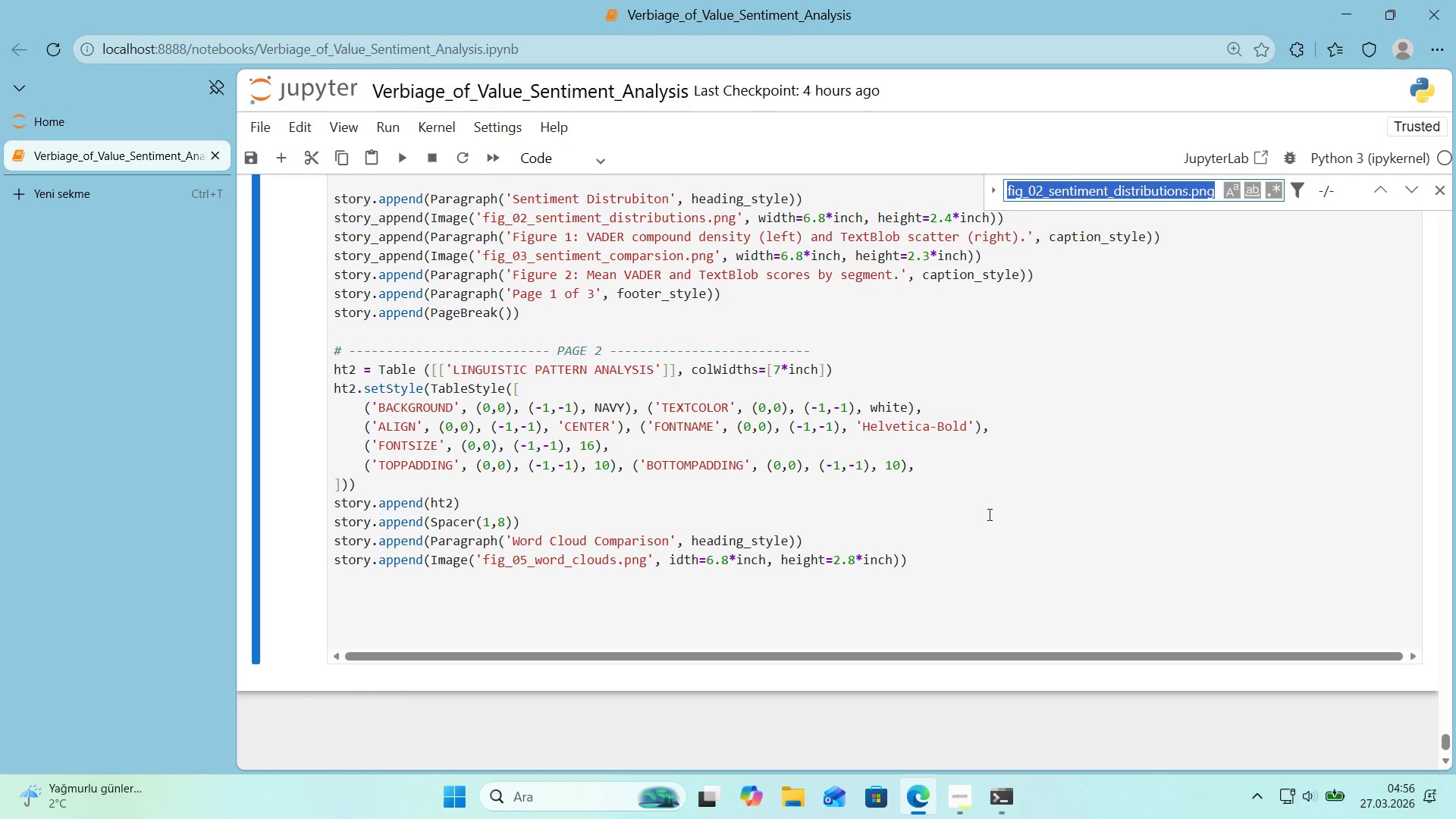 
key(Control+V)
 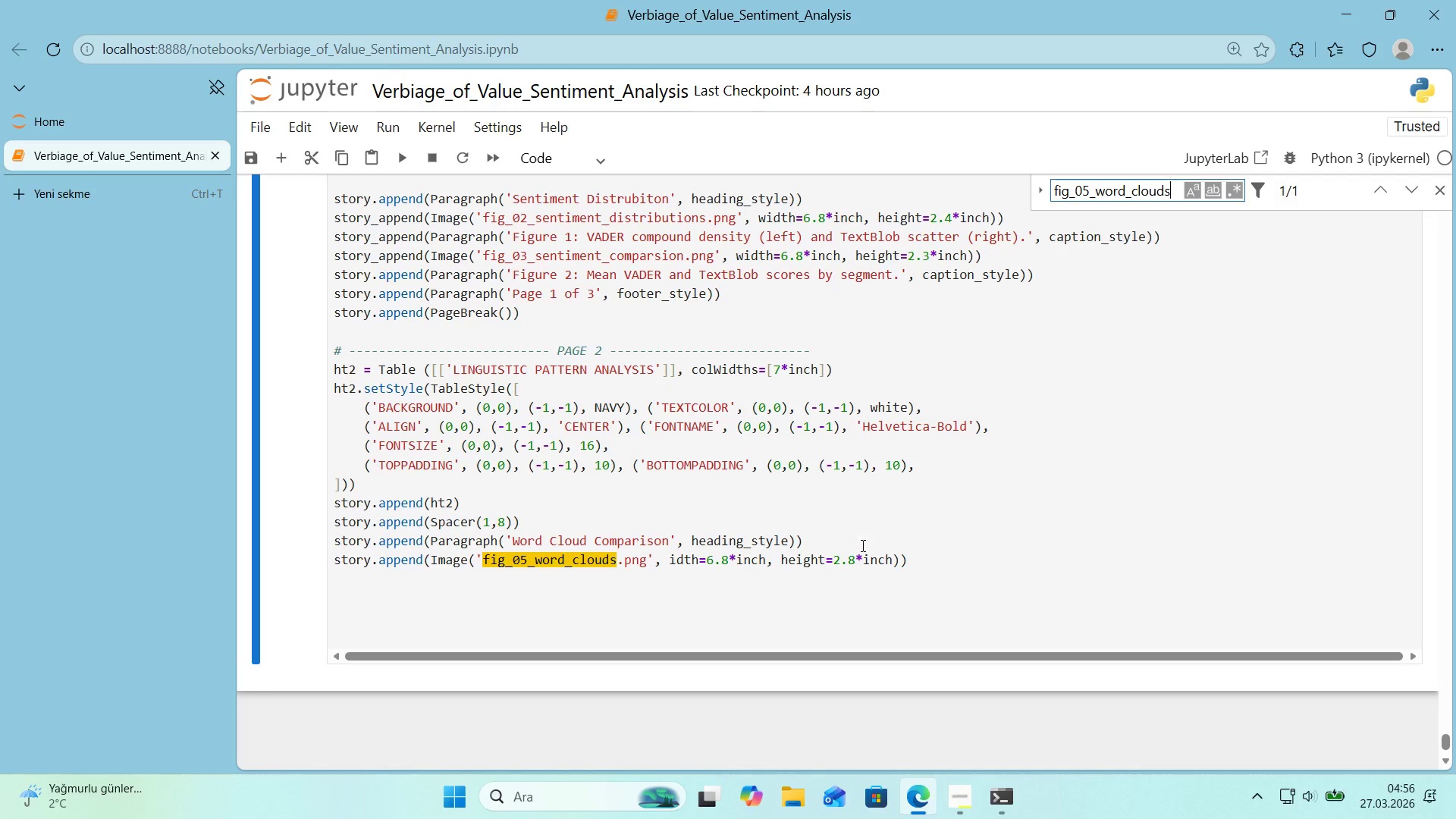 
left_click_drag(start_coordinate=[644, 566], to_coordinate=[483, 567])
 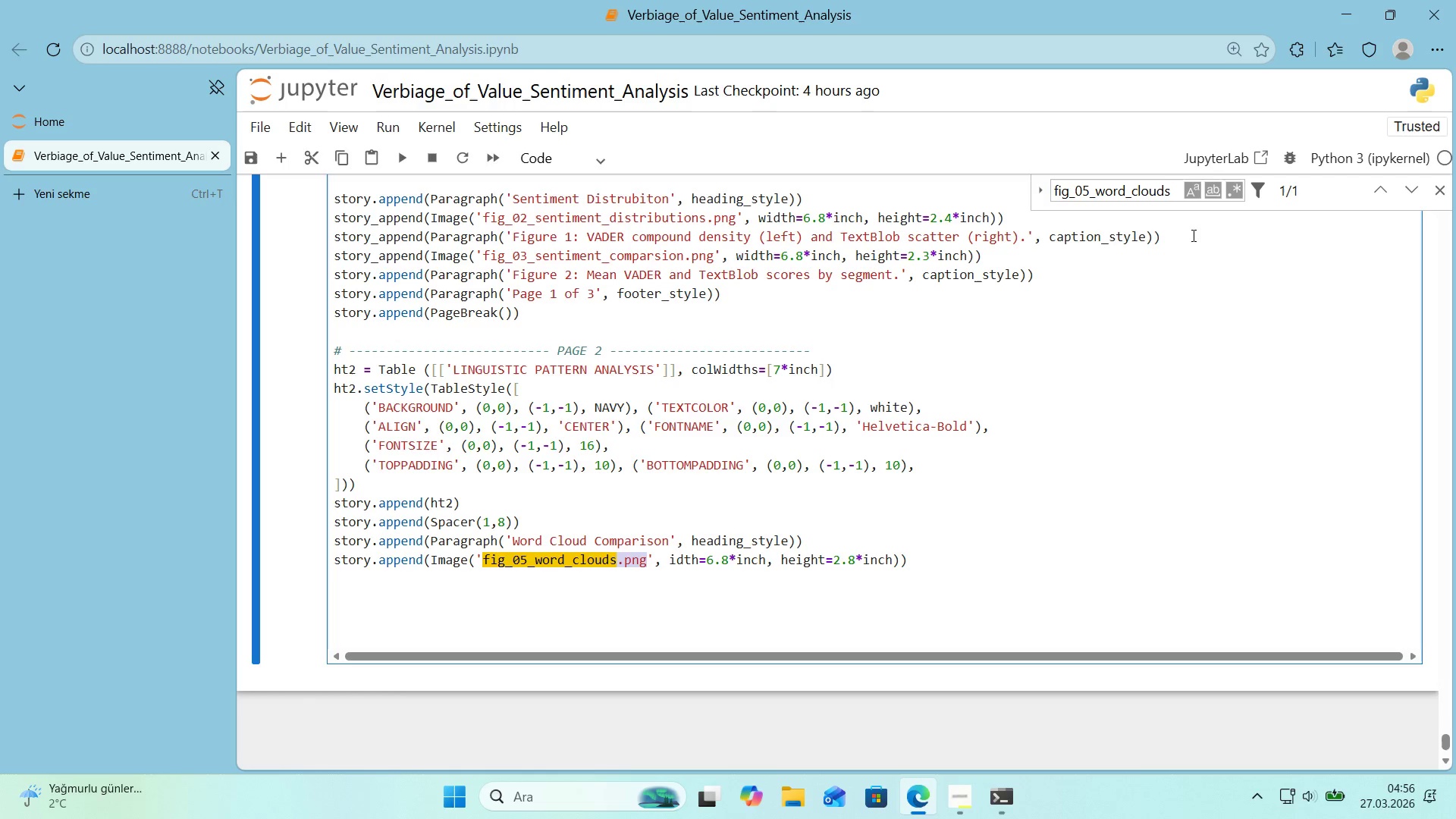 
key(Control+ControlLeft)
 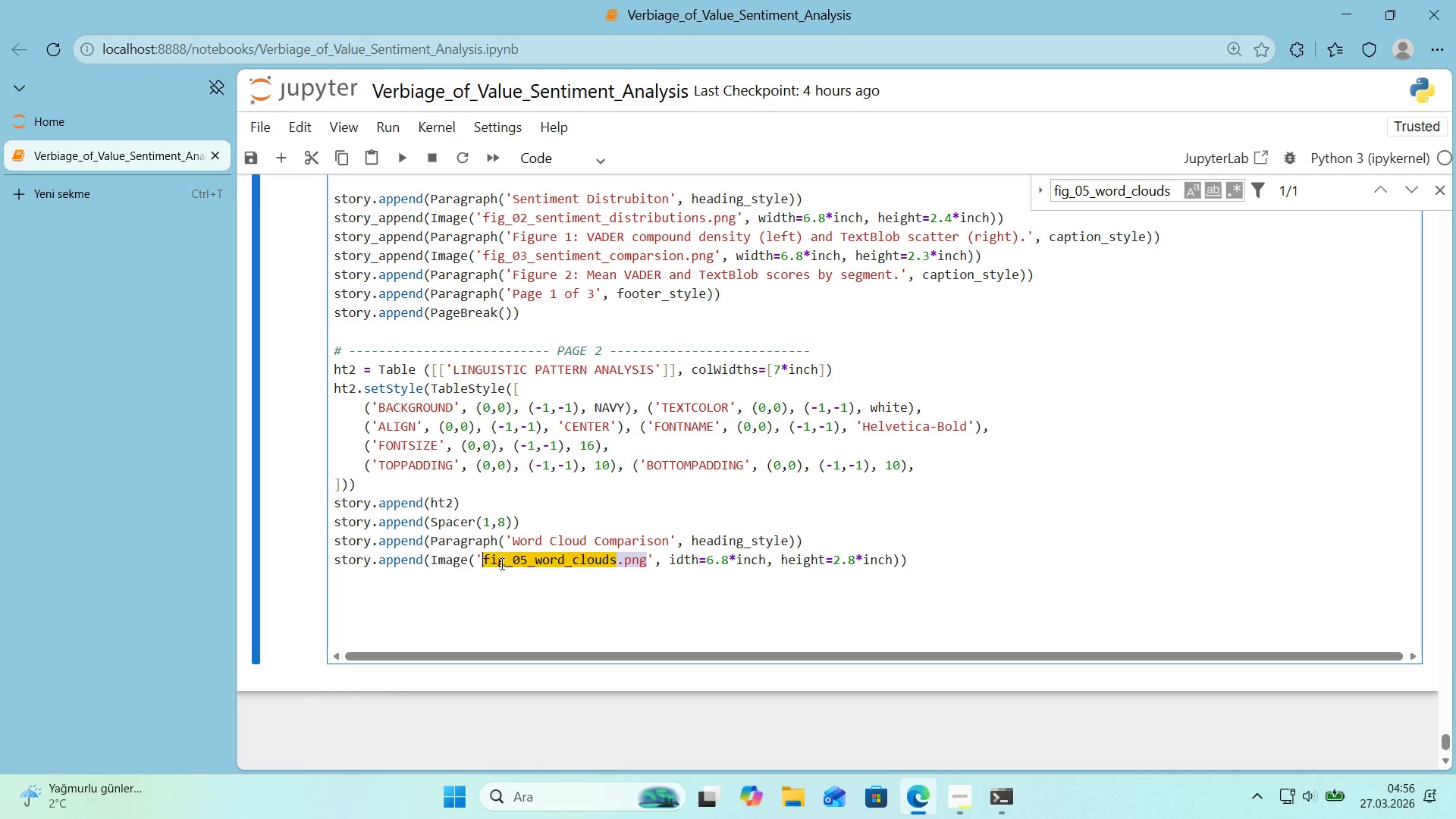 
key(Control+C)
 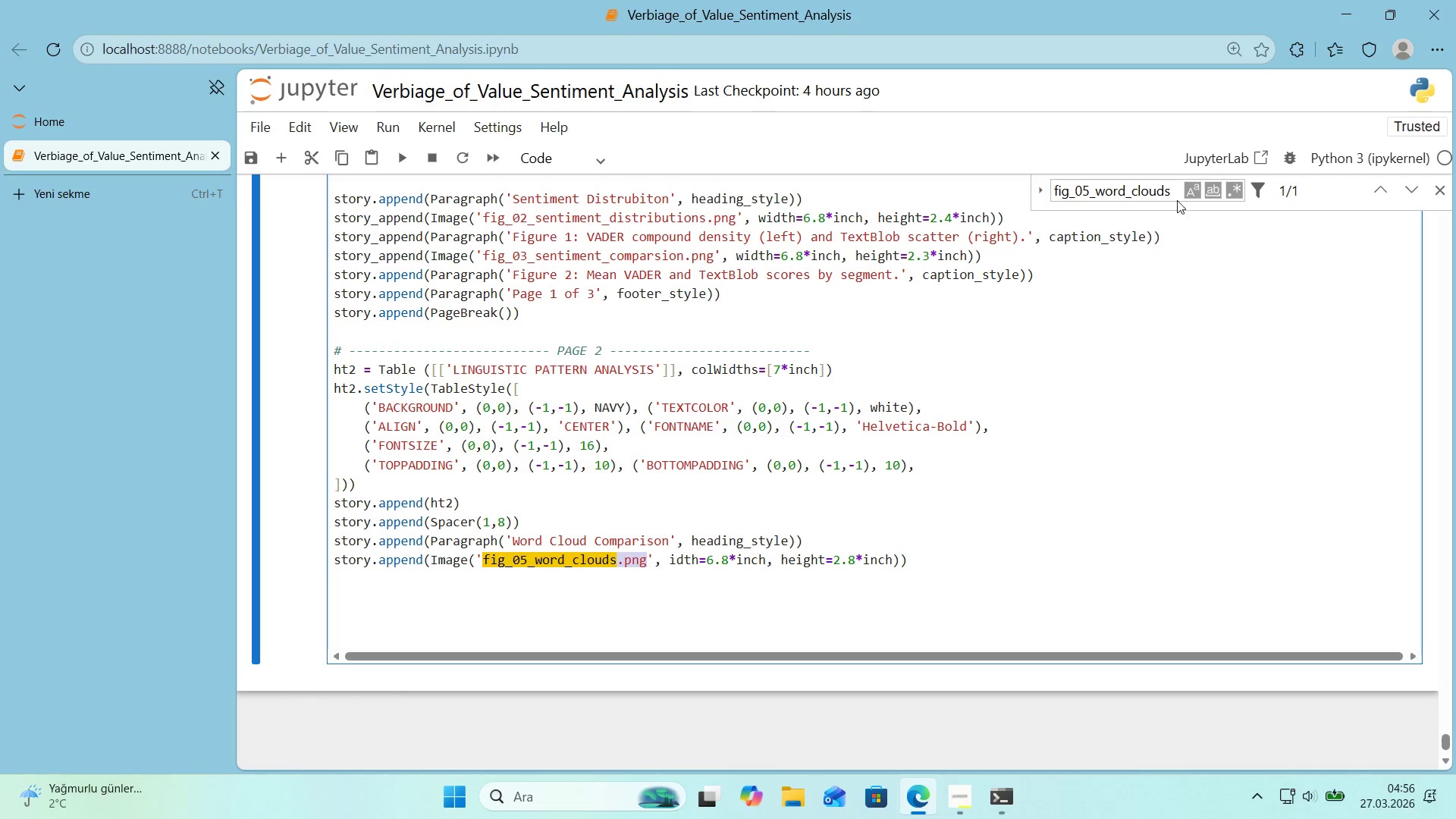 
left_click([1172, 199])
 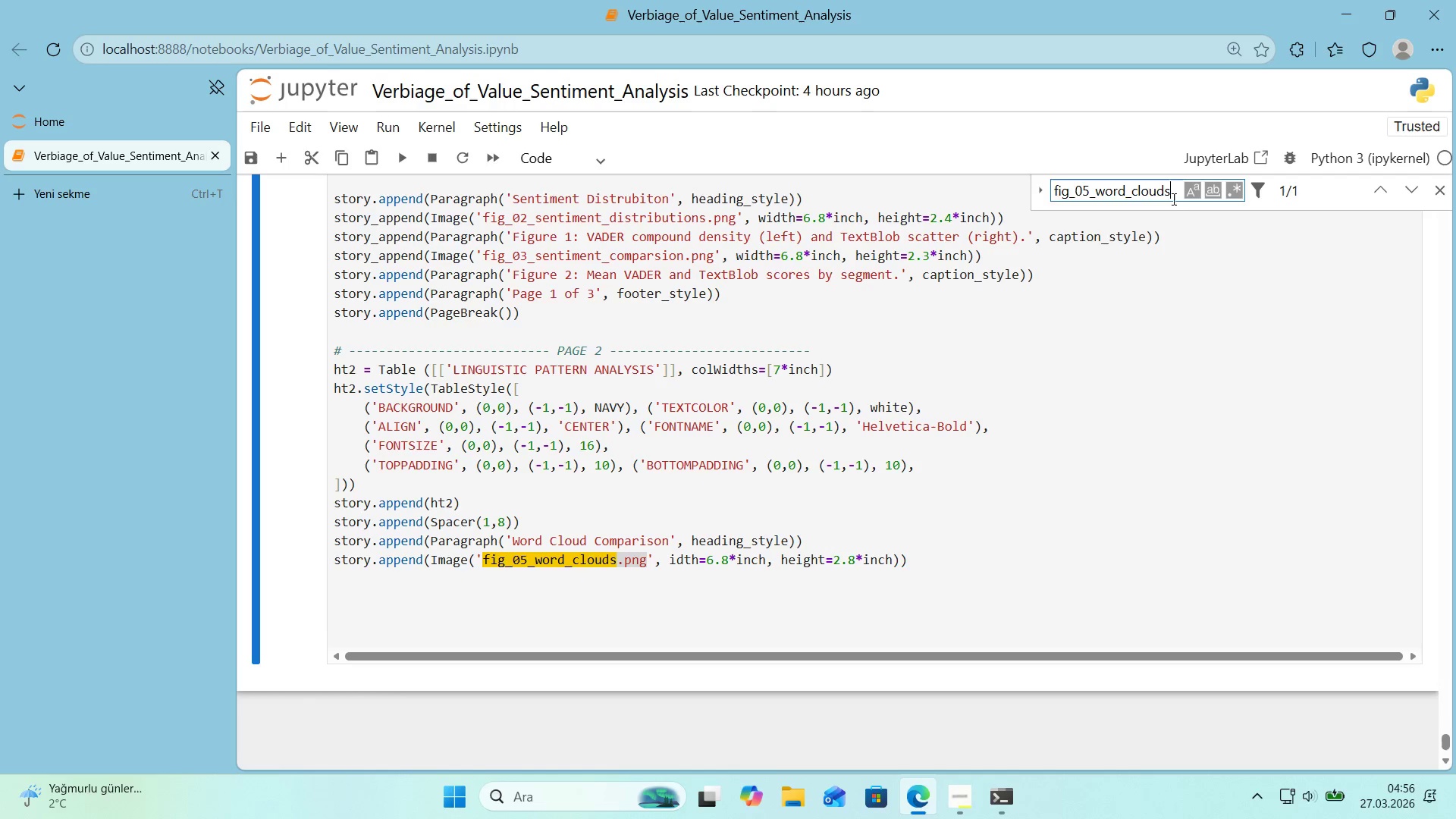 
key(Control+A)
 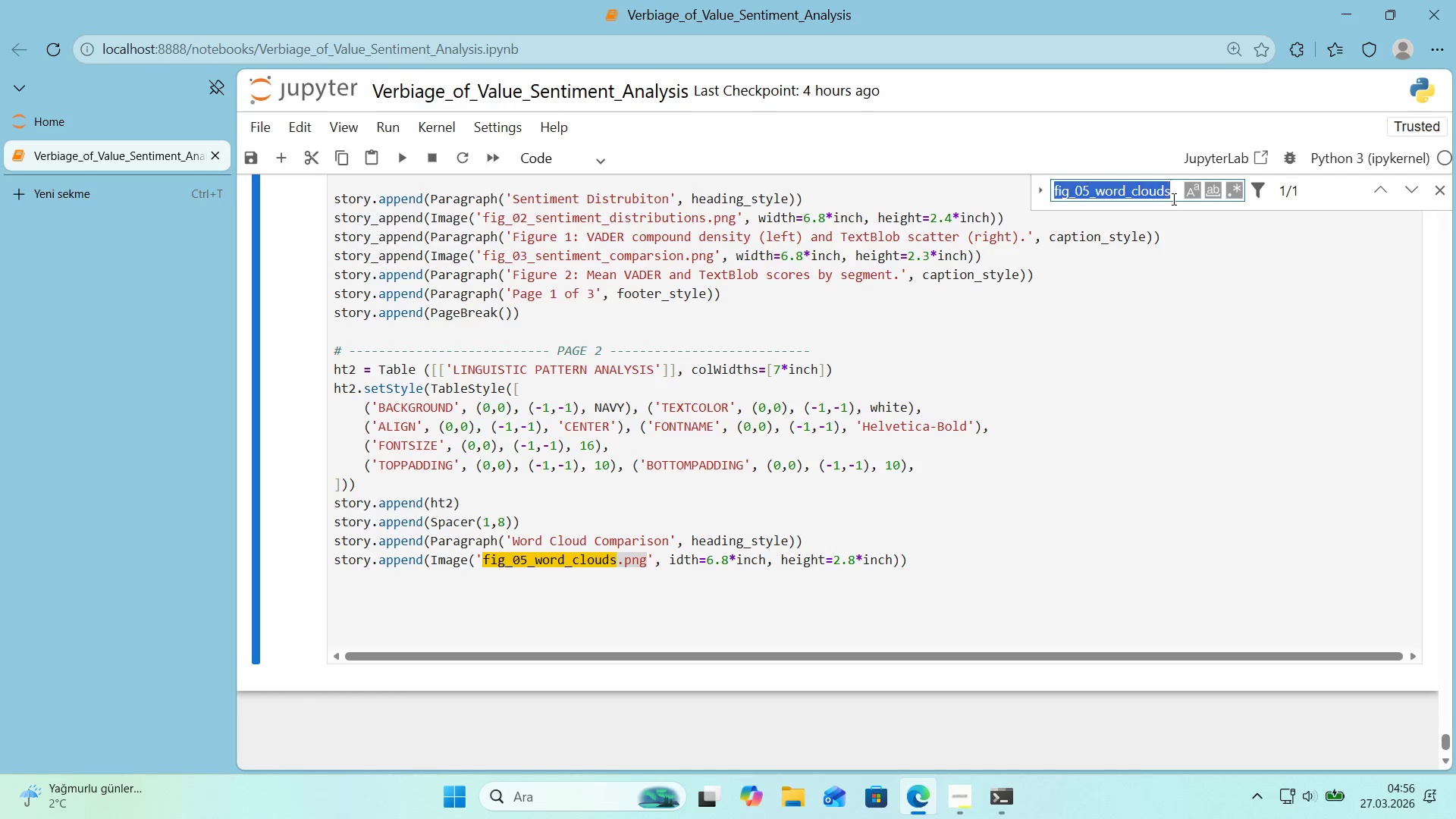 
key(Control+V)
 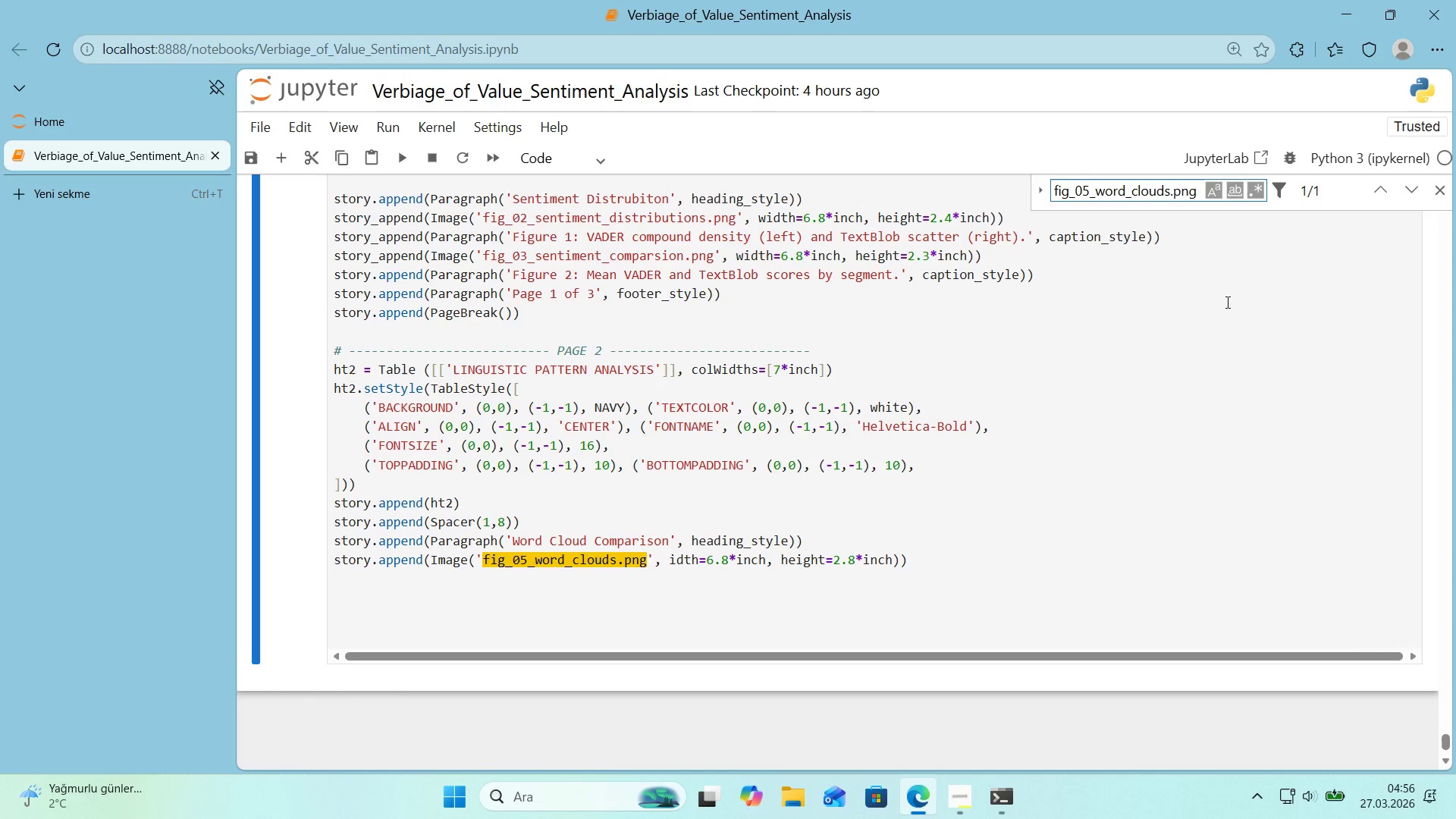 
key(Enter)
 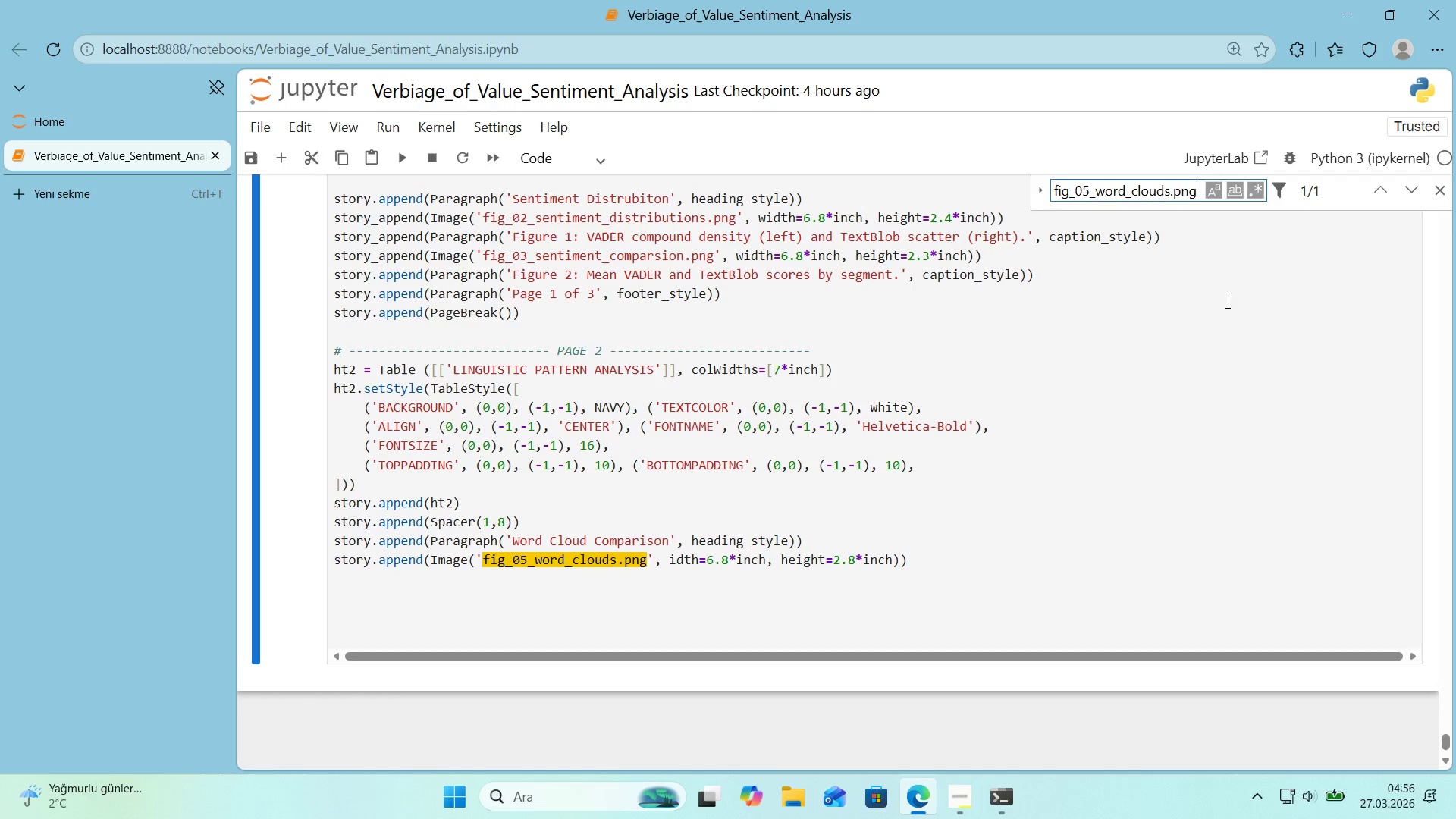 
key(Escape)
 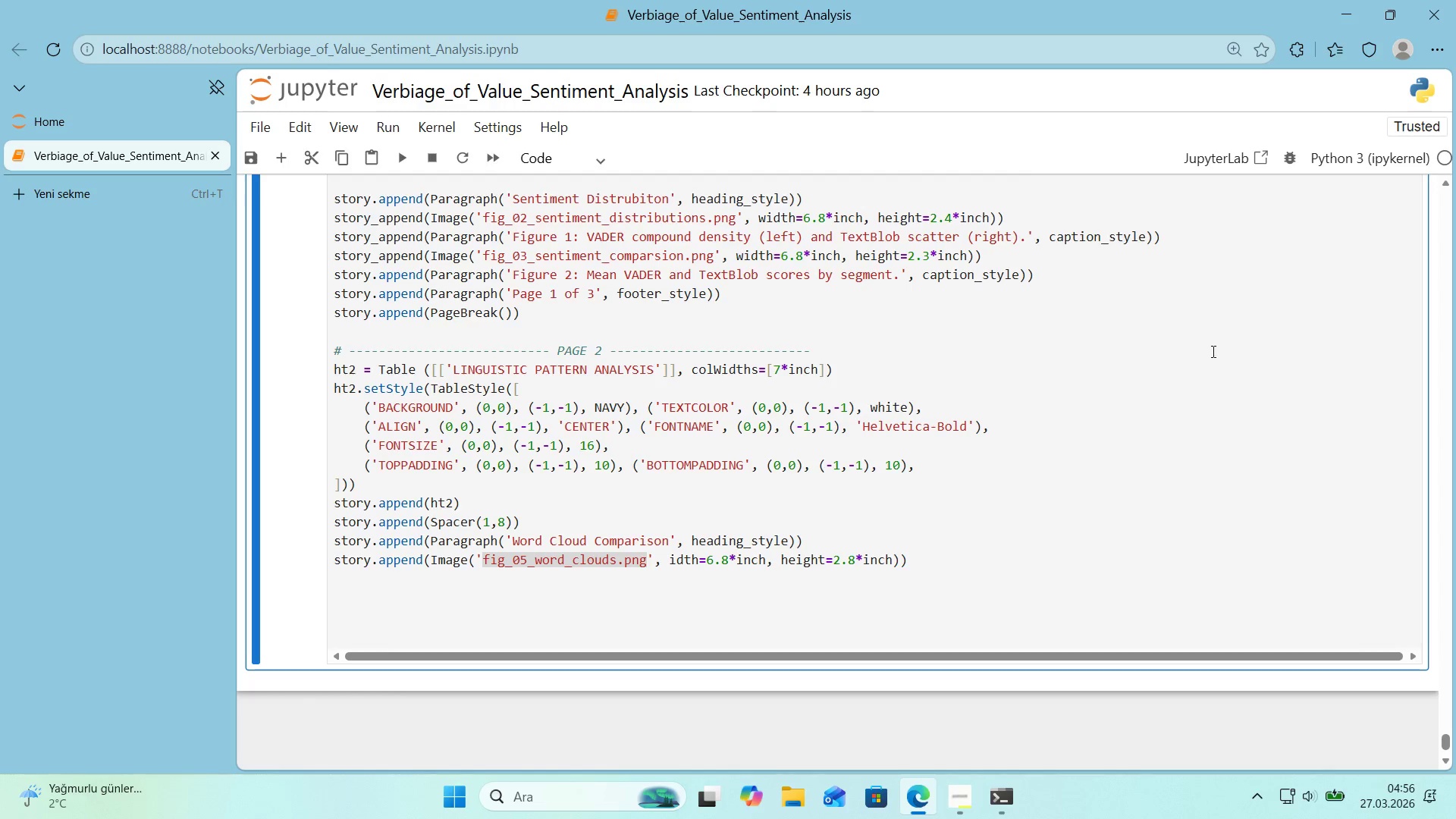 
scroll: coordinate [1037, 389], scroll_direction: up, amount: 112.0
 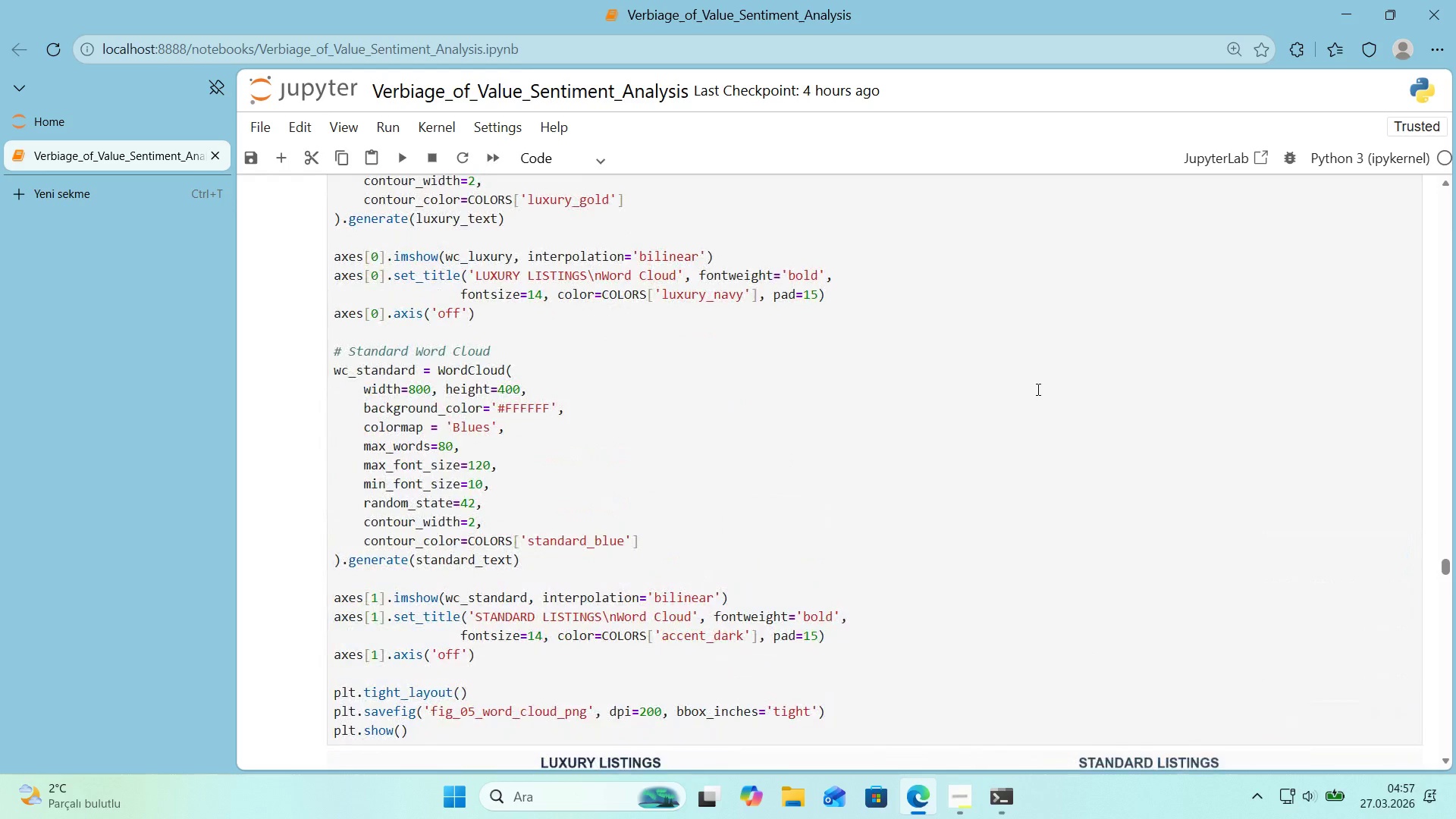 
scroll: coordinate [1037, 389], scroll_direction: down, amount: 1.0
 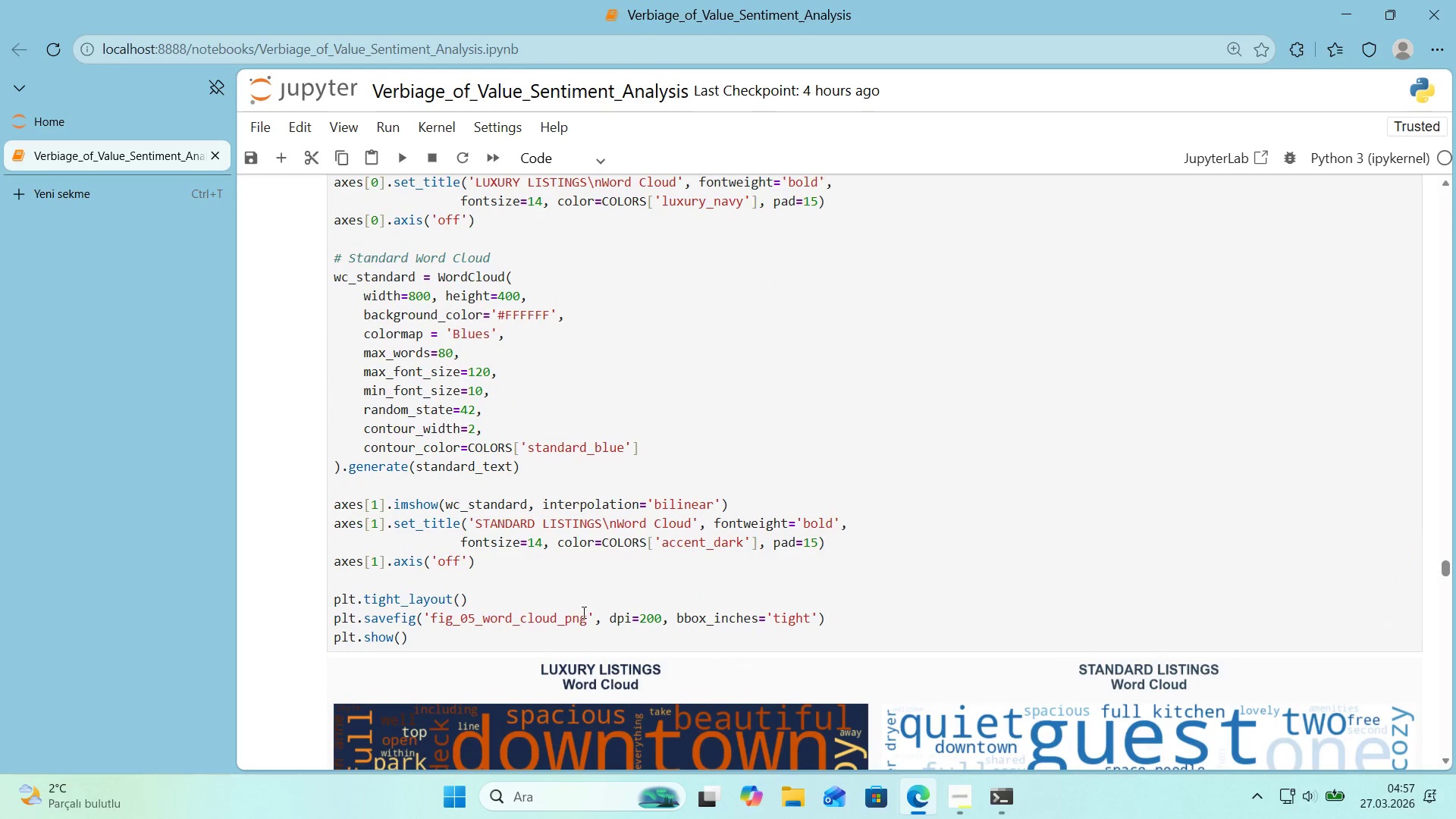 
left_click_drag(start_coordinate=[587, 620], to_coordinate=[429, 623])
 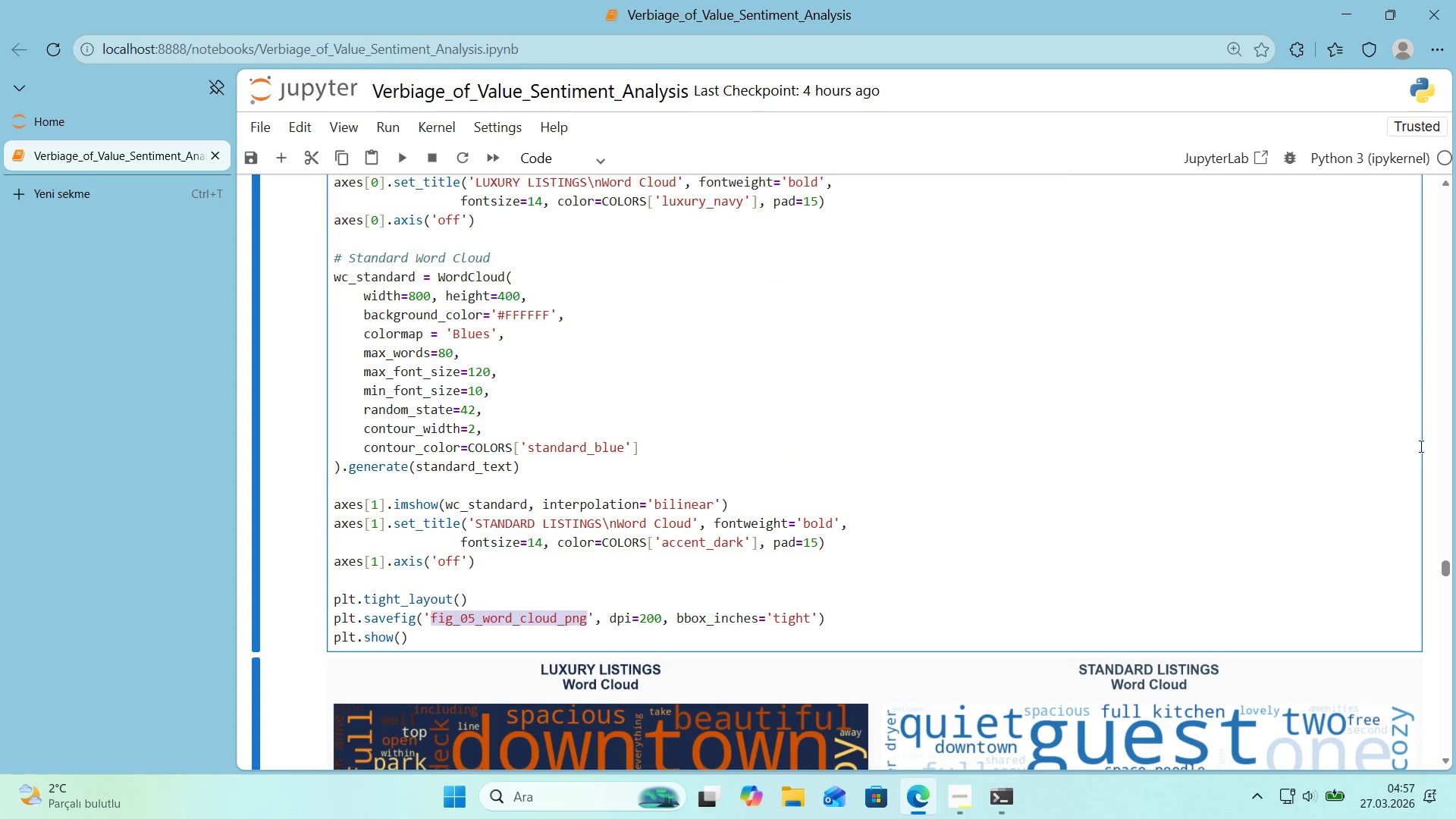 
key(Control+ControlLeft)
 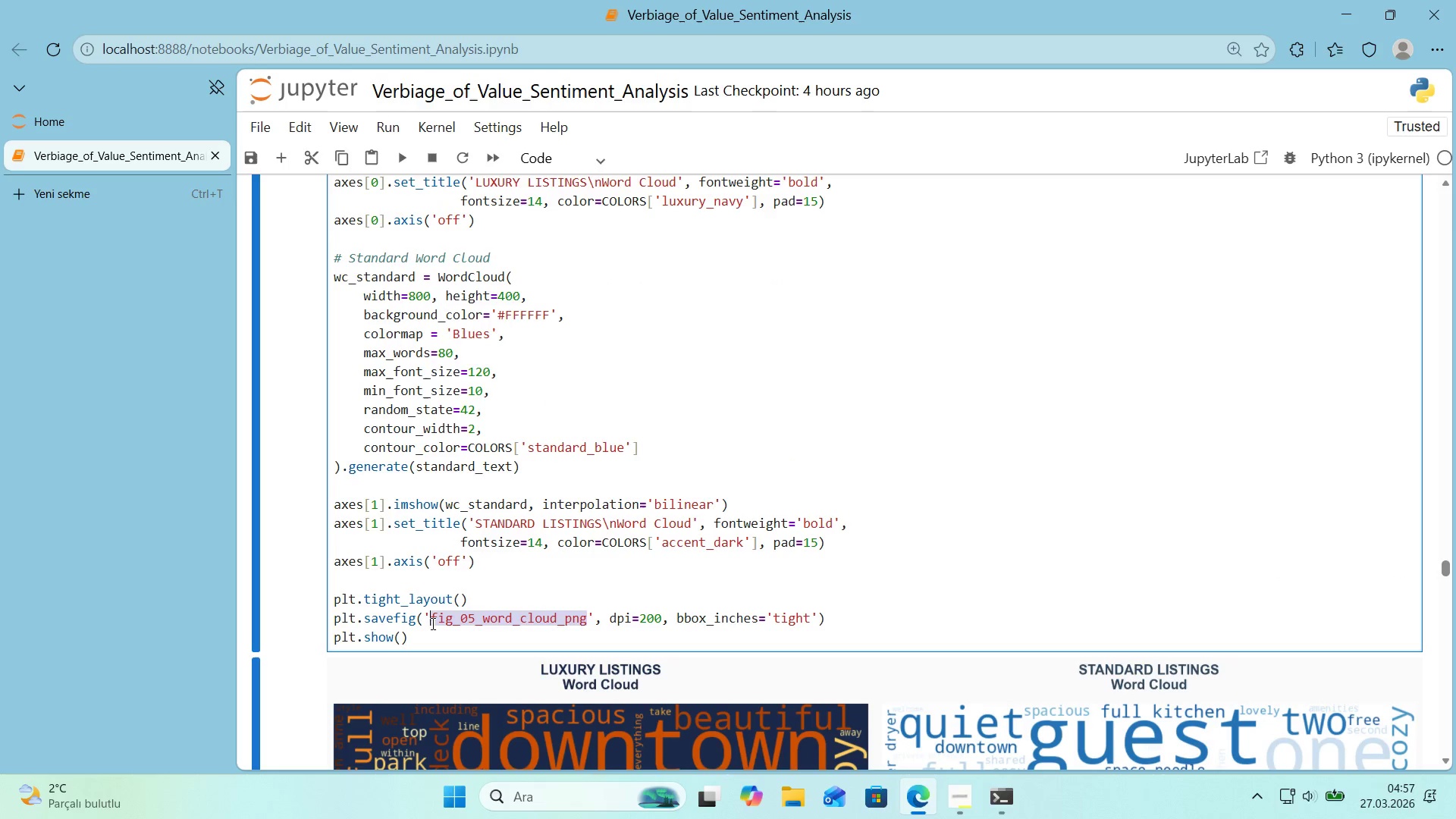 
key(Control+C)
 